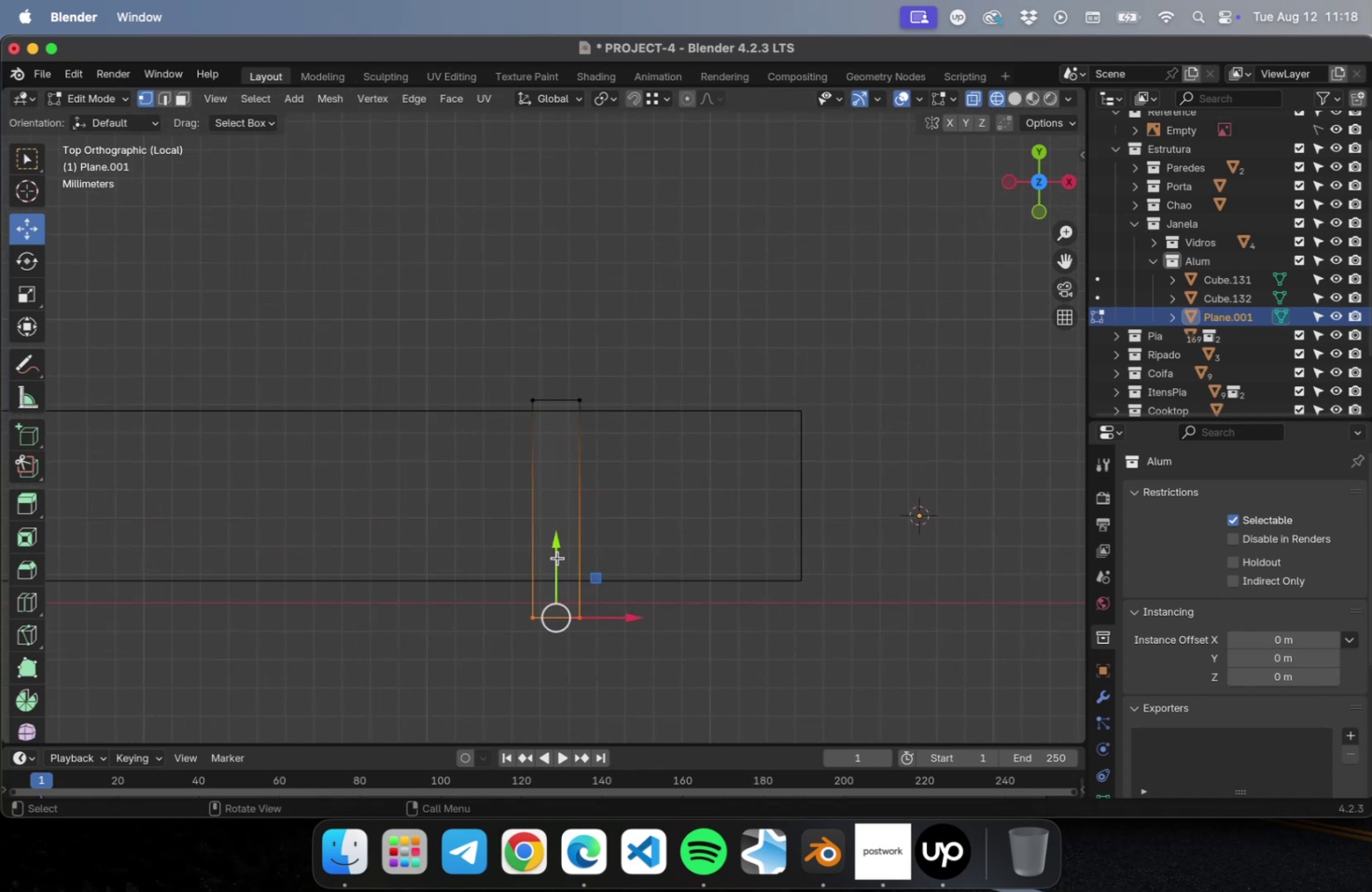 
left_click_drag(start_coordinate=[556, 557], to_coordinate=[560, 527])
 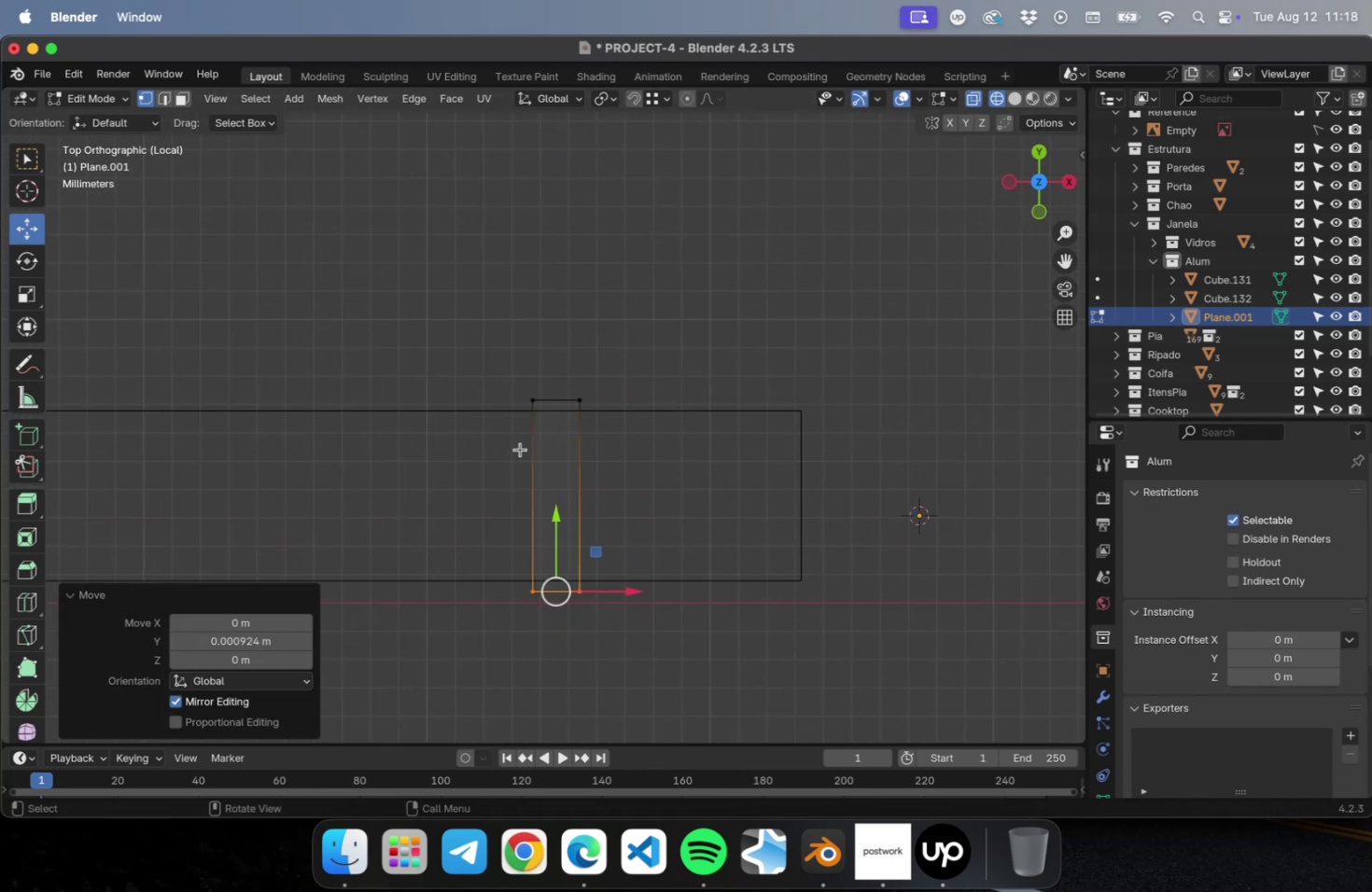 
left_click_drag(start_coordinate=[483, 374], to_coordinate=[692, 625])
 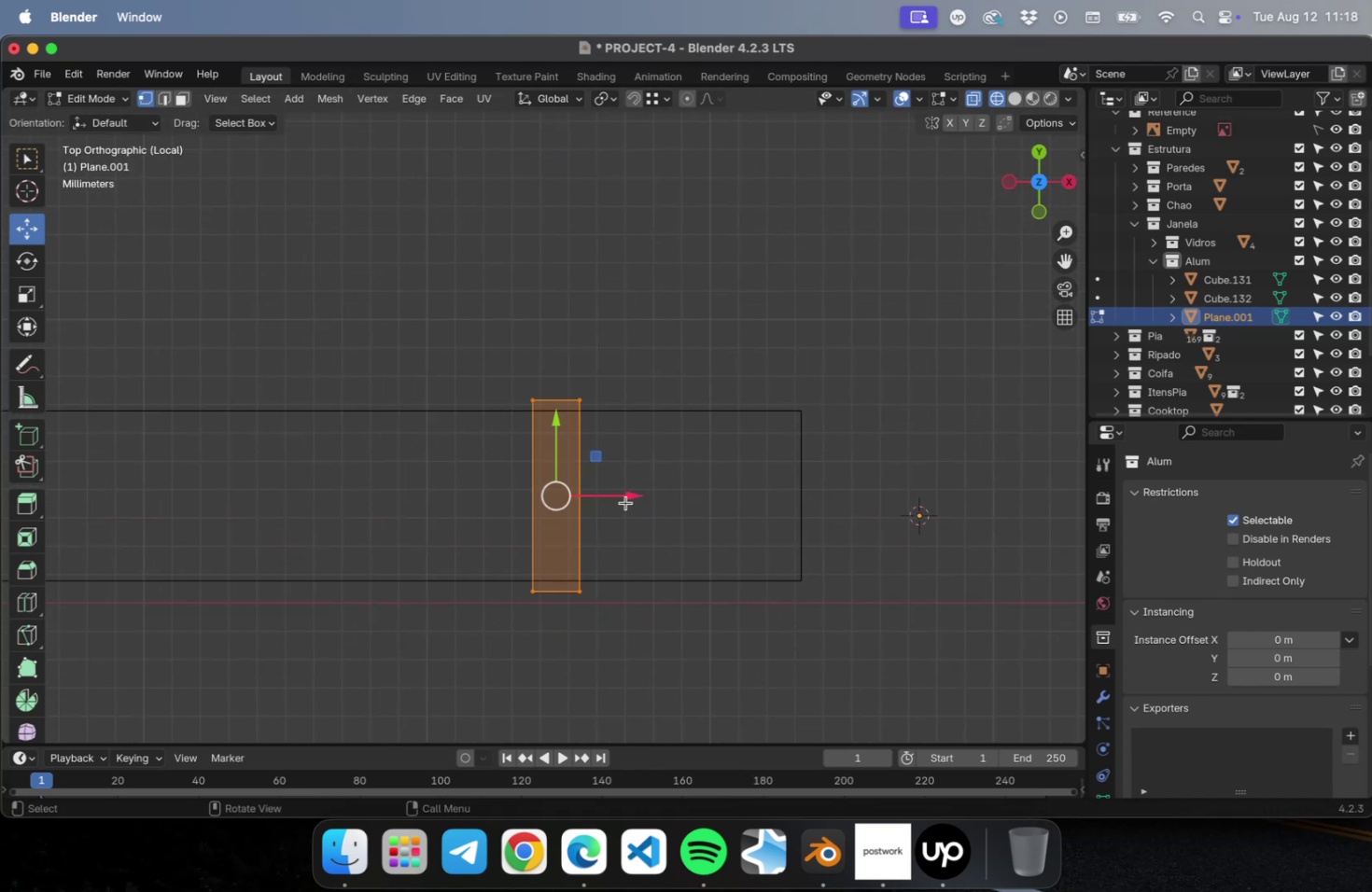 
left_click_drag(start_coordinate=[625, 495], to_coordinate=[910, 501])
 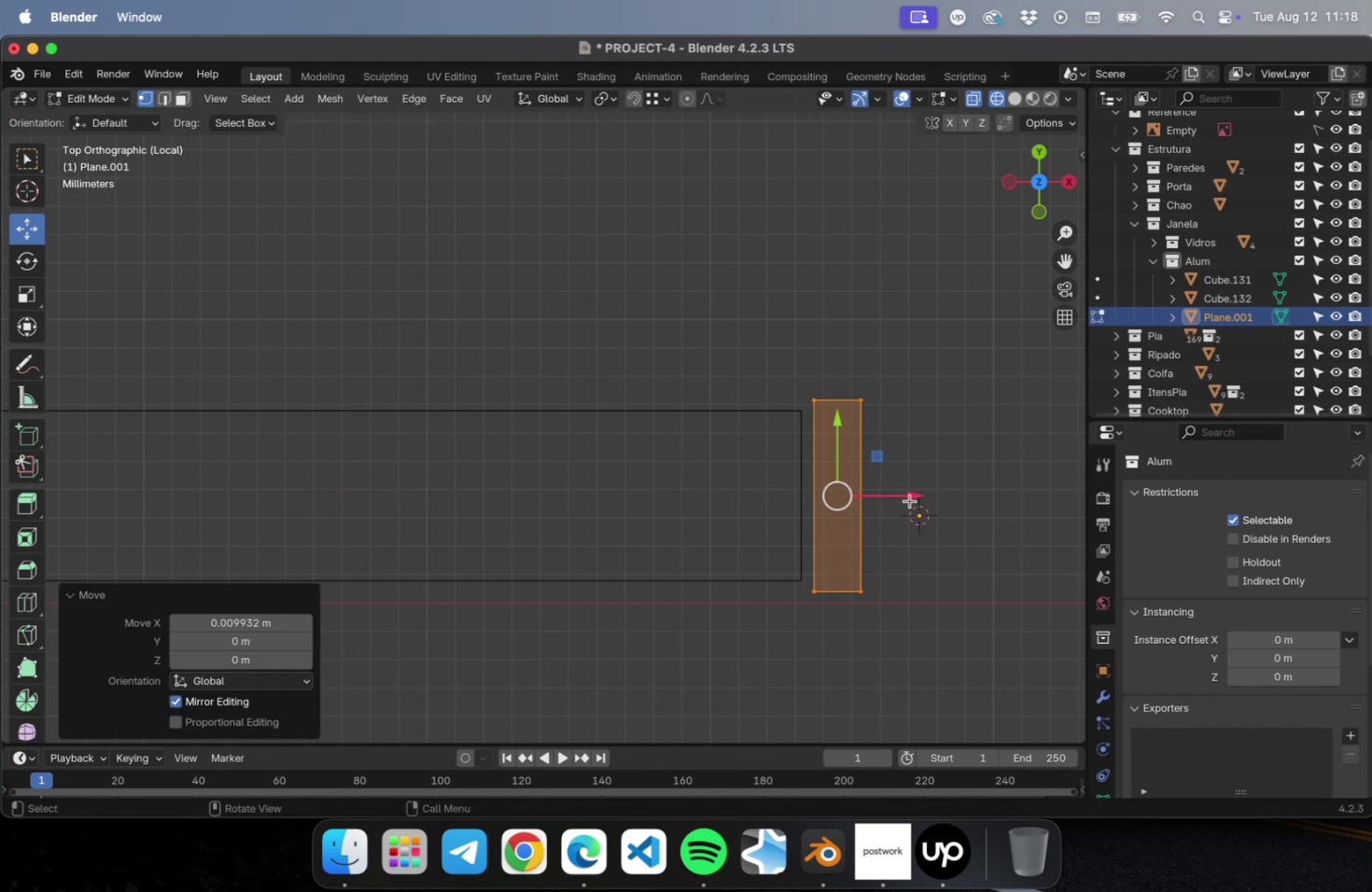 
hold_key(key=ShiftLeft, duration=0.48)
 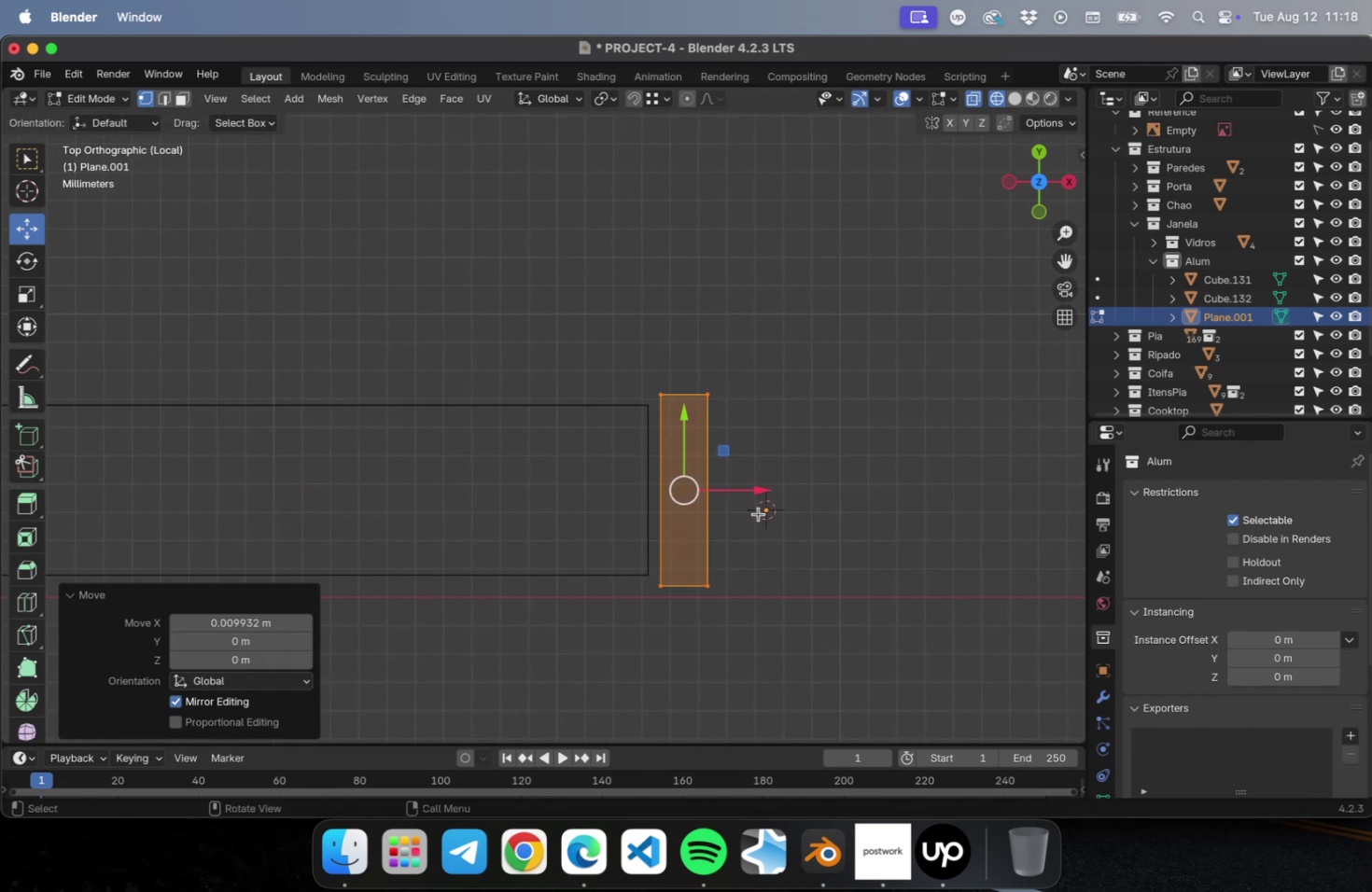 
scroll: coordinate [758, 513], scroll_direction: up, amount: 5.0
 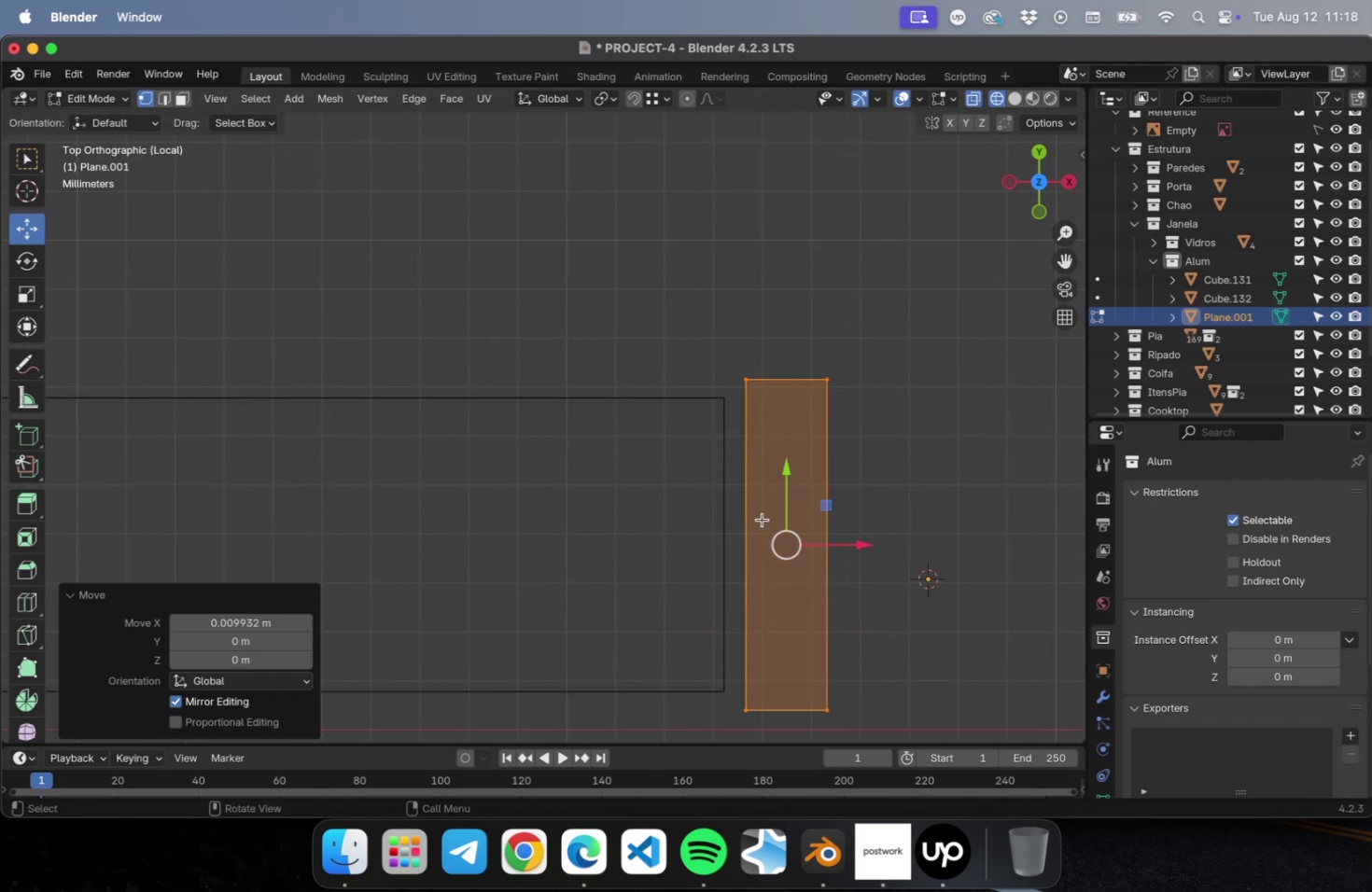 
hold_key(key=ShiftLeft, duration=0.5)
 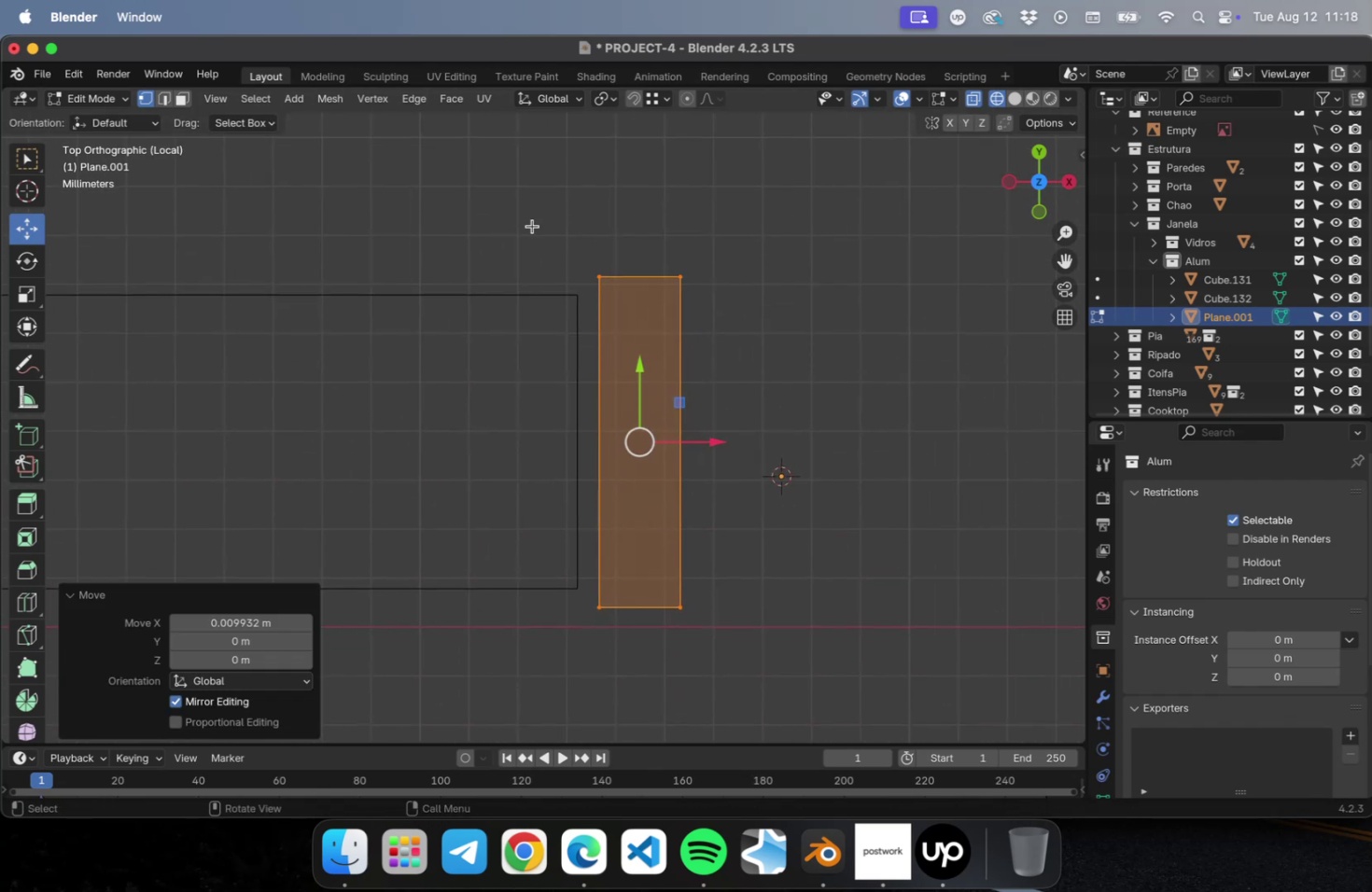 
left_click_drag(start_coordinate=[532, 226], to_coordinate=[823, 339])
 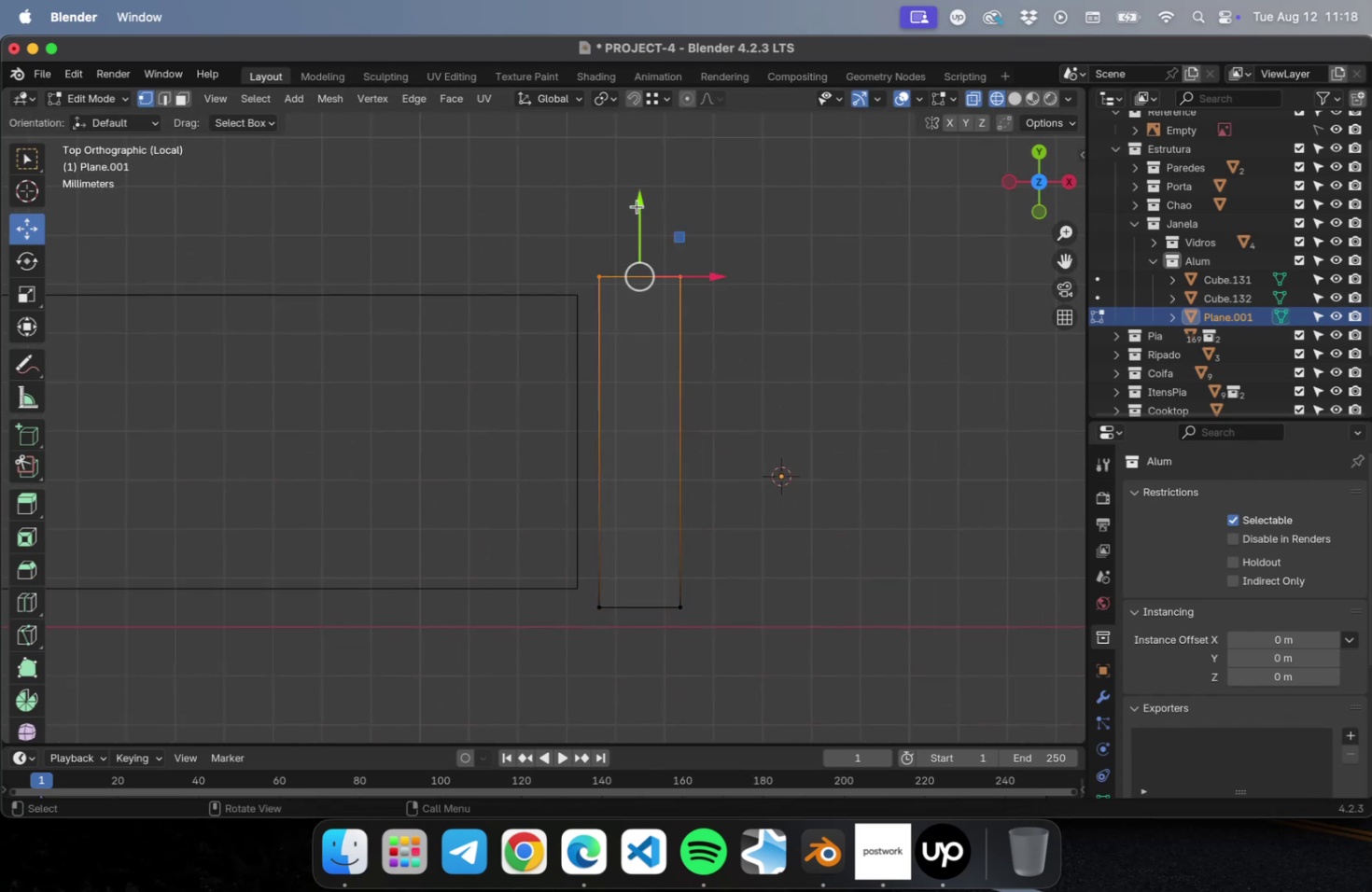 
left_click_drag(start_coordinate=[637, 206], to_coordinate=[637, 221])
 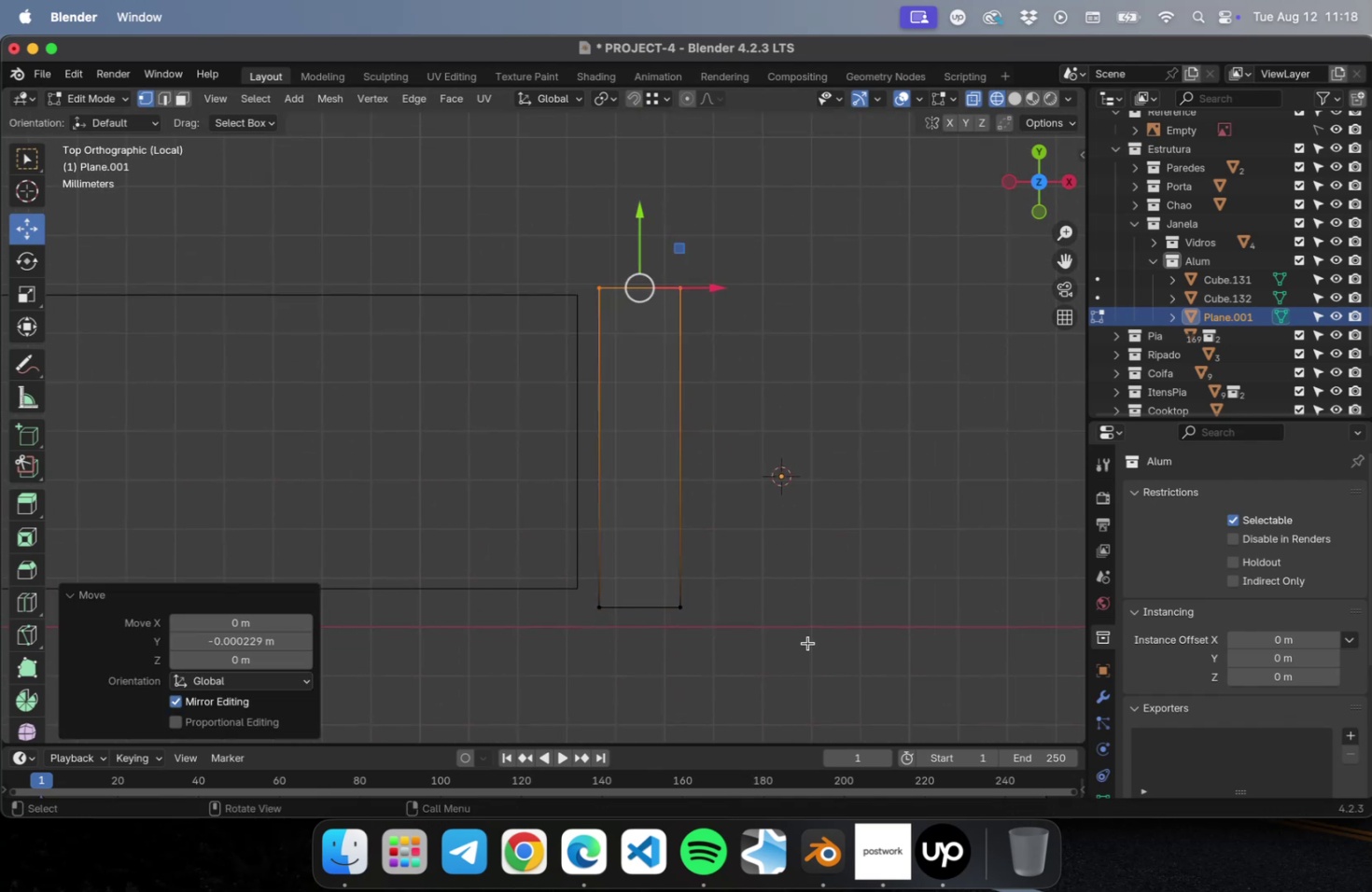 
left_click_drag(start_coordinate=[792, 667], to_coordinate=[542, 600])
 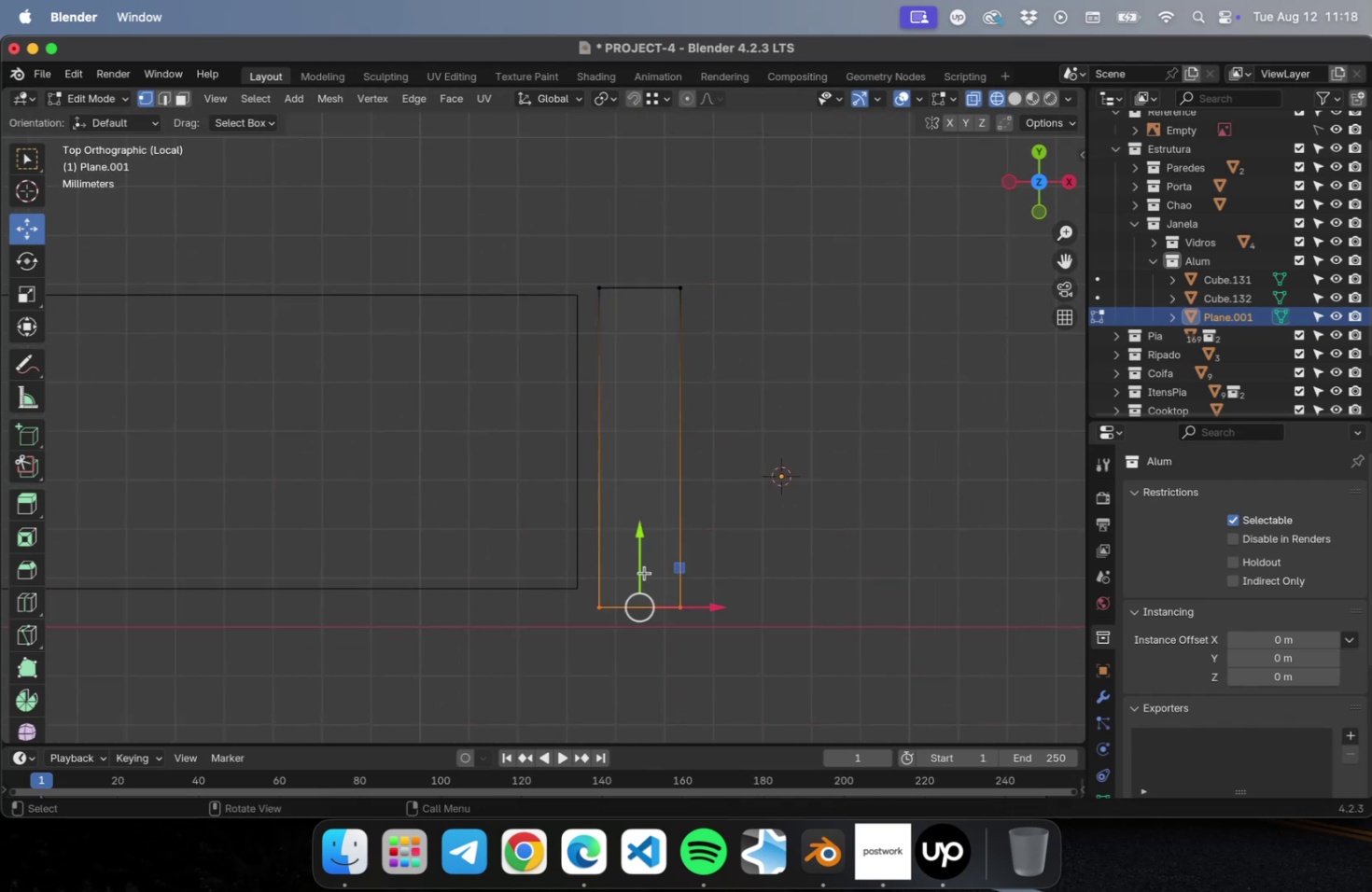 
left_click_drag(start_coordinate=[637, 562], to_coordinate=[636, 546])
 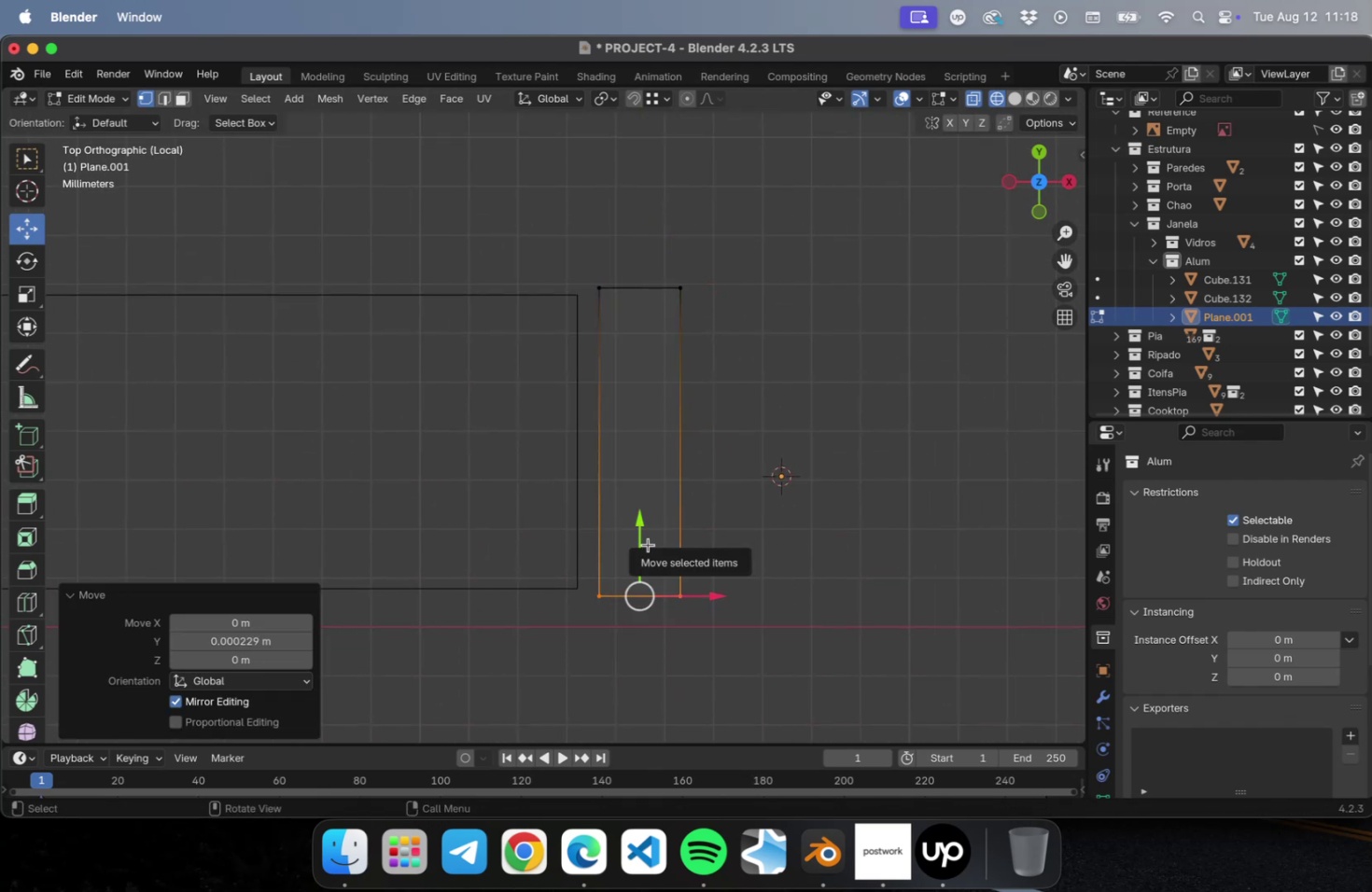 
key(2)
 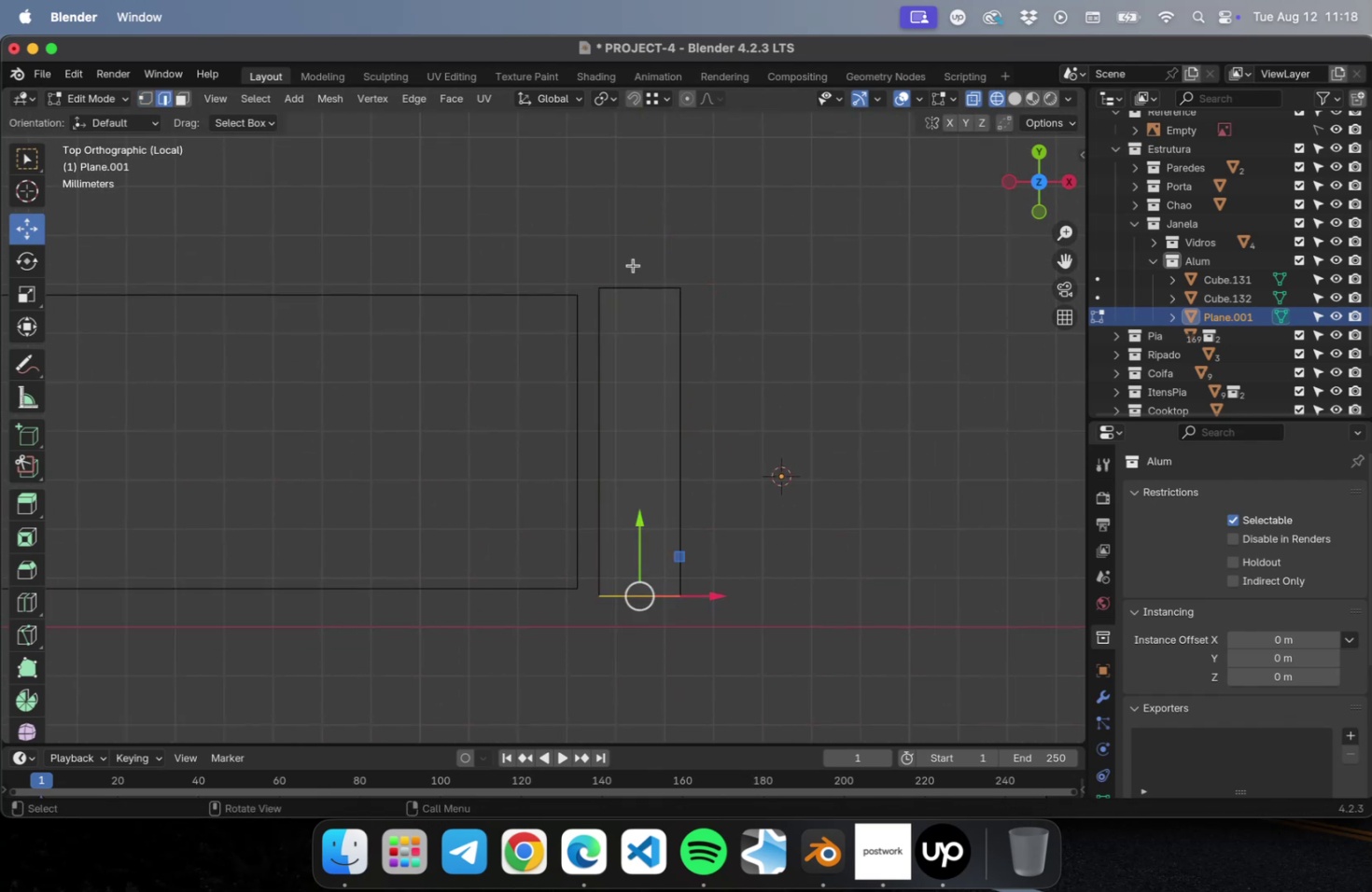 
left_click_drag(start_coordinate=[632, 243], to_coordinate=[643, 321])
 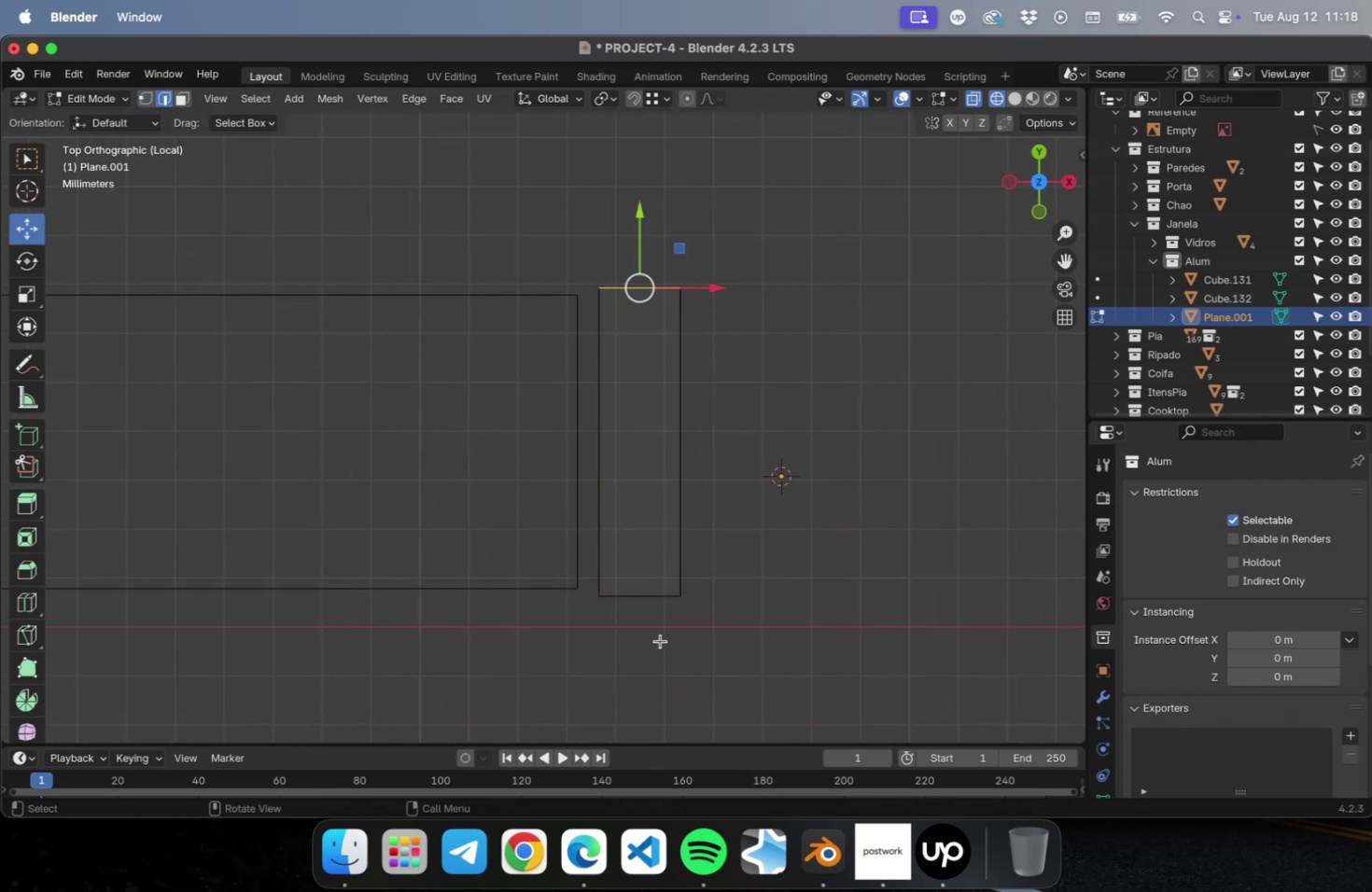 
hold_key(key=ShiftLeft, duration=0.56)
left_click_drag(start_coordinate=[651, 654], to_coordinate=[642, 550])
 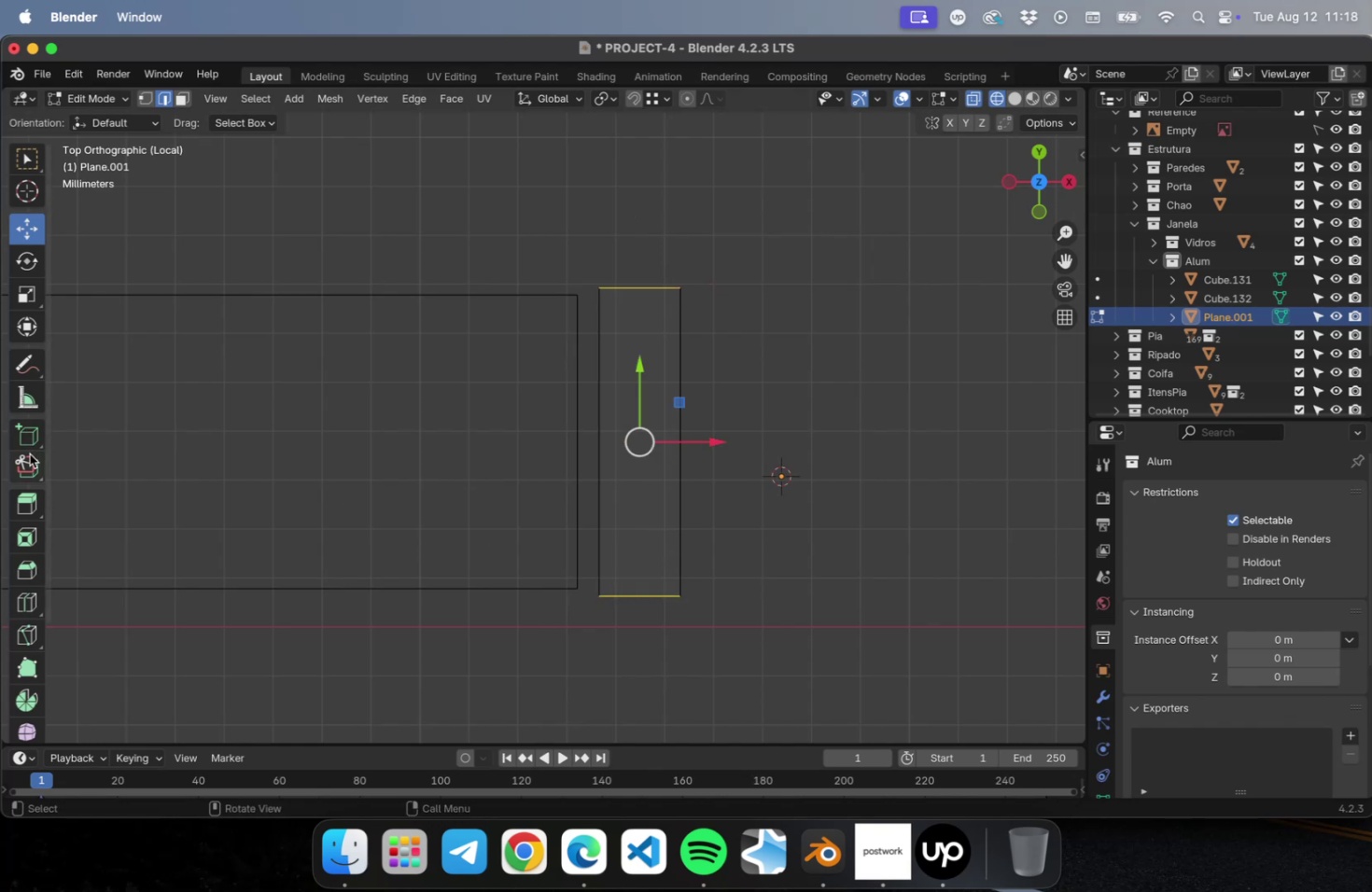 
left_click_drag(start_coordinate=[29, 509], to_coordinate=[108, 543])
 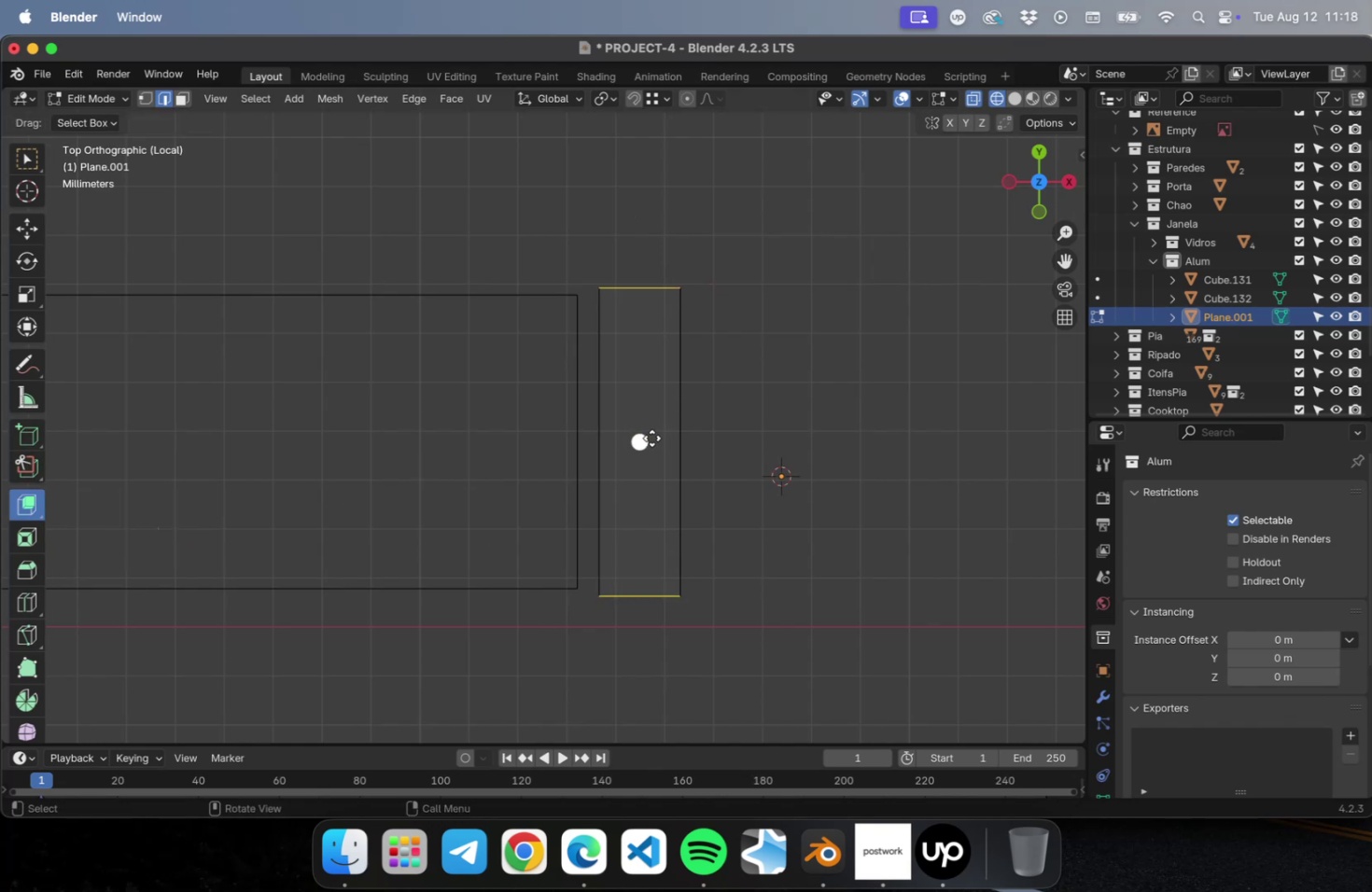 
left_click_drag(start_coordinate=[645, 436], to_coordinate=[640, 400])
 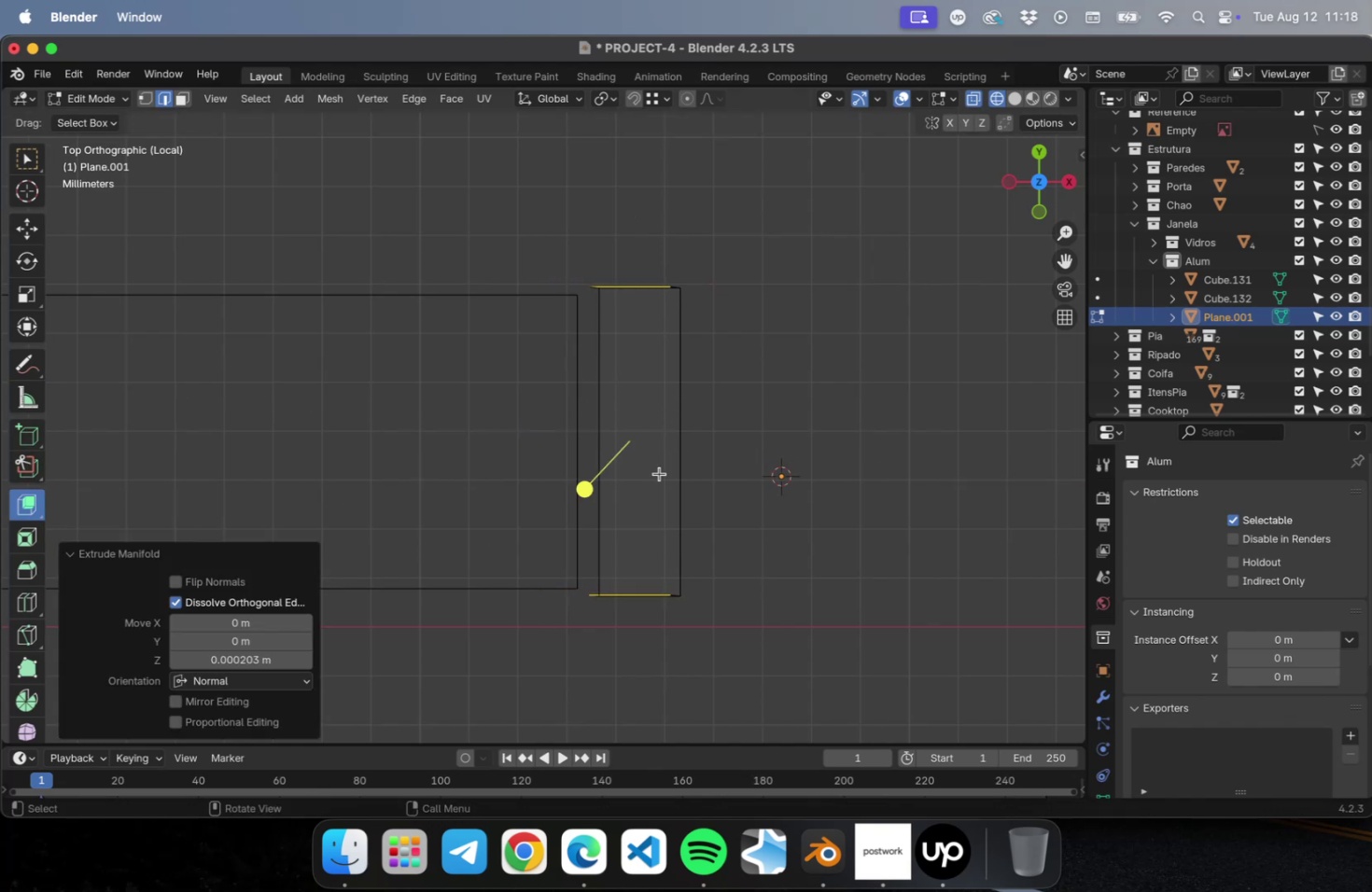 
key(Meta+Z)
 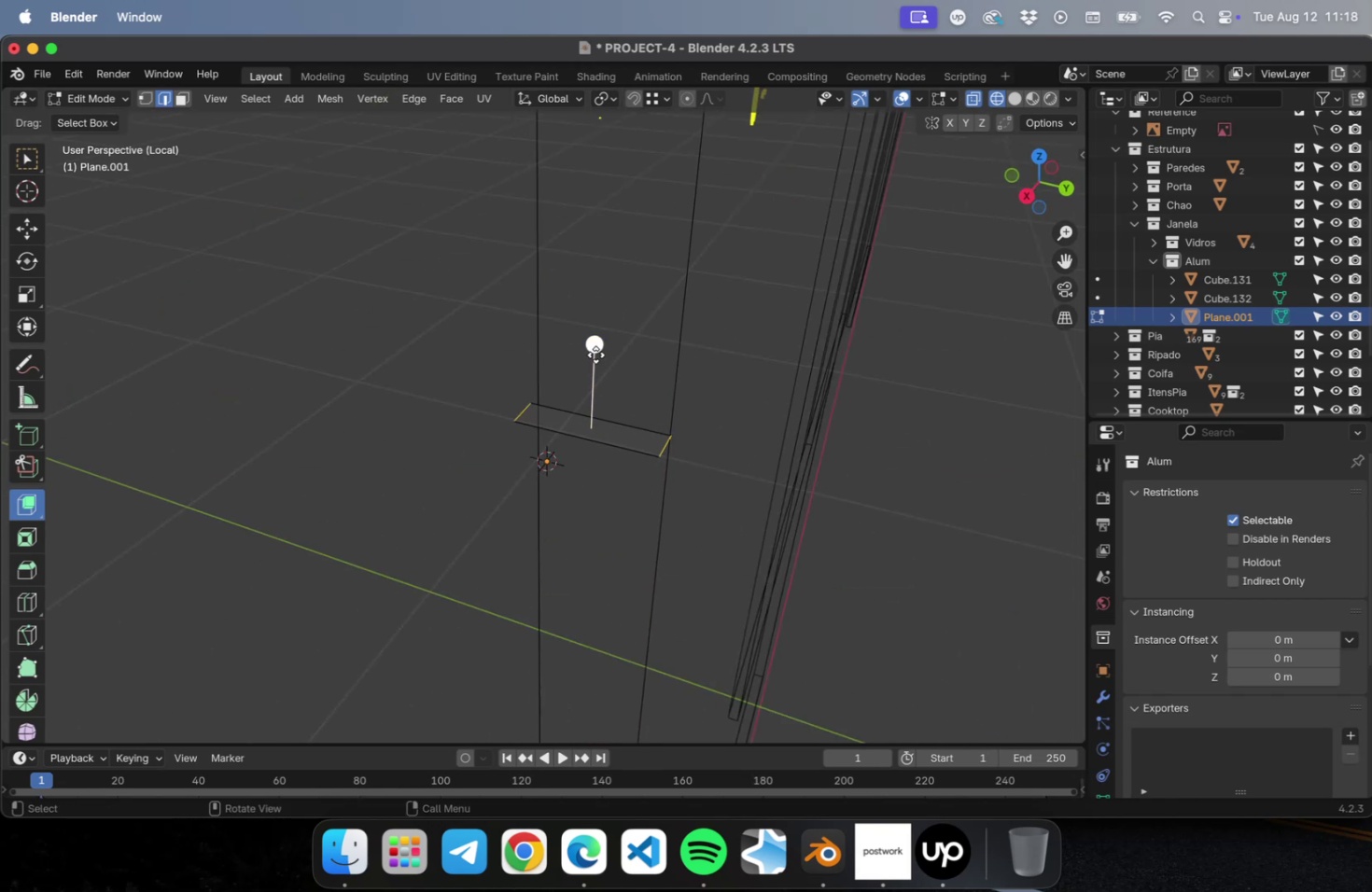 
wait(6.25)
 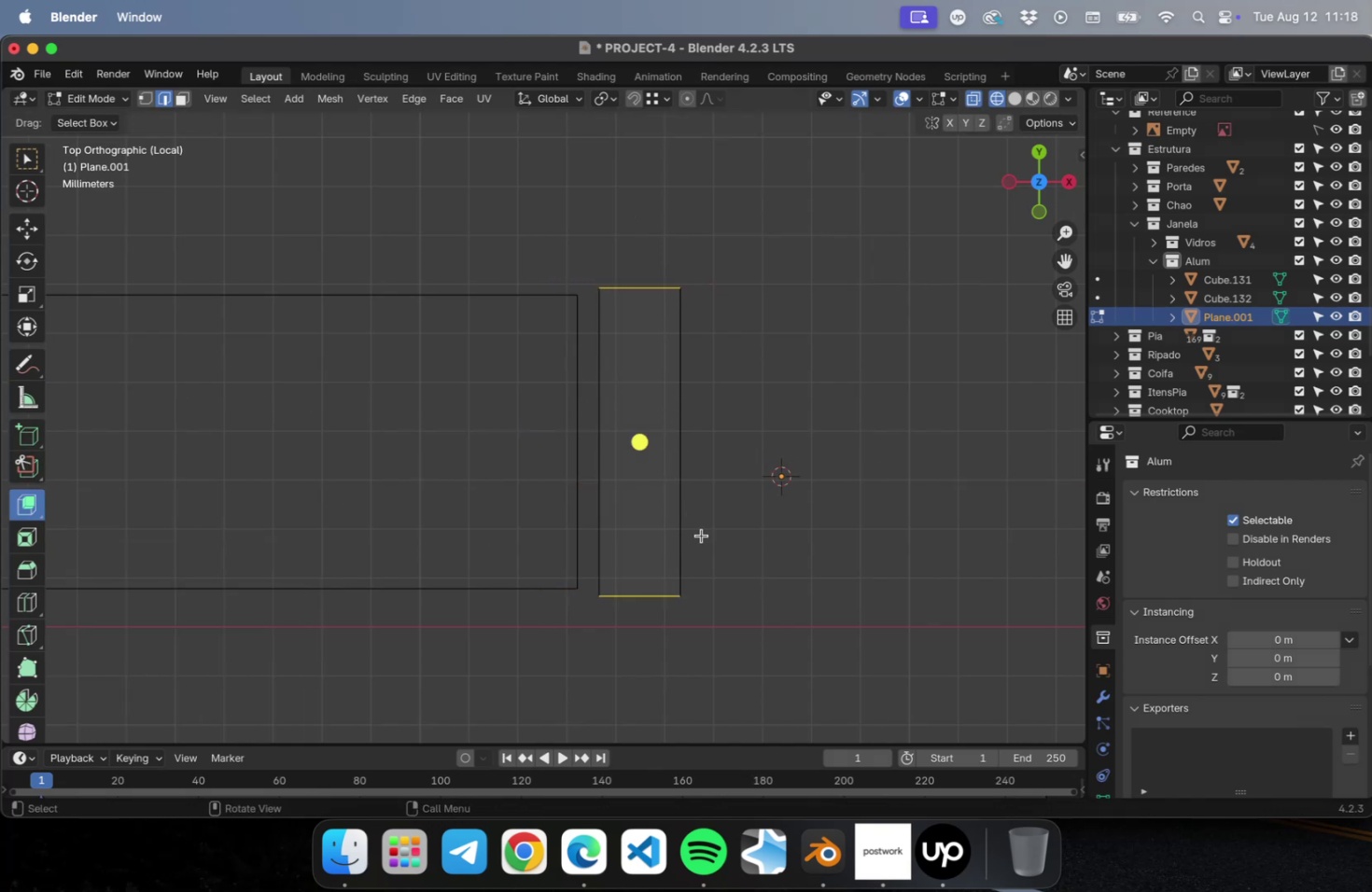 
left_click([595, 355])
 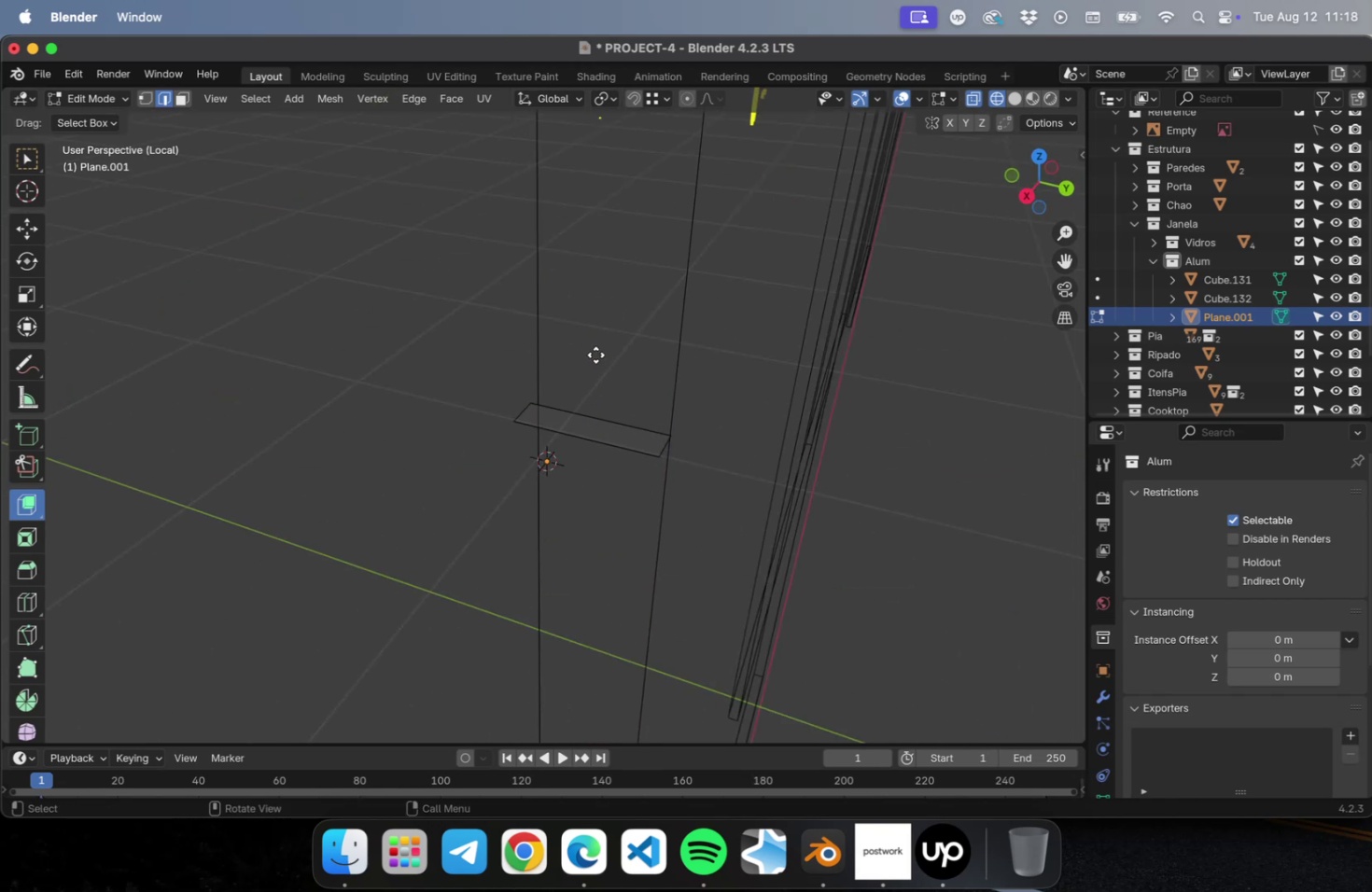 
key(Meta+CommandLeft)
 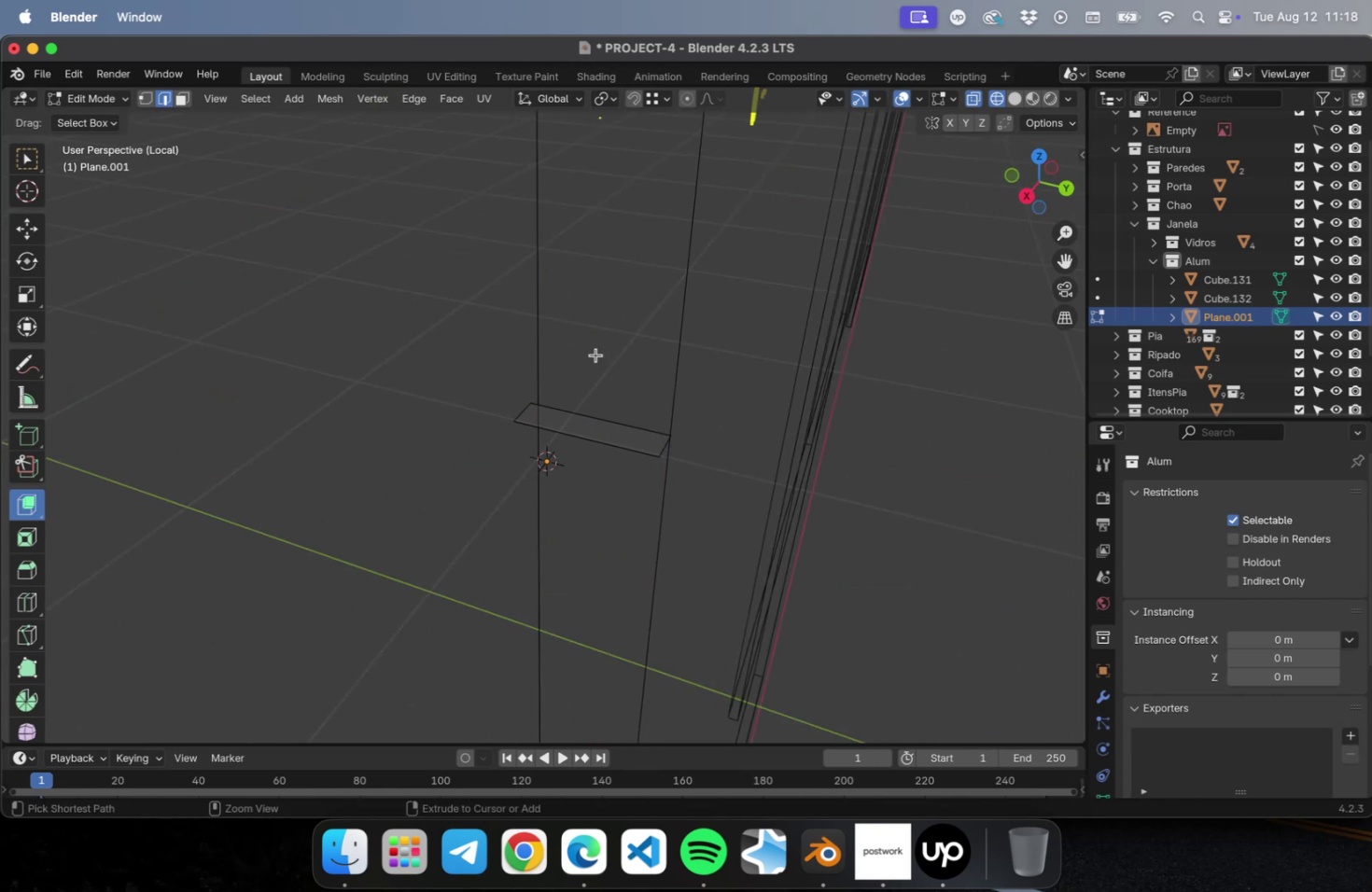 
key(Meta+Z)
 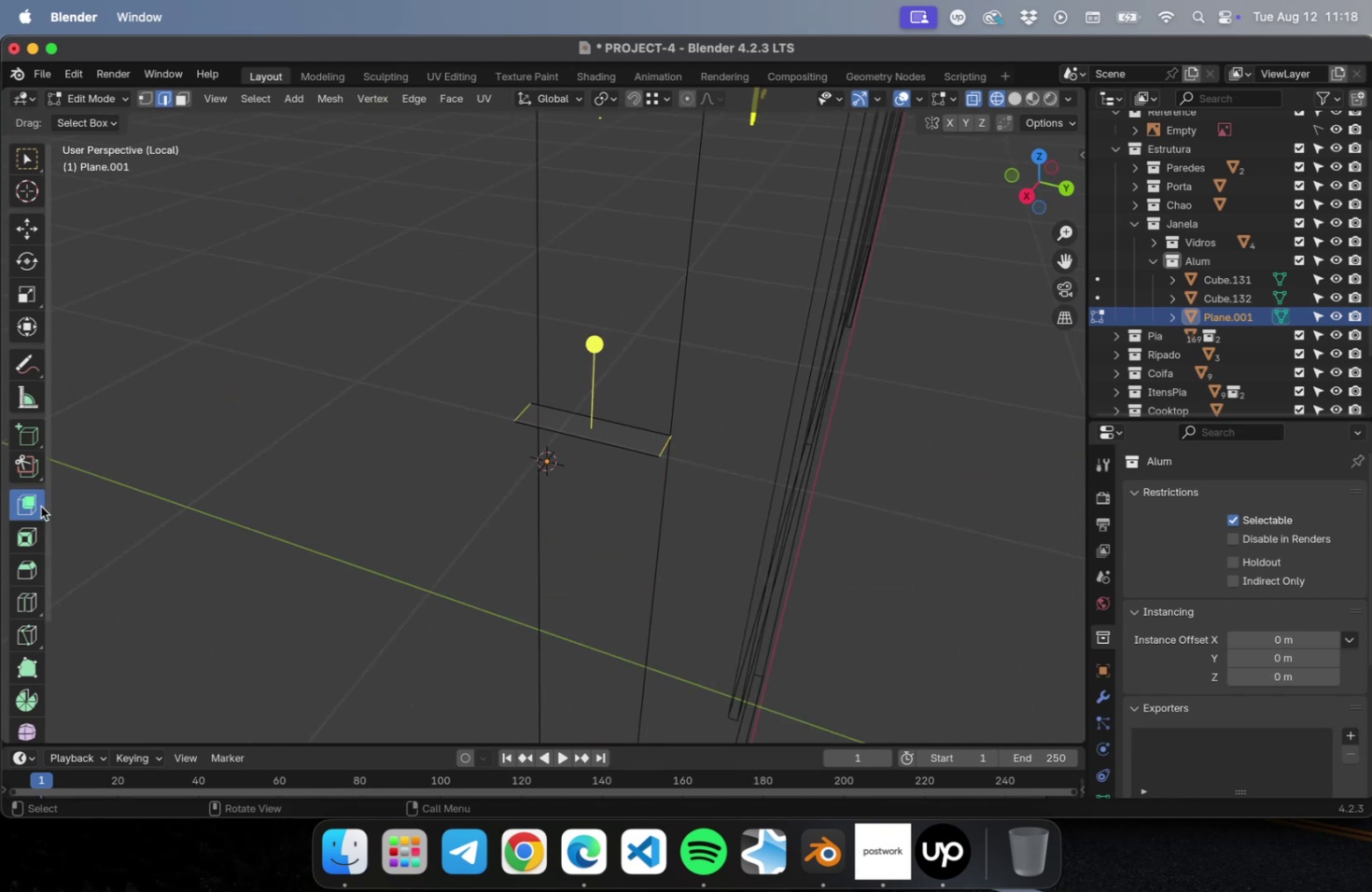 
left_click_drag(start_coordinate=[35, 505], to_coordinate=[121, 592])
 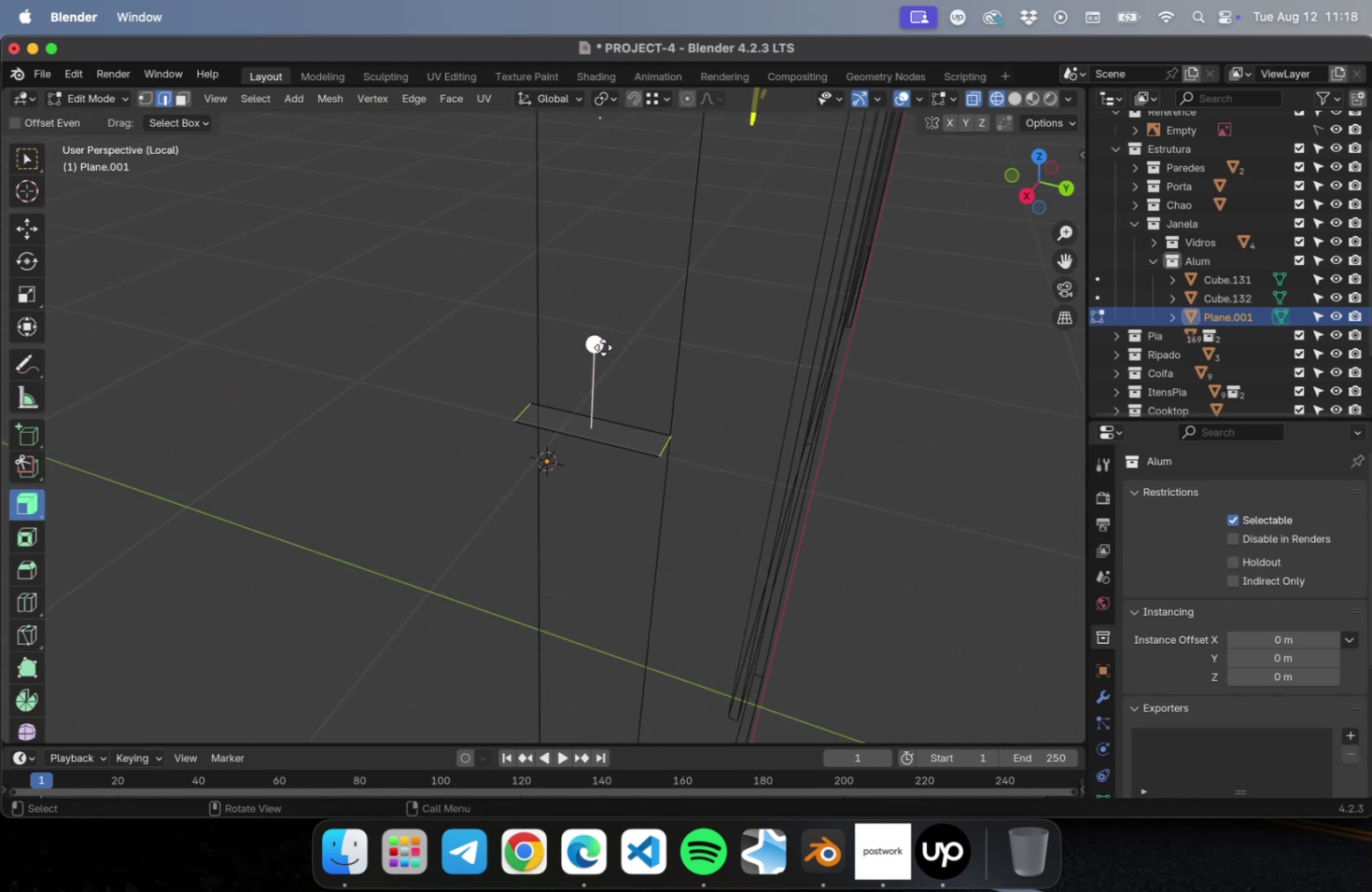 
left_click_drag(start_coordinate=[595, 345], to_coordinate=[663, 677])
 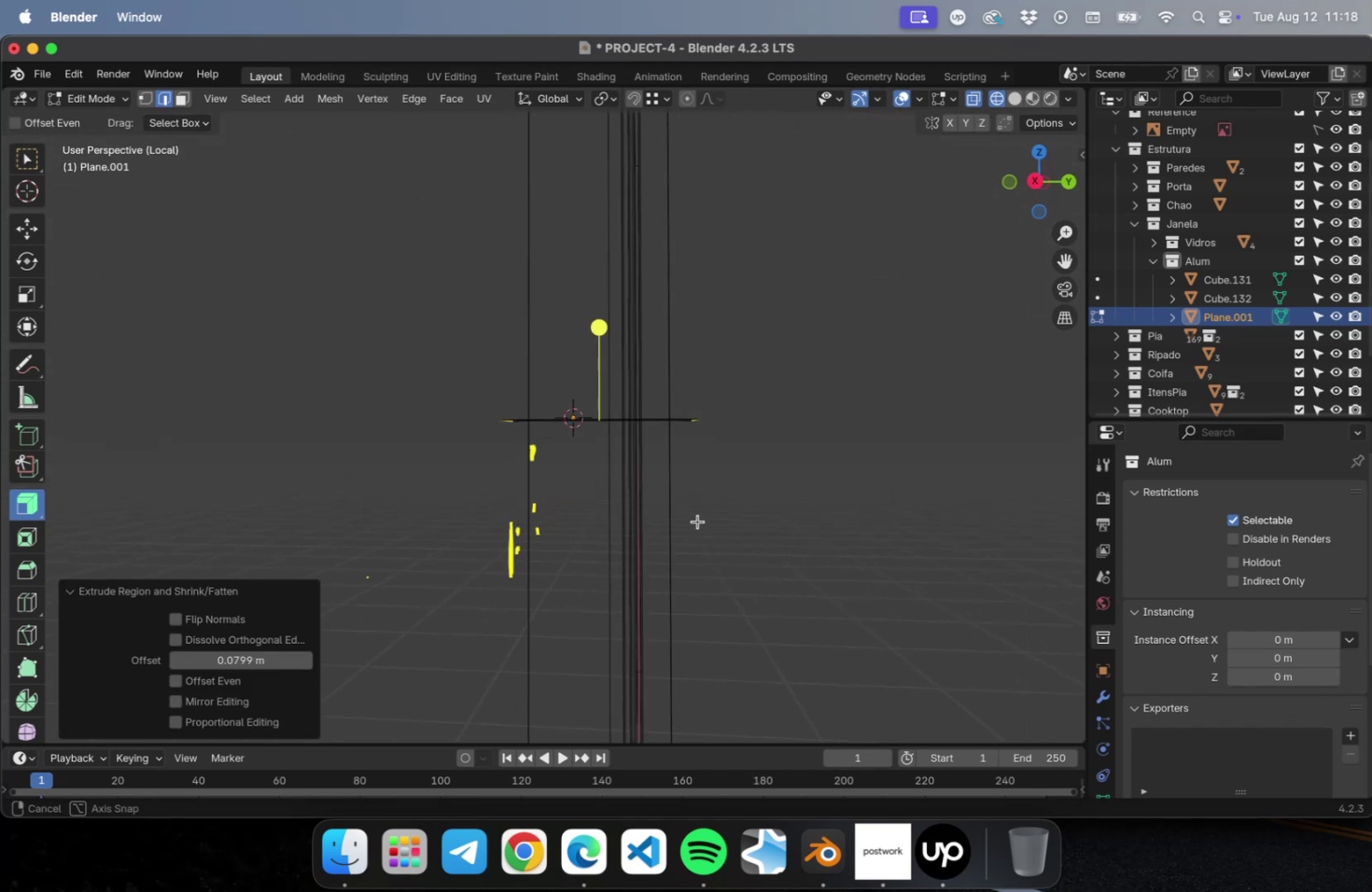 
key(Meta+Z)
 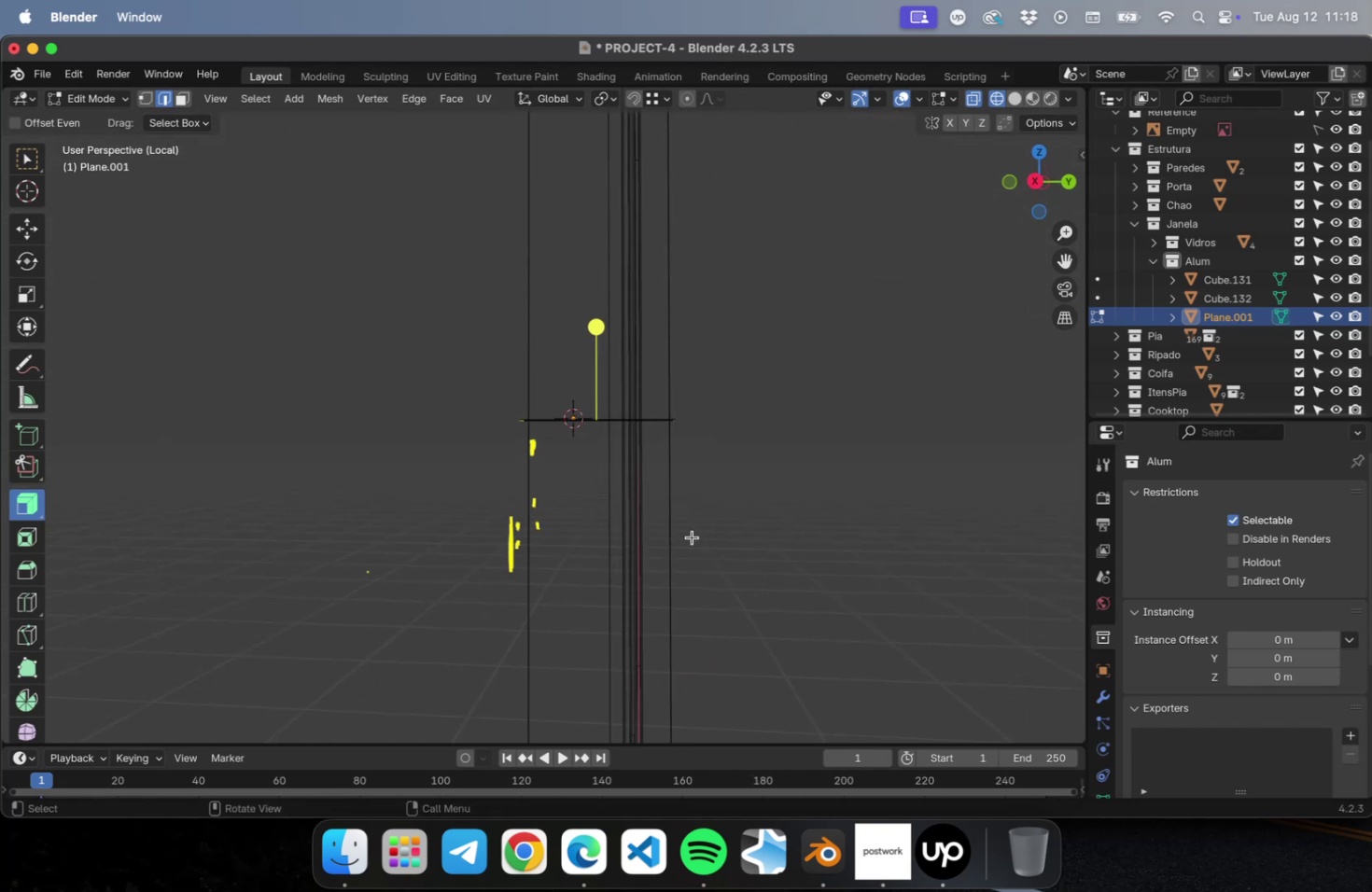 
key(NumLock)
 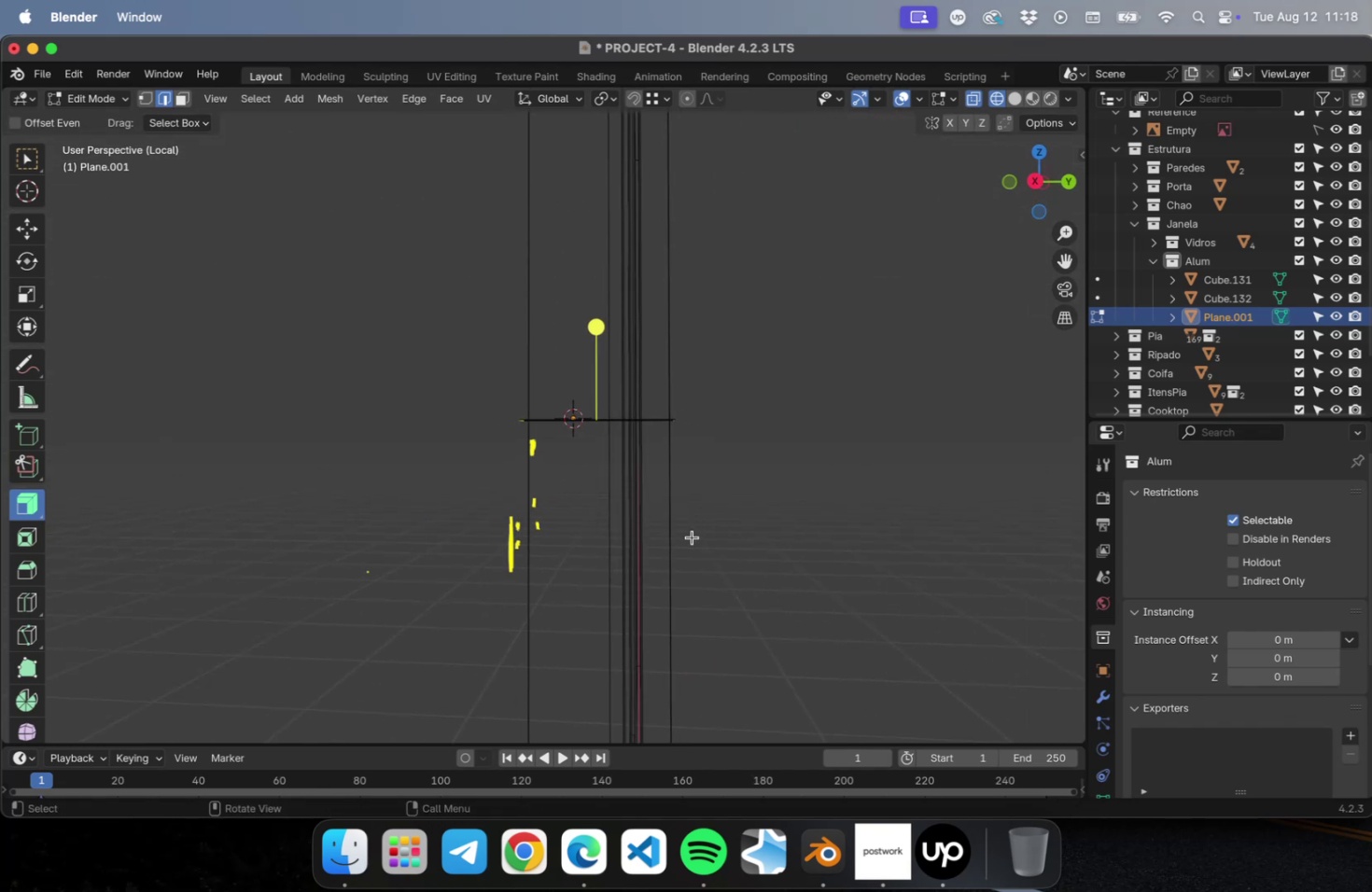 
key(Numpad7)
 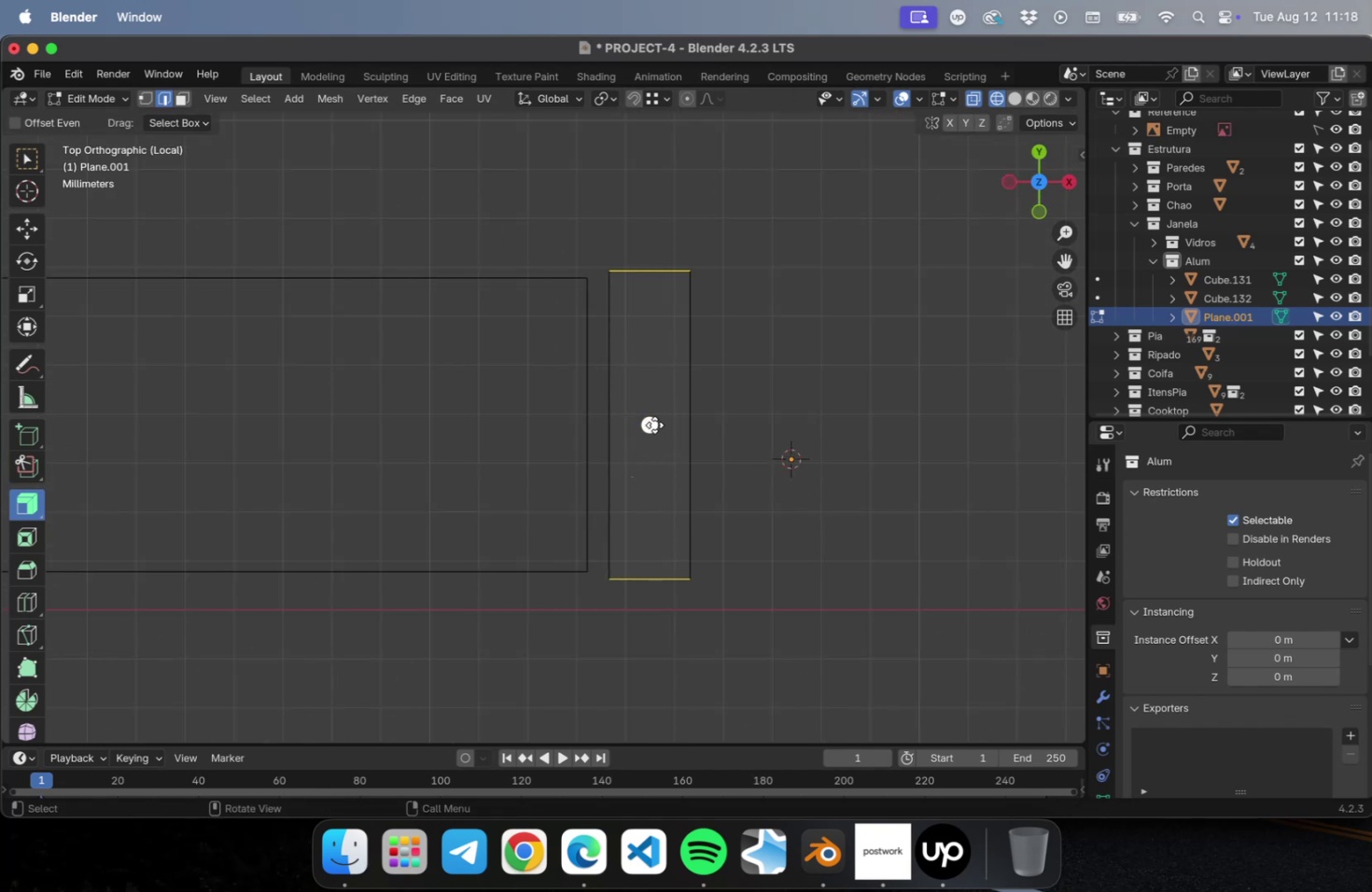 
left_click_drag(start_coordinate=[654, 425], to_coordinate=[661, 684])
 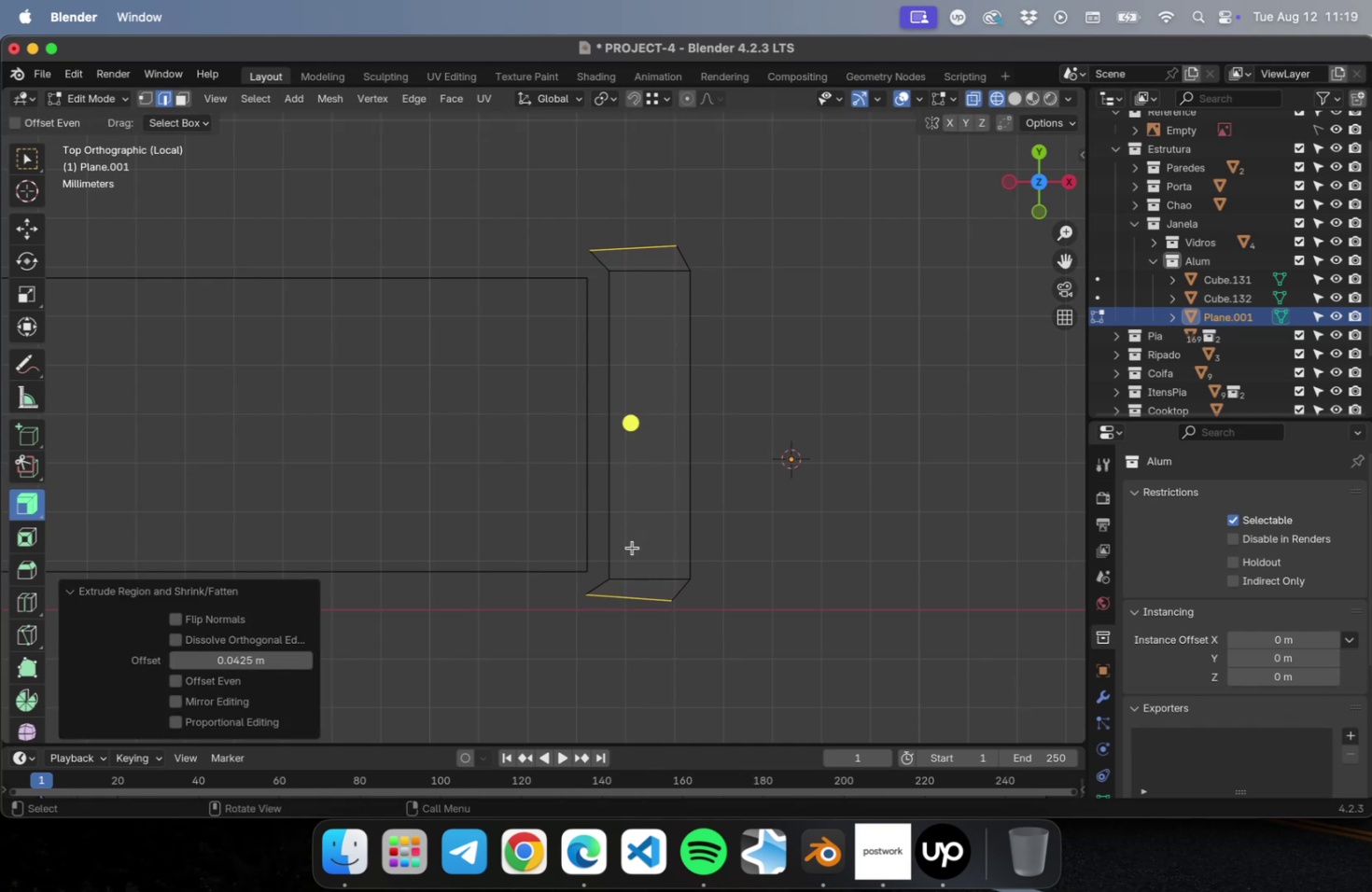 
key(Meta+CommandLeft)
 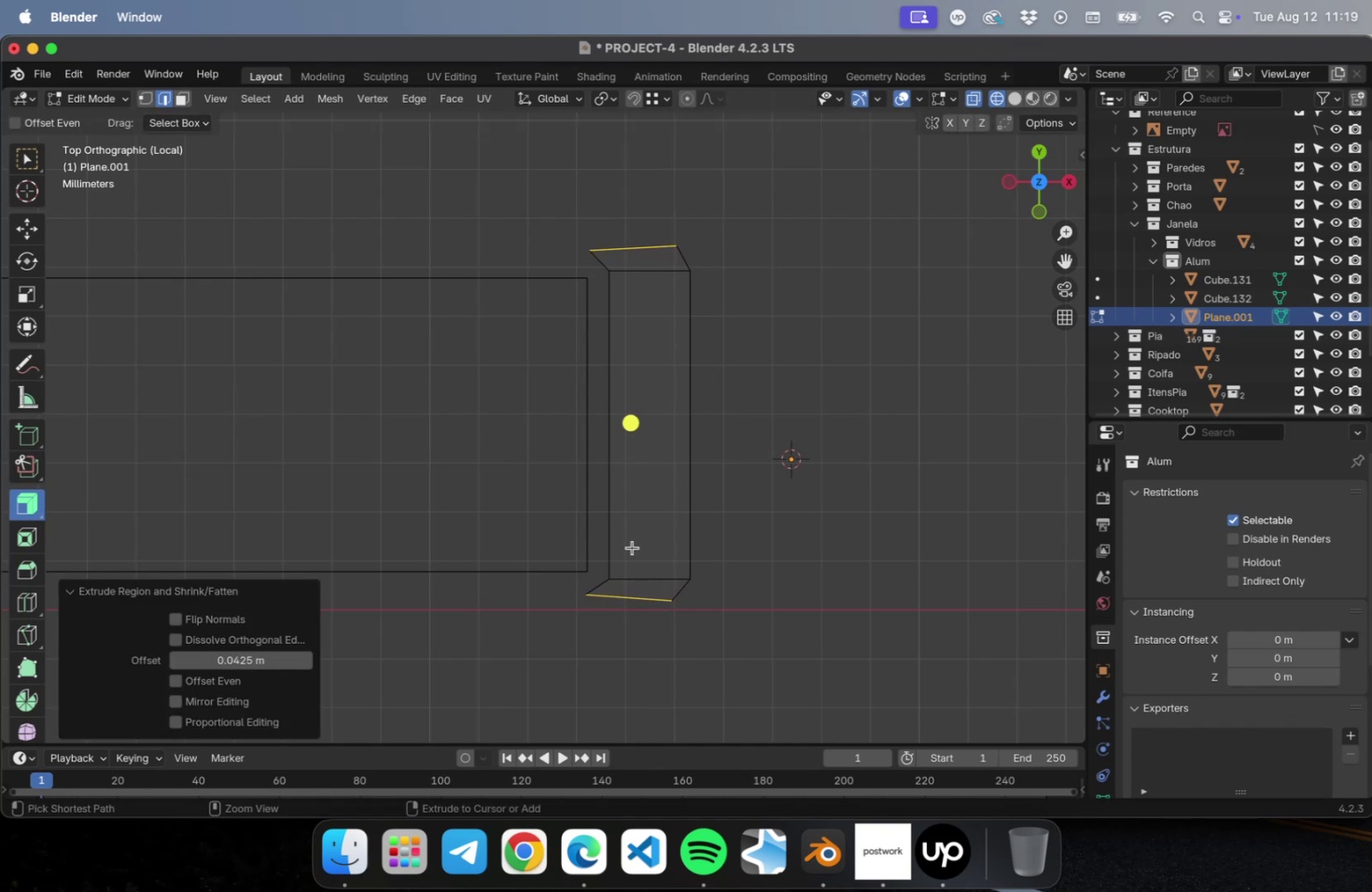 
key(Meta+Z)
 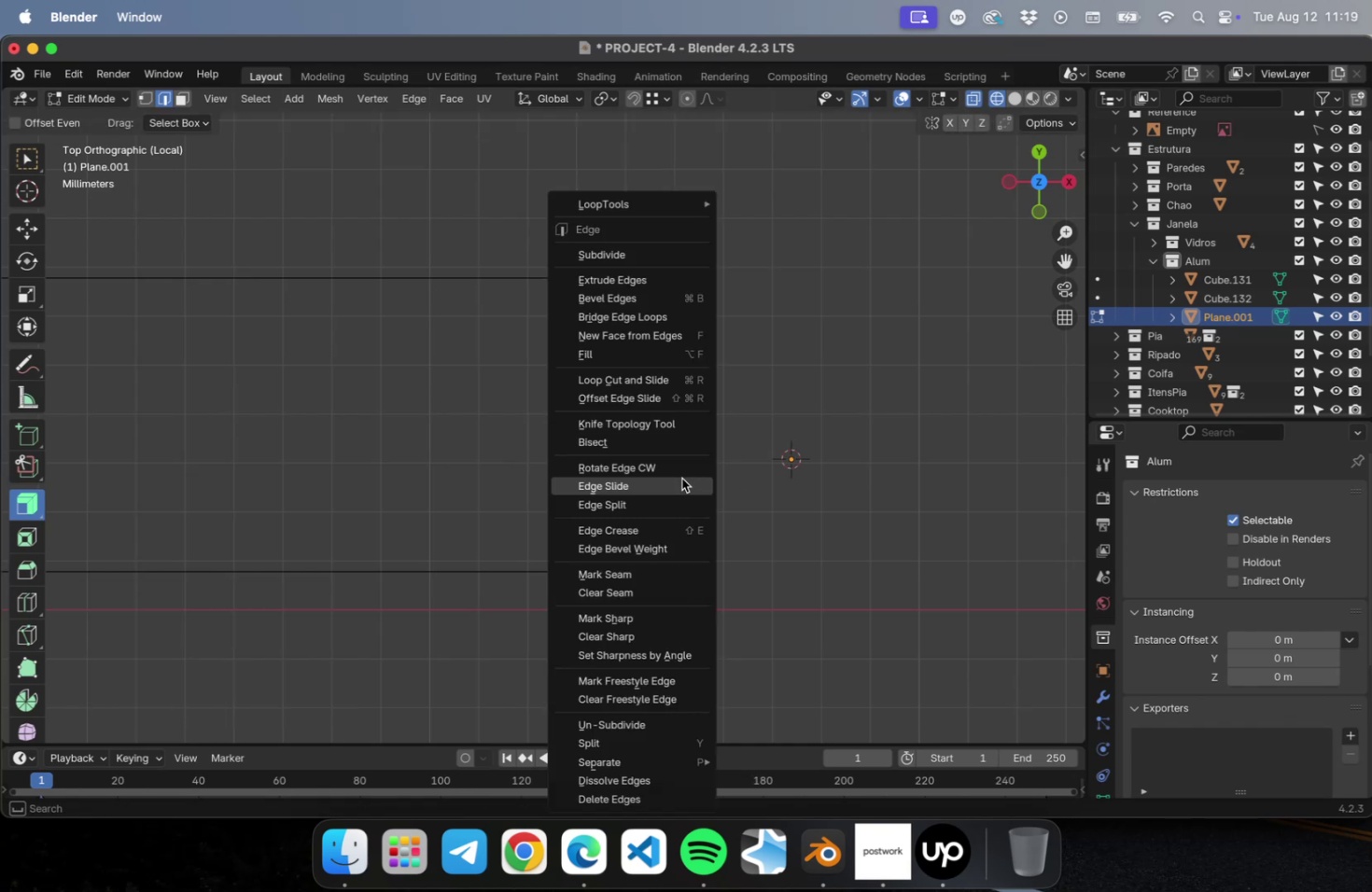 
key(Escape)
 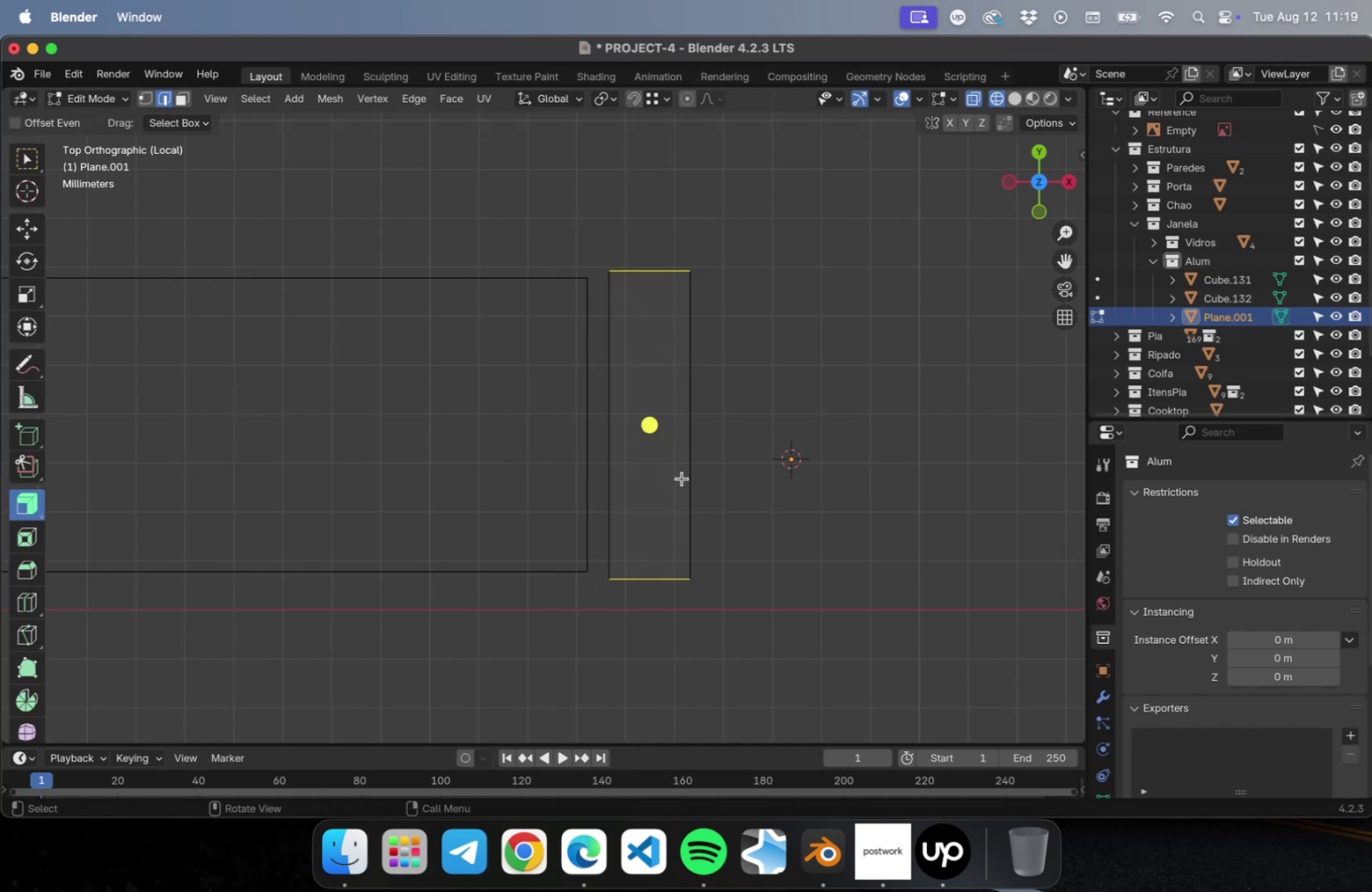 
key(Meta+A)
 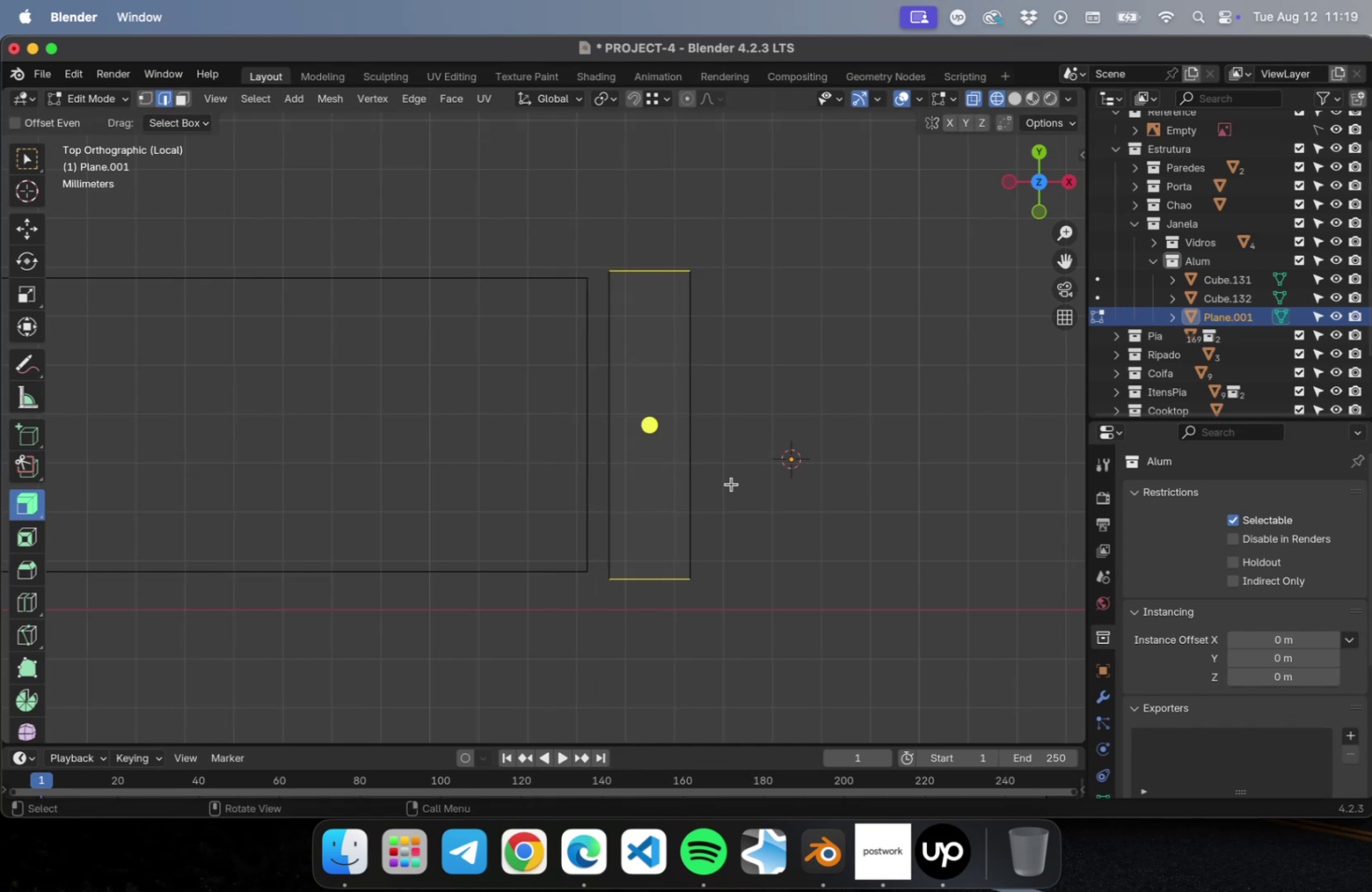 
key(Meta+Z)
 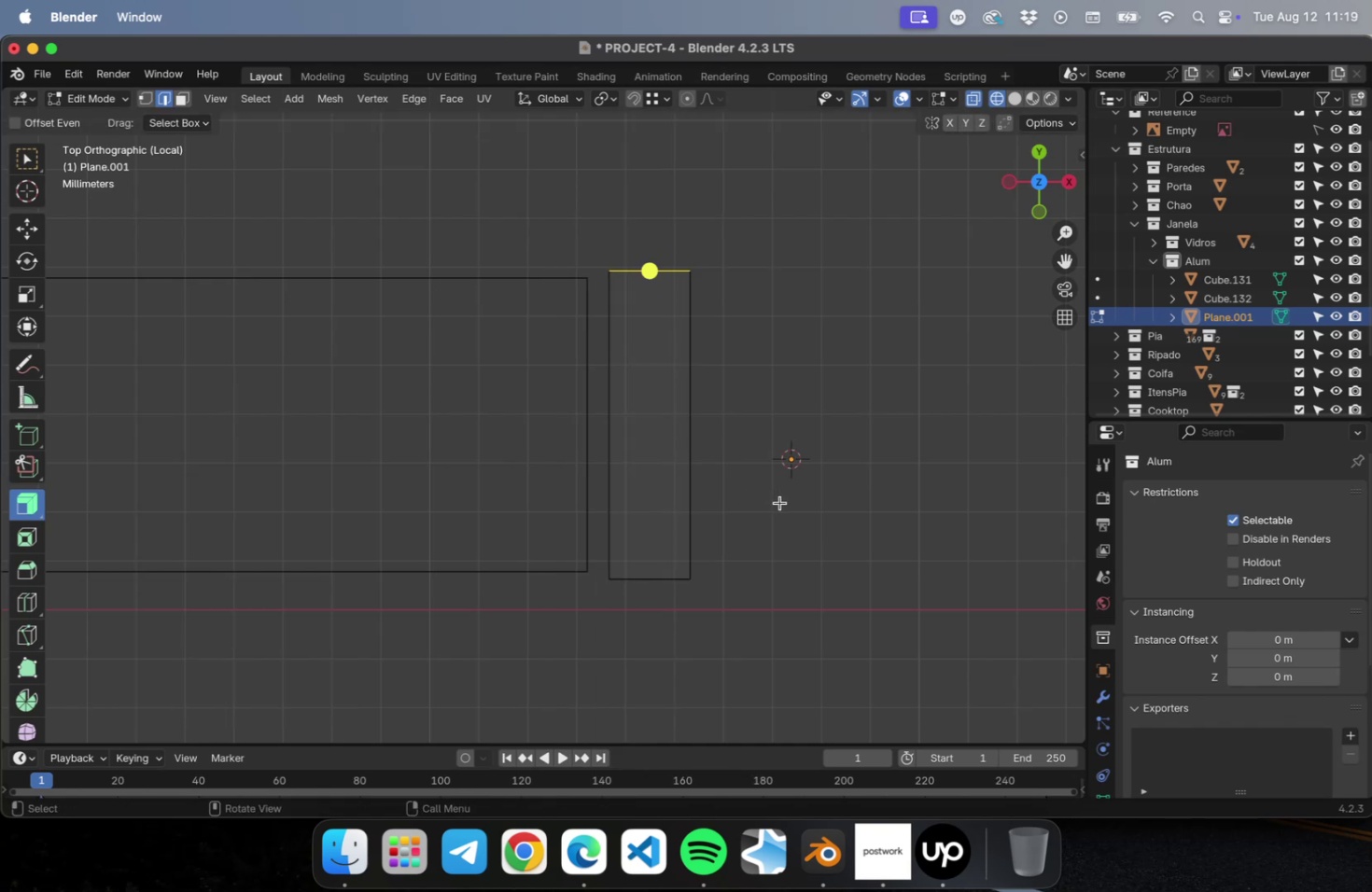 
left_click([779, 502])
 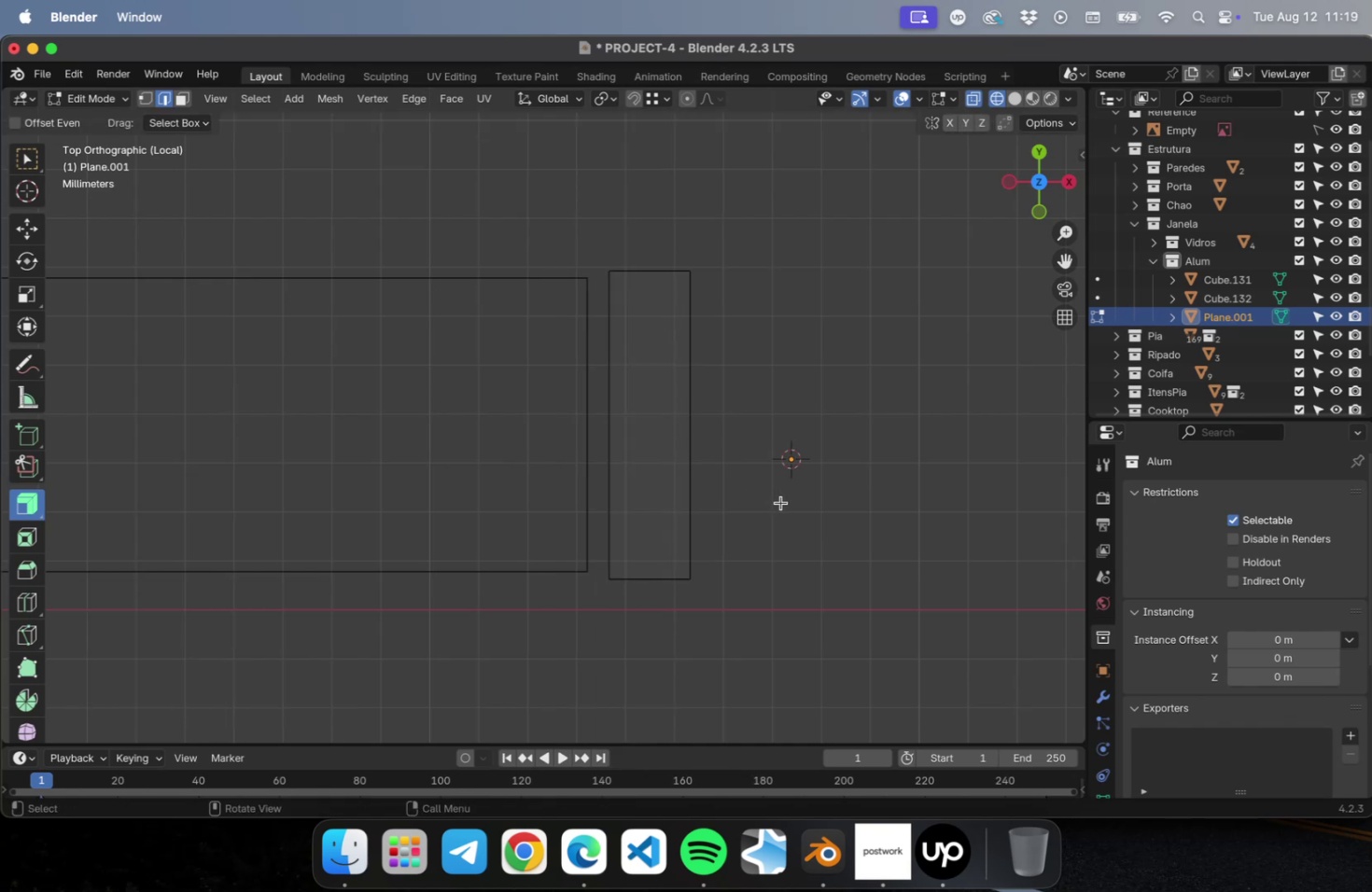 
key(Meta+CommandLeft)
 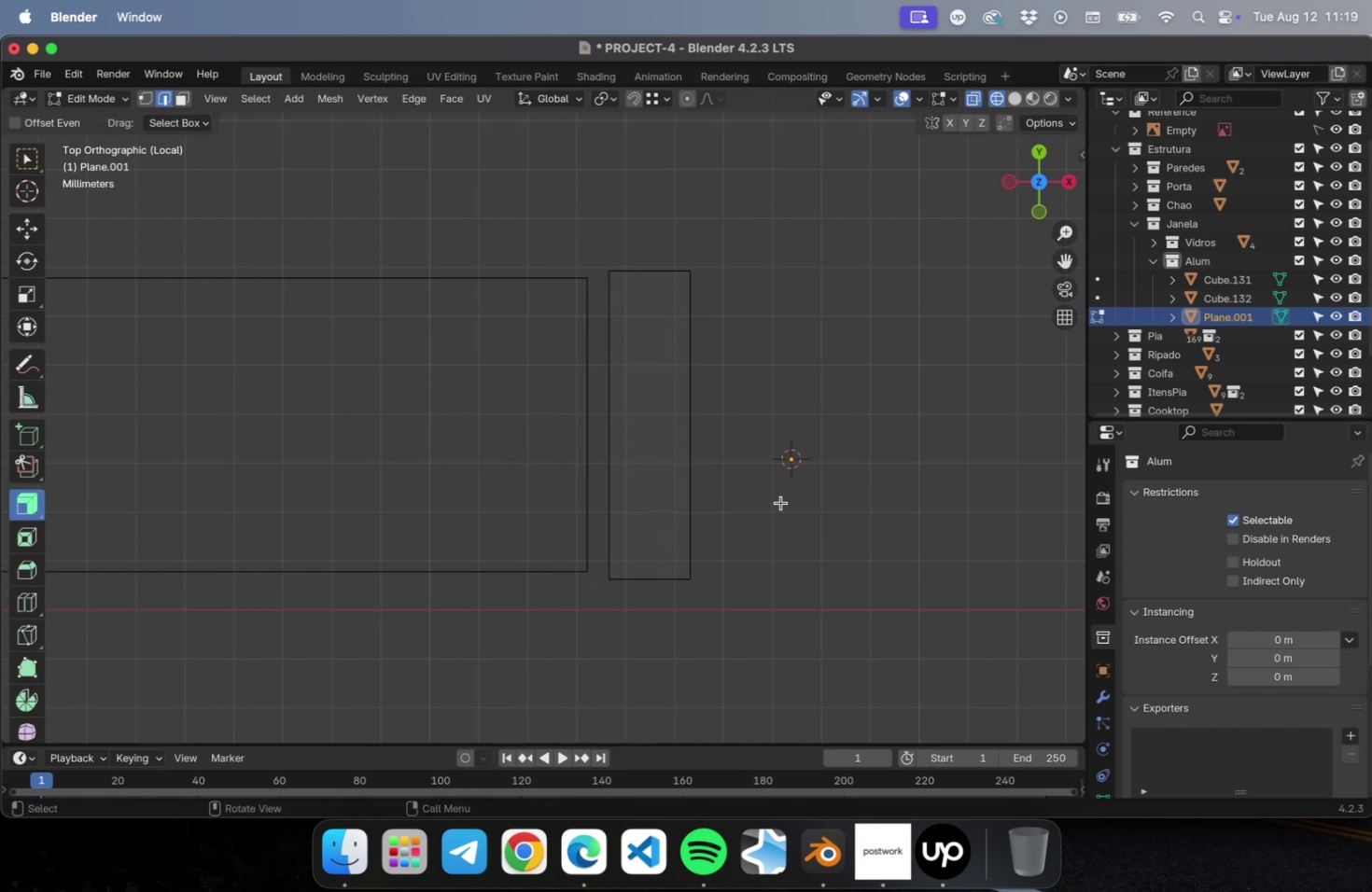 
key(Tab)
 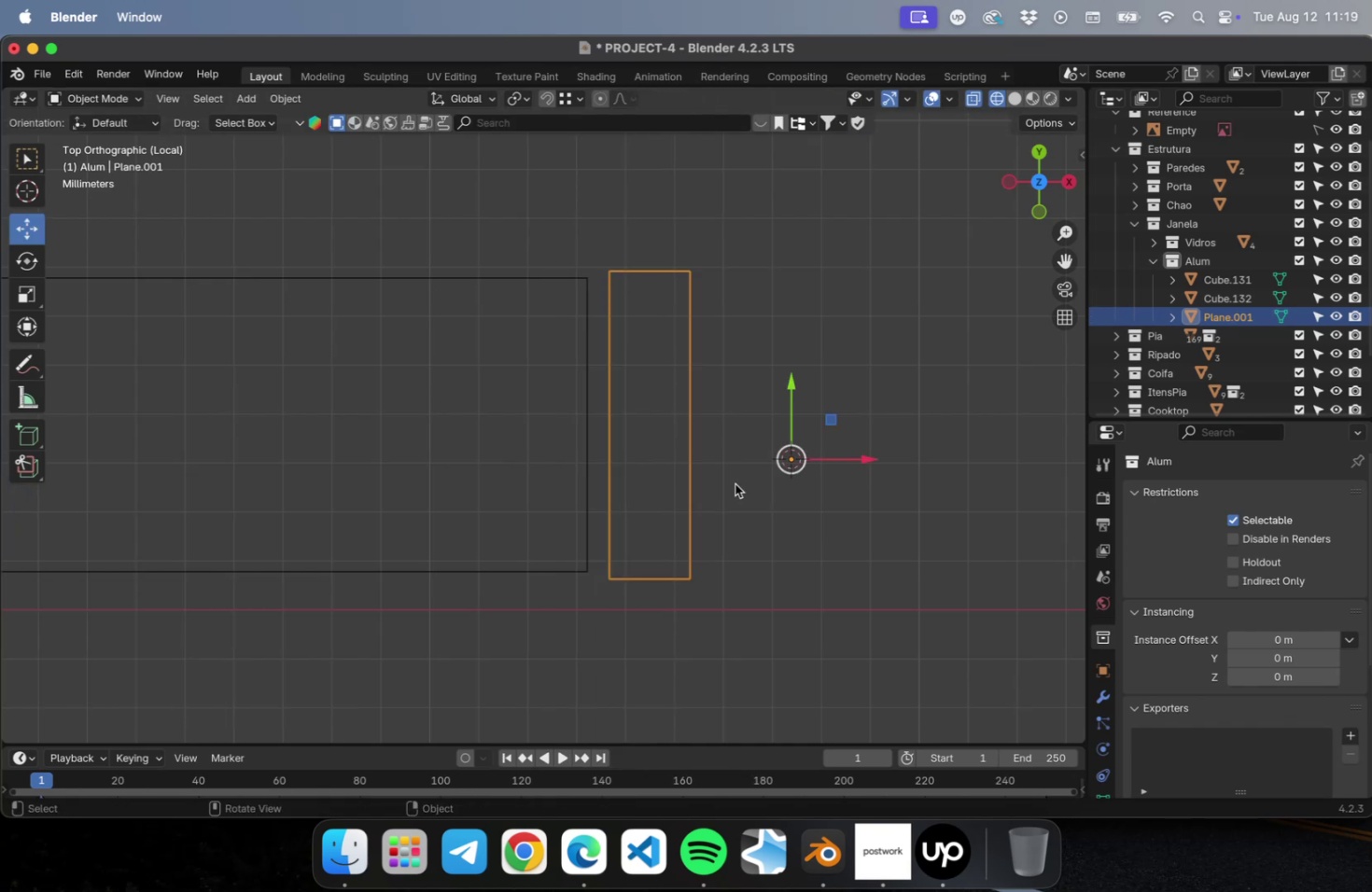 
hold_key(key=CommandLeft, duration=0.52)
 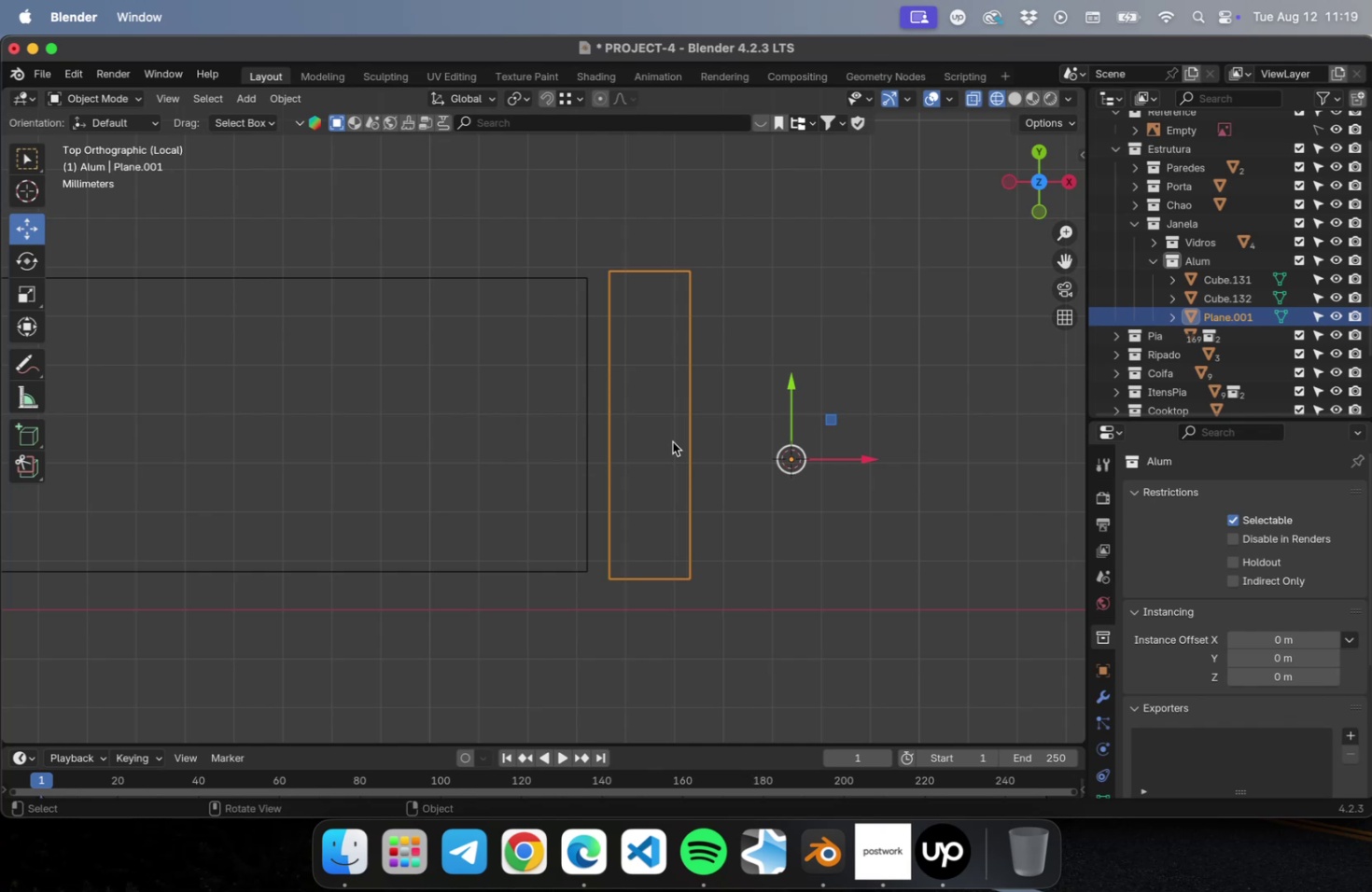 
key(Meta+A)
 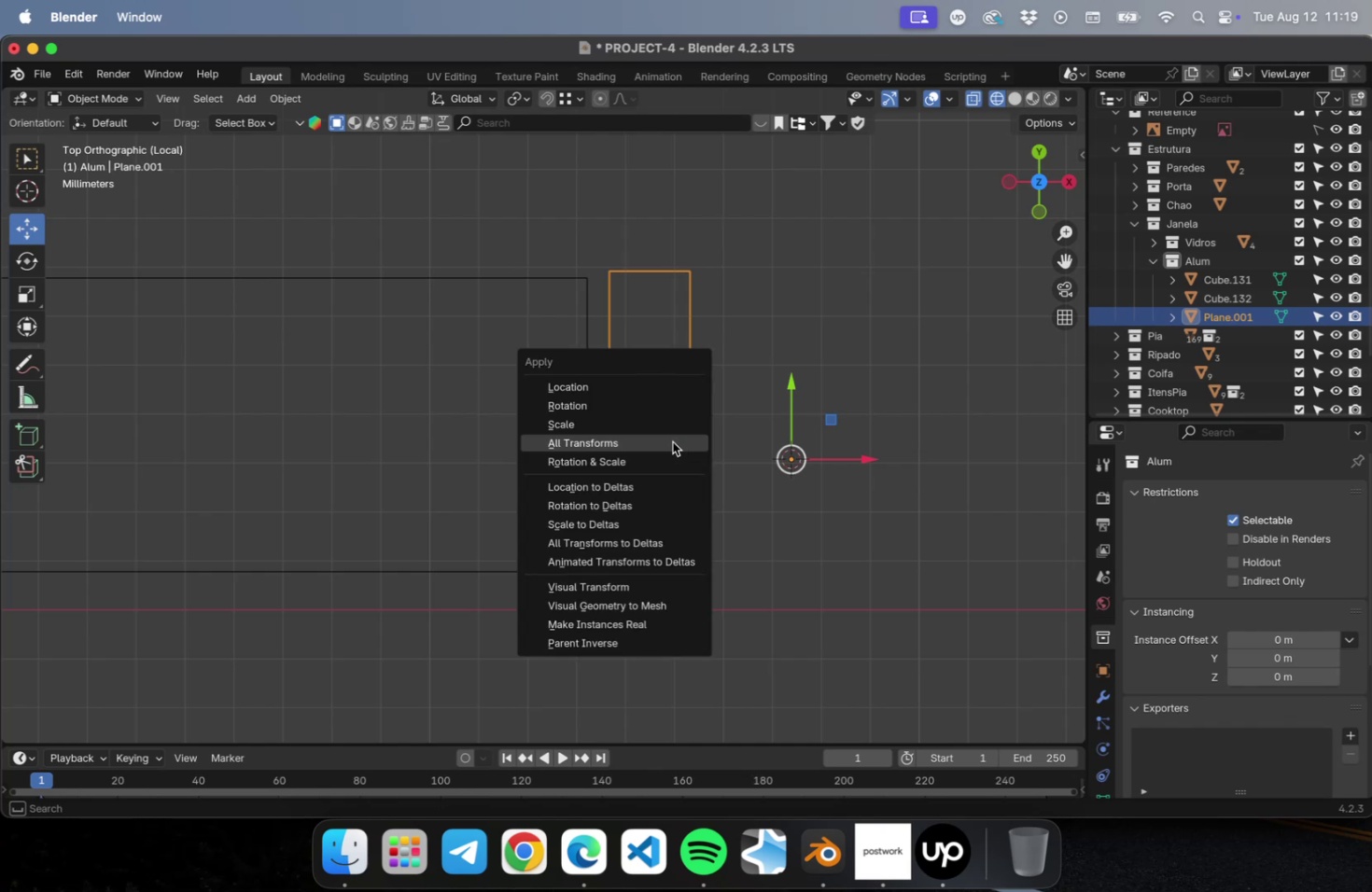 
left_click([672, 441])
 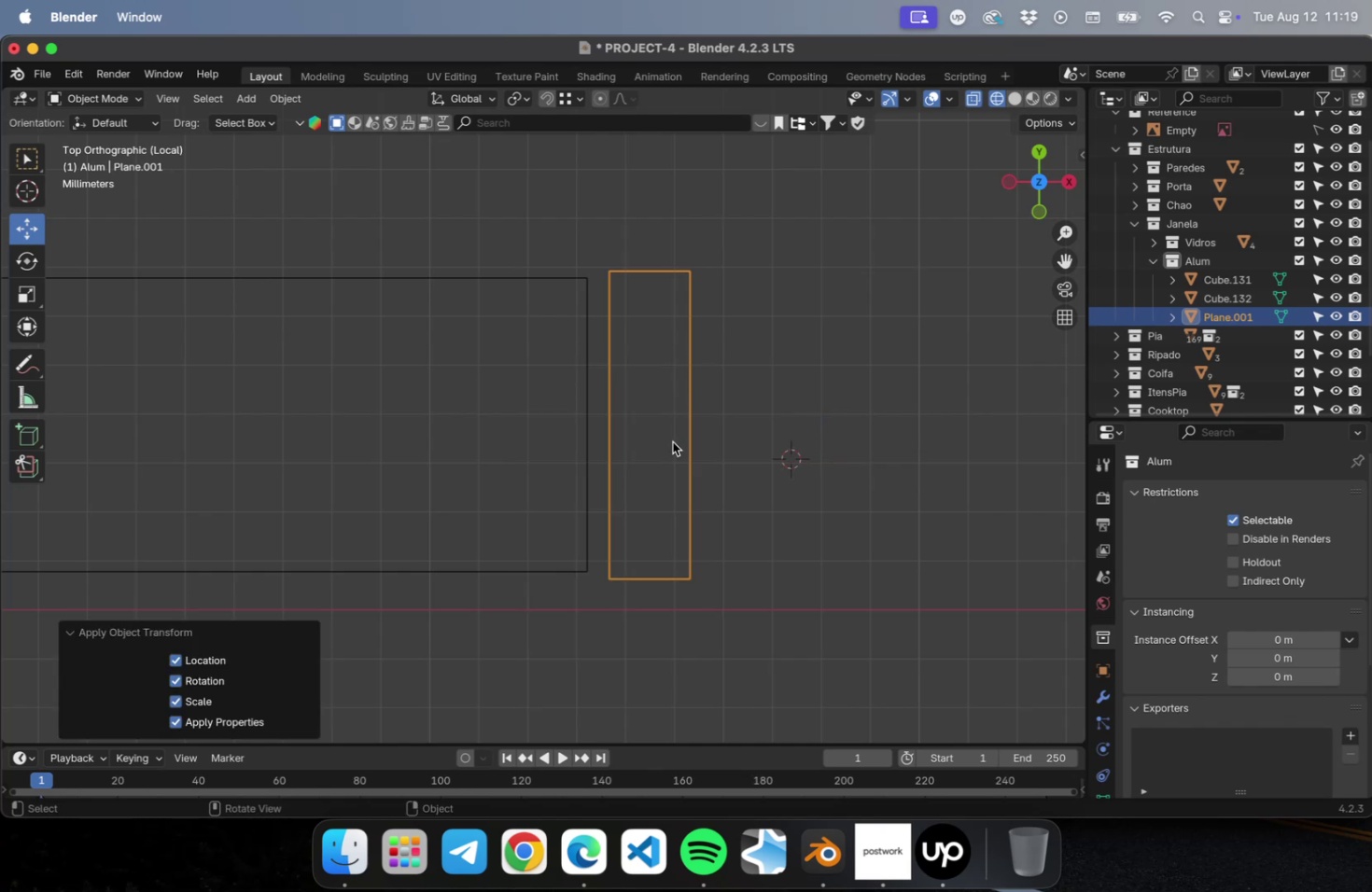 
right_click([672, 441])
 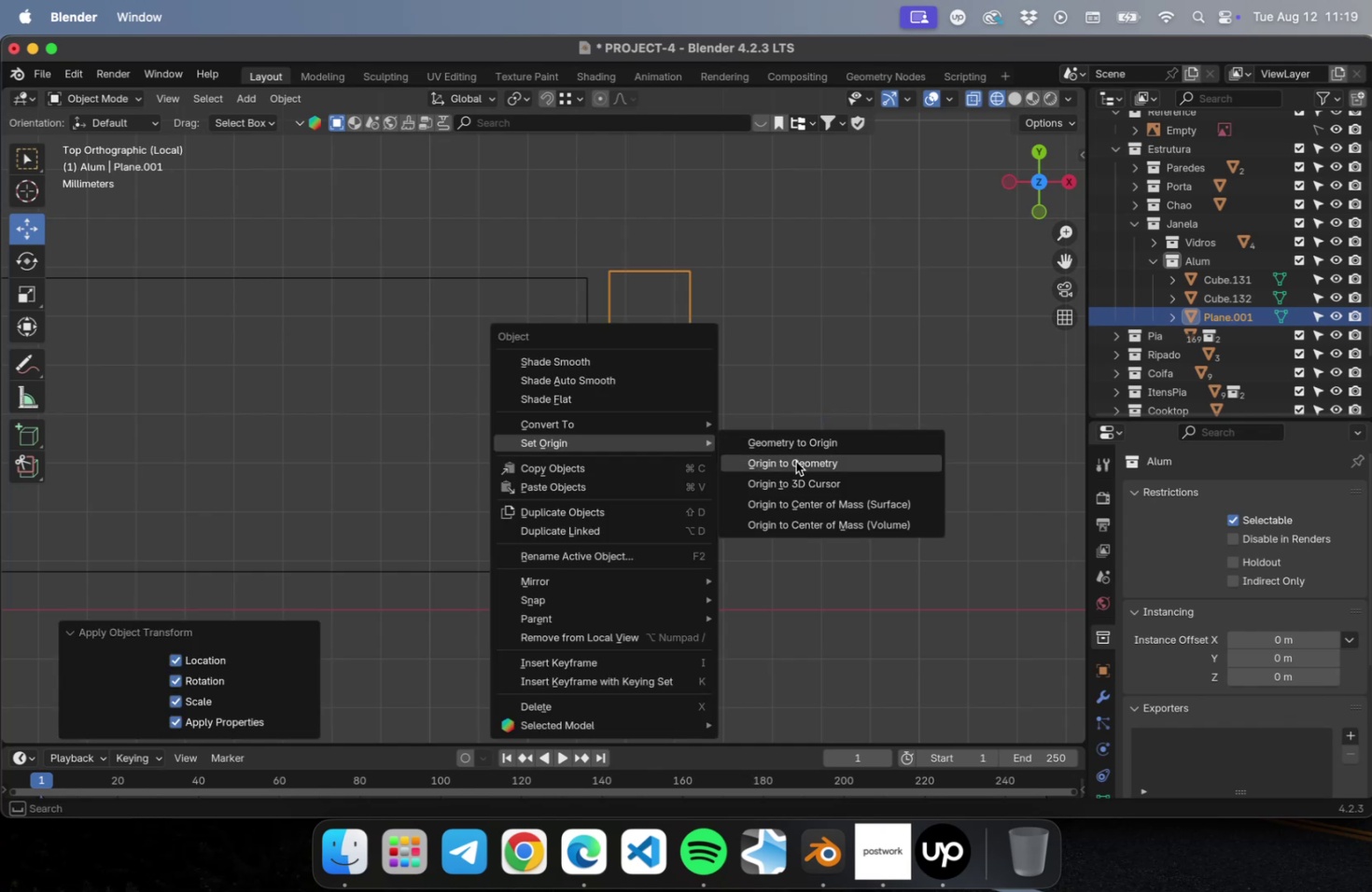 
left_click([795, 460])
 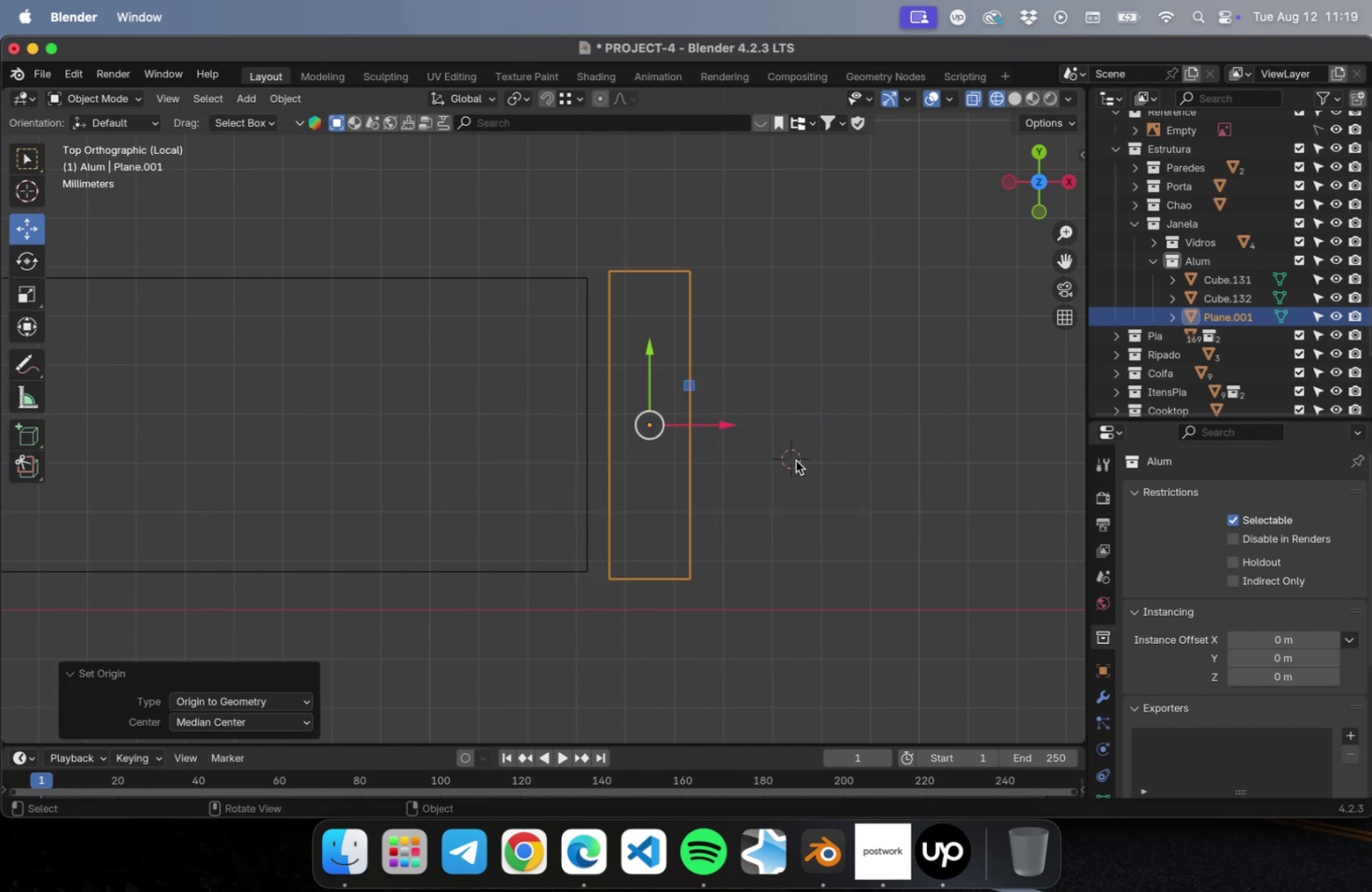 
key(Tab)
 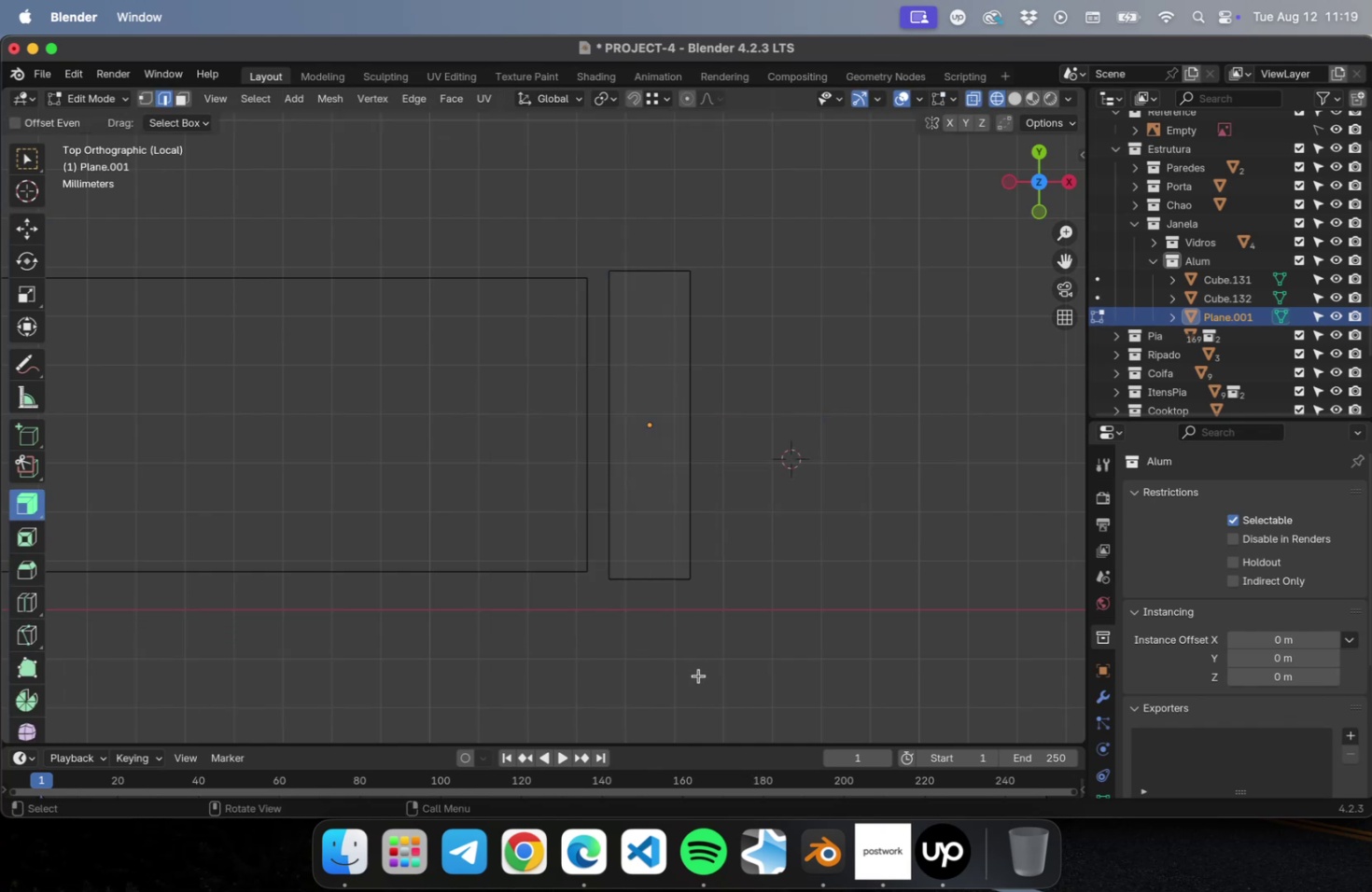 
left_click_drag(start_coordinate=[651, 657], to_coordinate=[659, 563])
 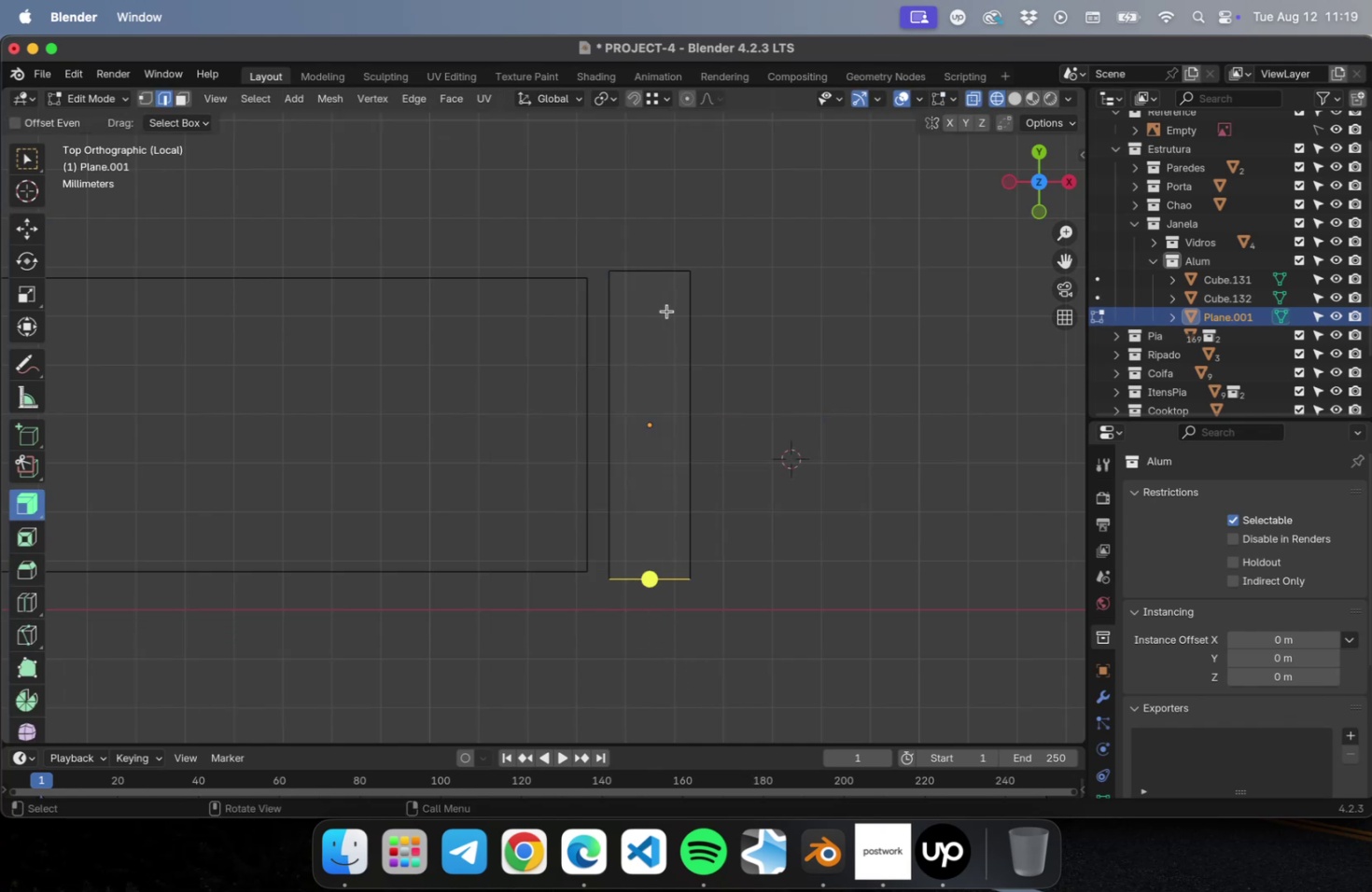 
hold_key(key=ShiftLeft, duration=0.63)
left_click_drag(start_coordinate=[650, 231], to_coordinate=[654, 343])
 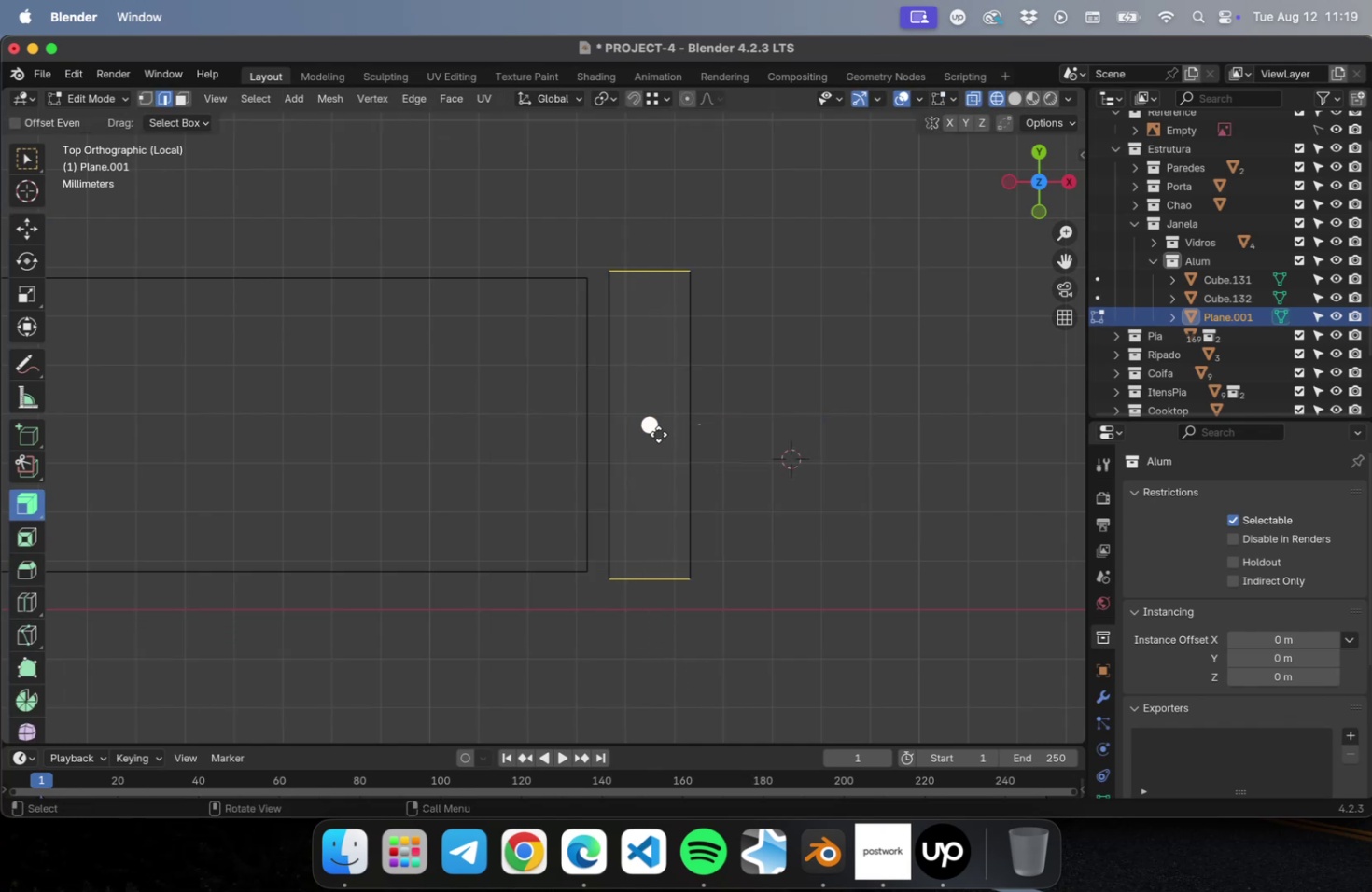 
left_click_drag(start_coordinate=[648, 425], to_coordinate=[665, 403])
 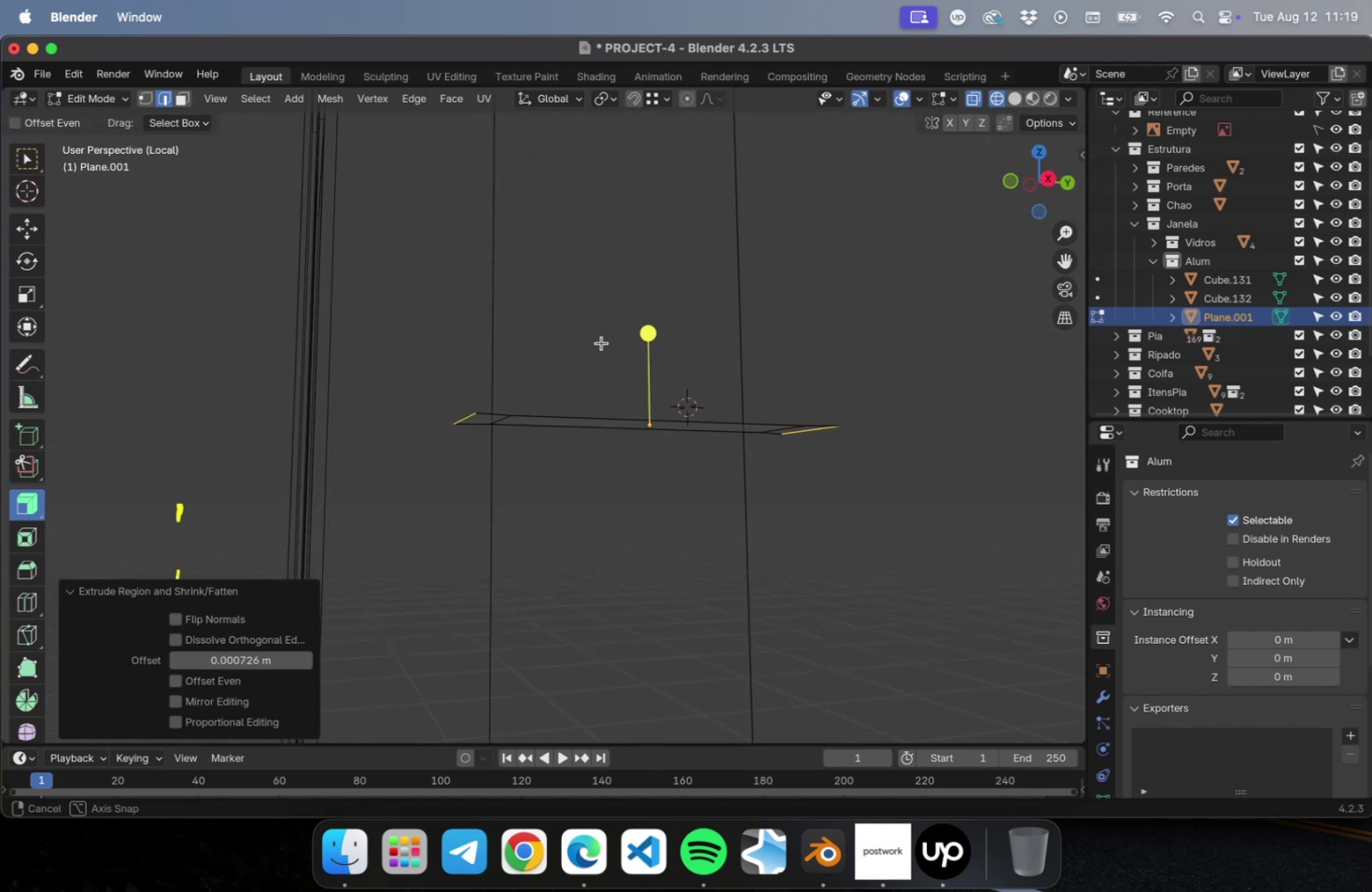 
key(NumLock)
 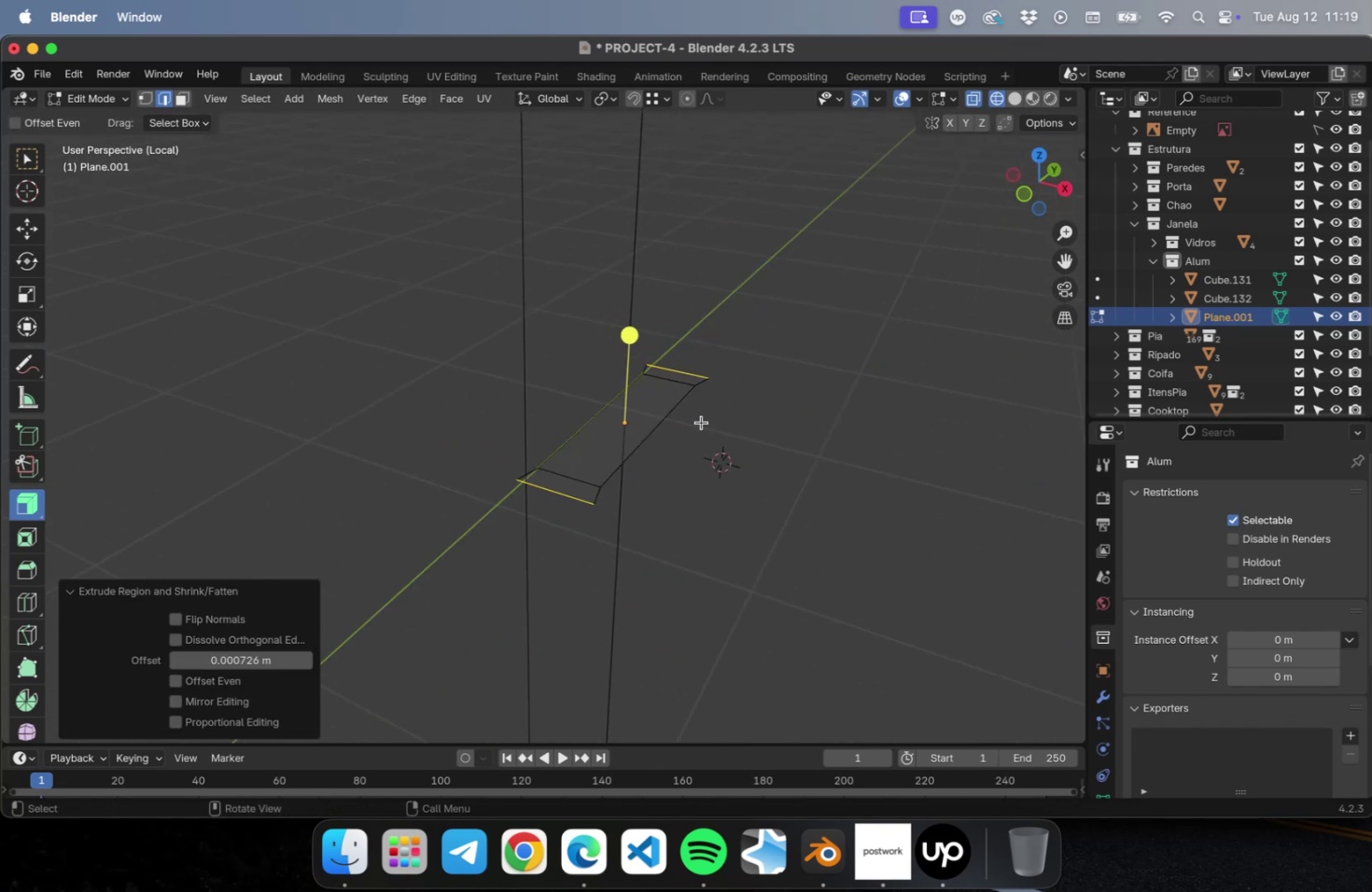 
key(Numpad7)
 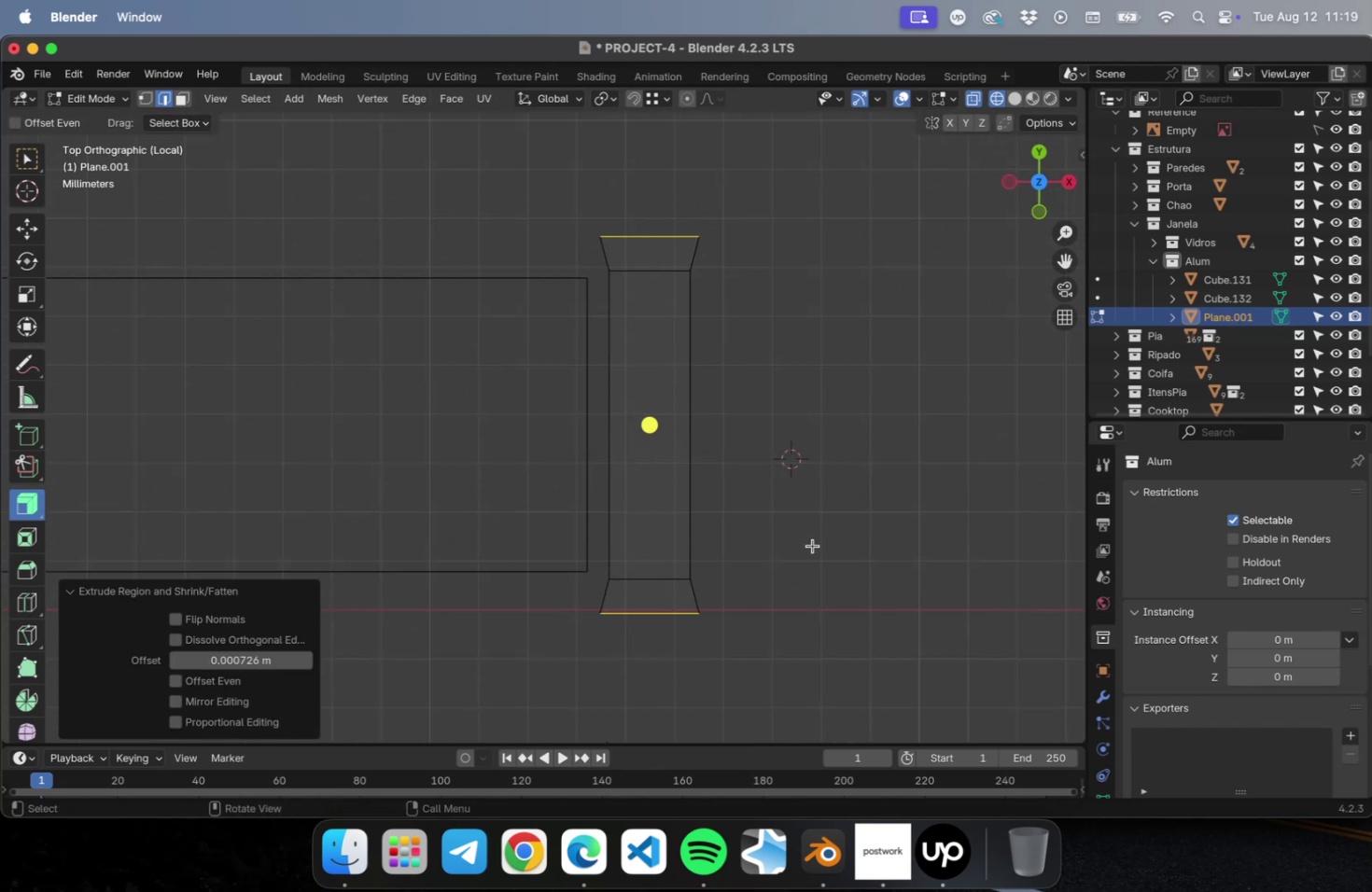 
key(Tab)
 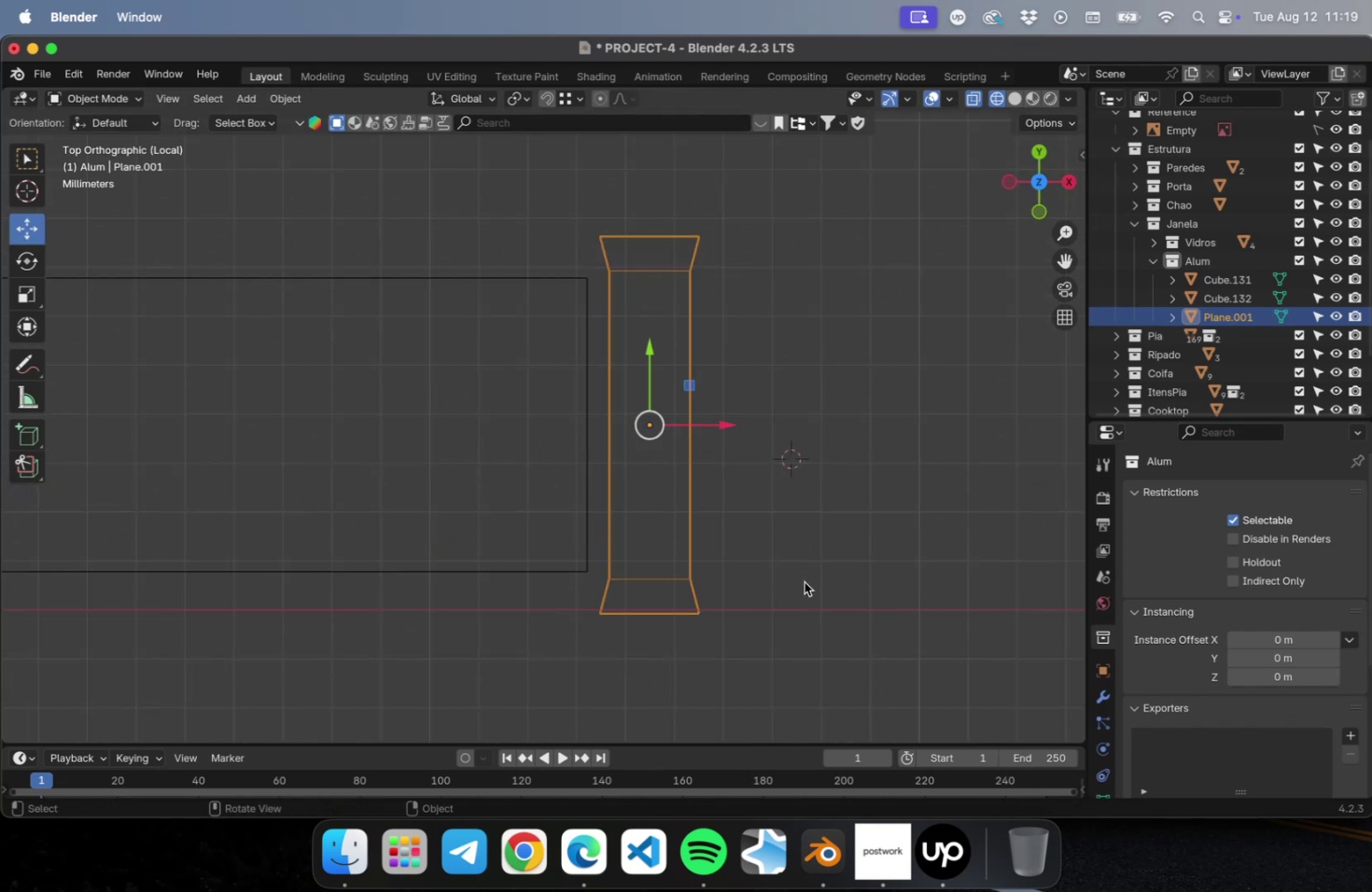 
key(Tab)
 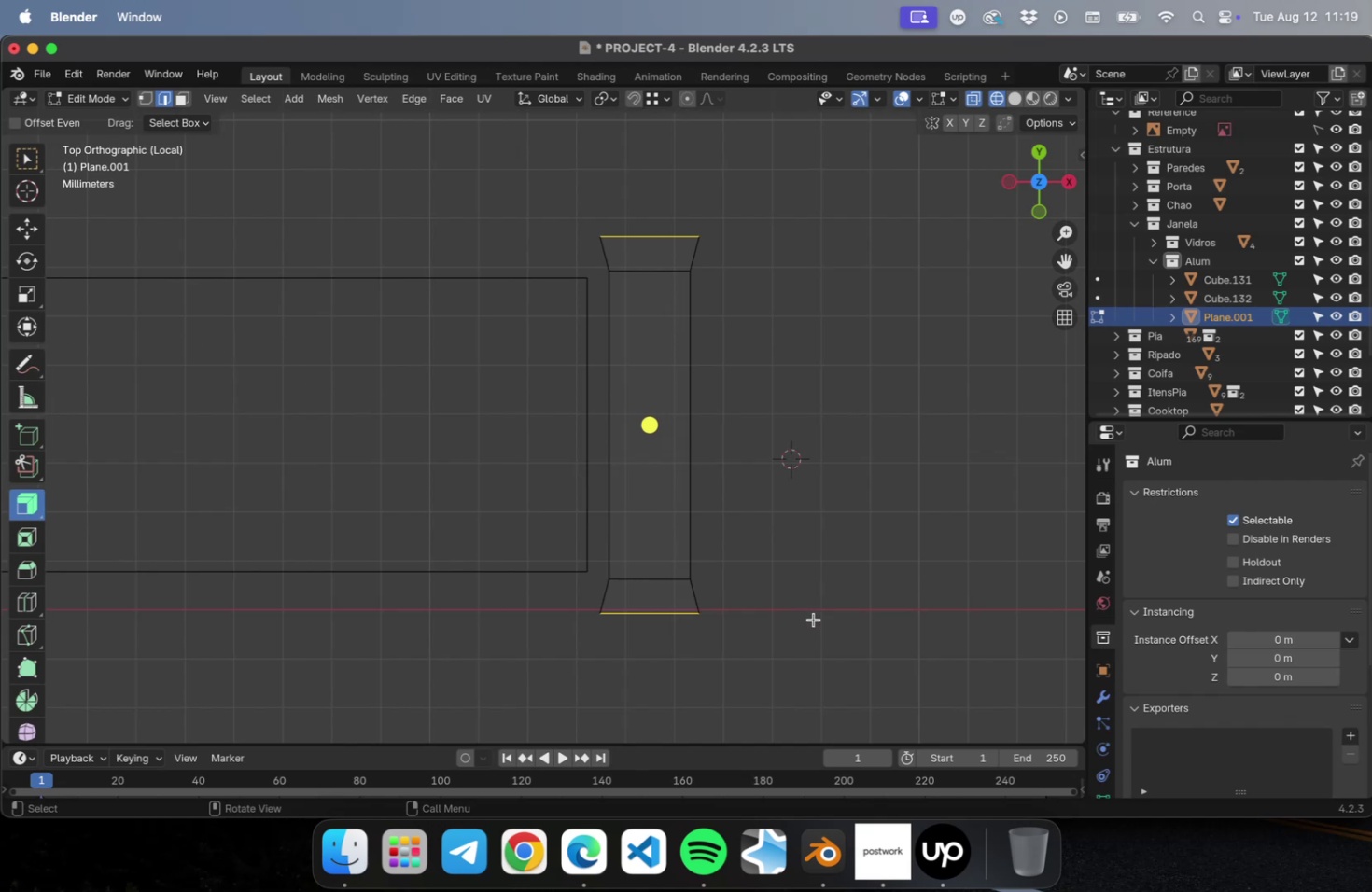 
key(Tab)
 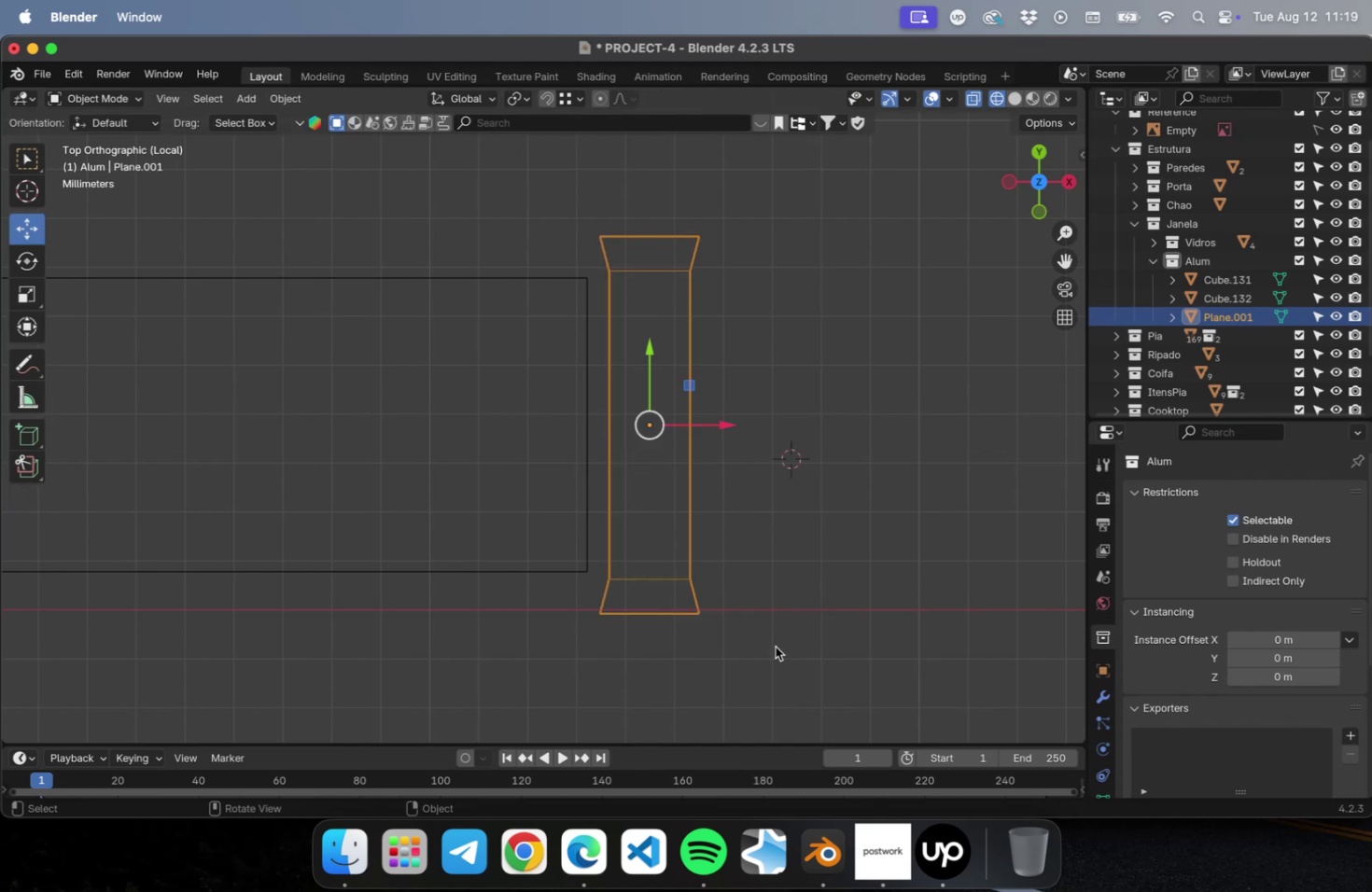 
key(Tab)
 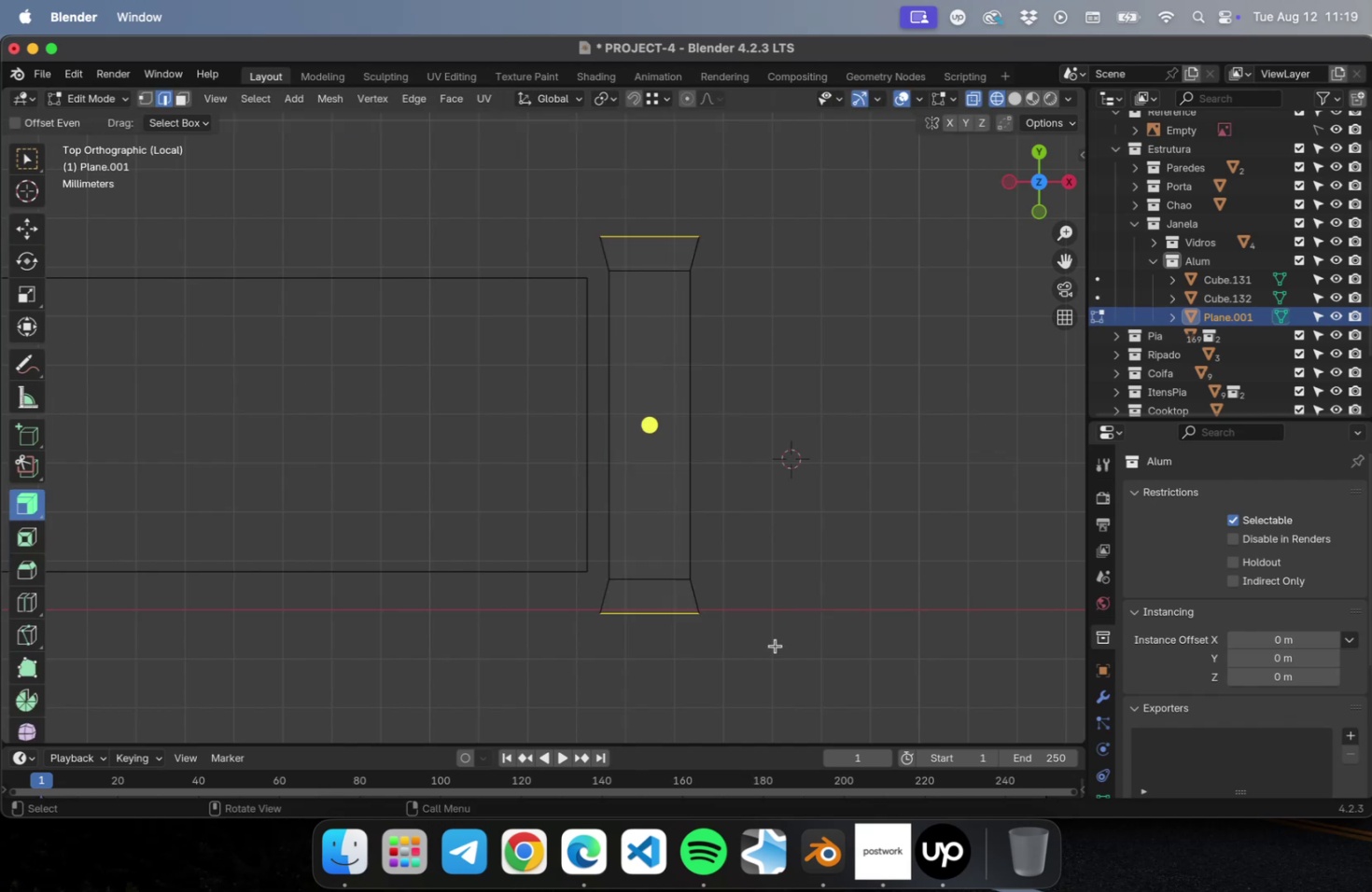 
key(1)
 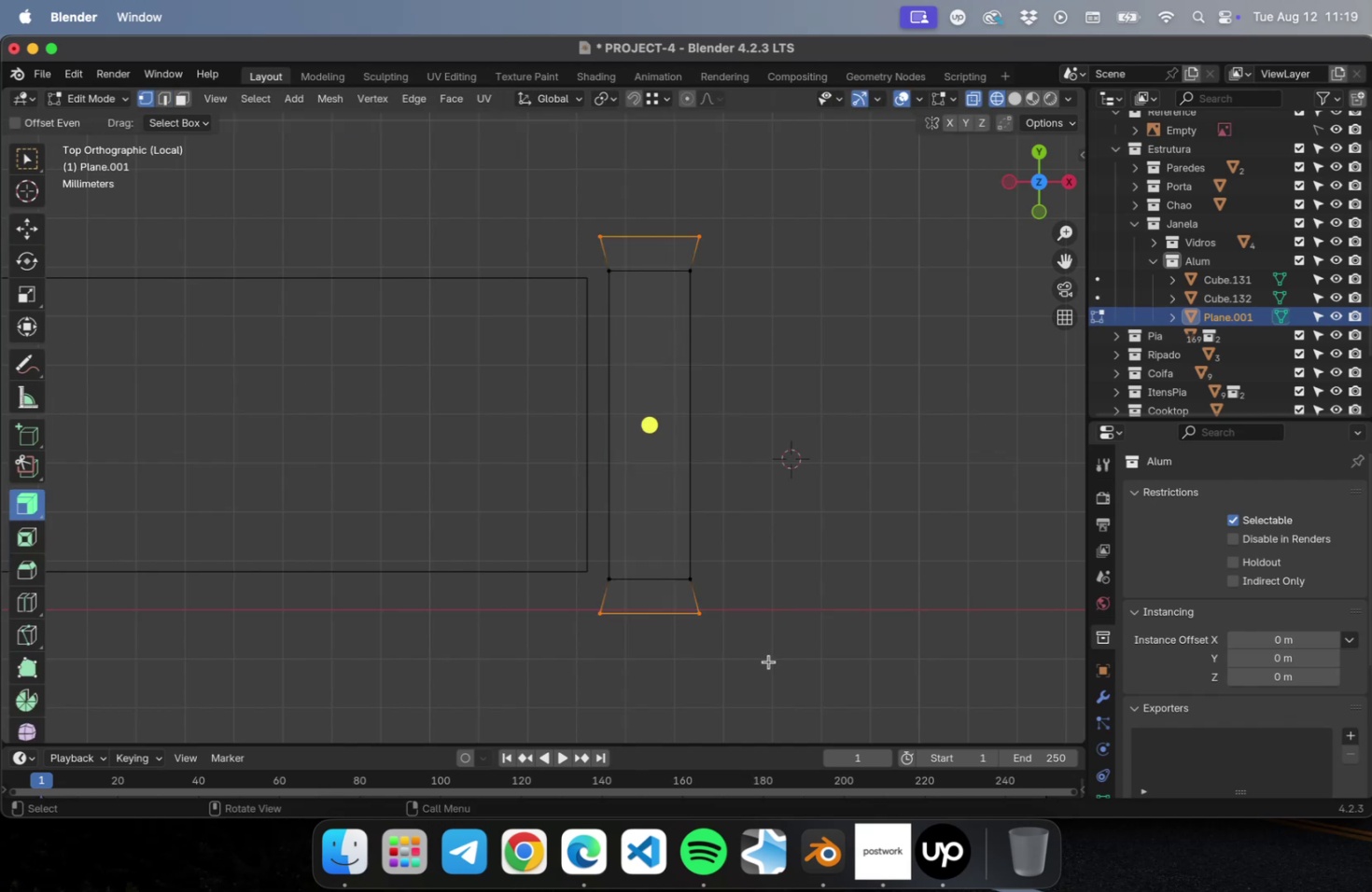 
left_click_drag(start_coordinate=[768, 660], to_coordinate=[657, 146])
 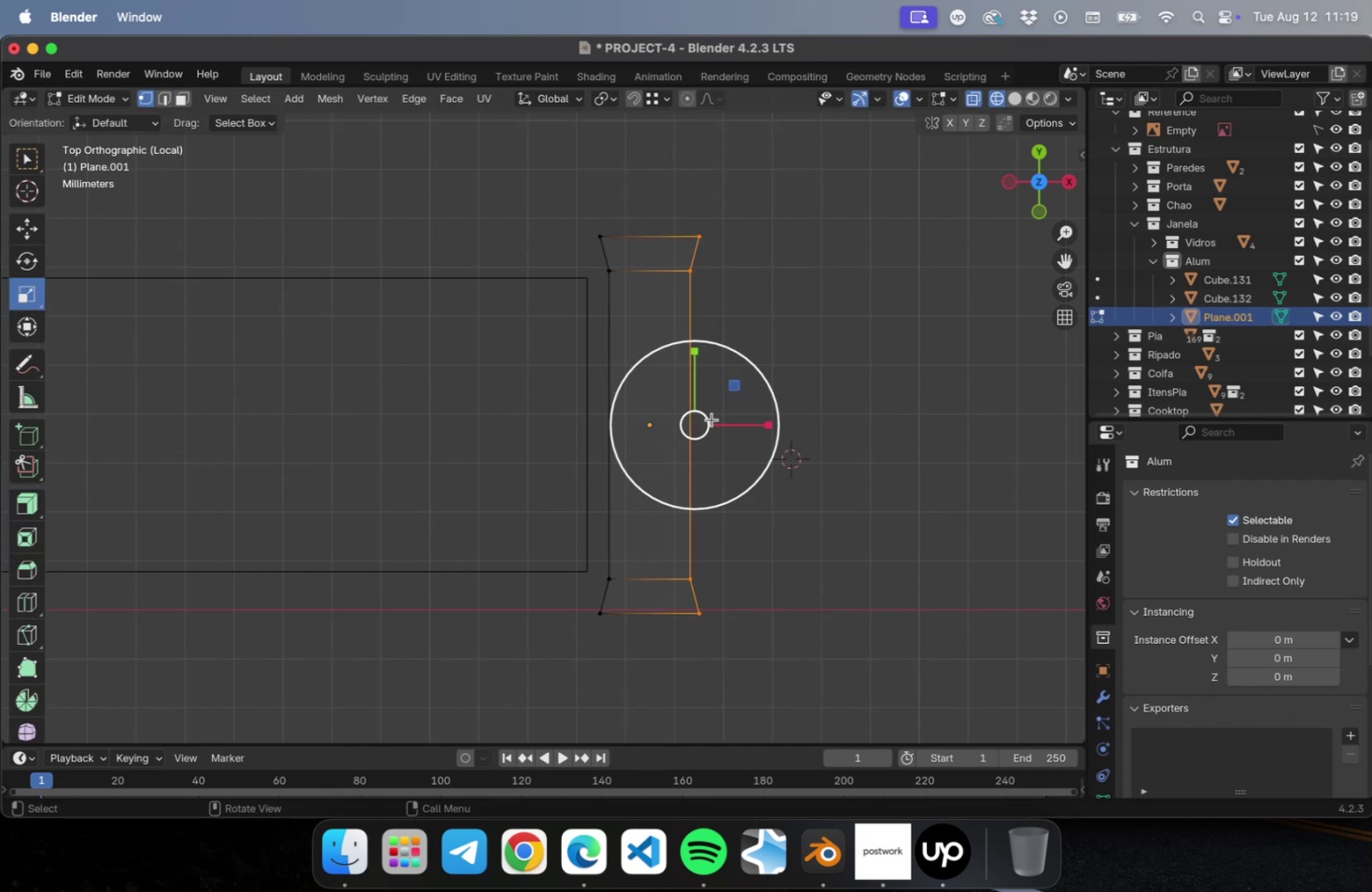 
left_click_drag(start_coordinate=[761, 424], to_coordinate=[670, 429])
 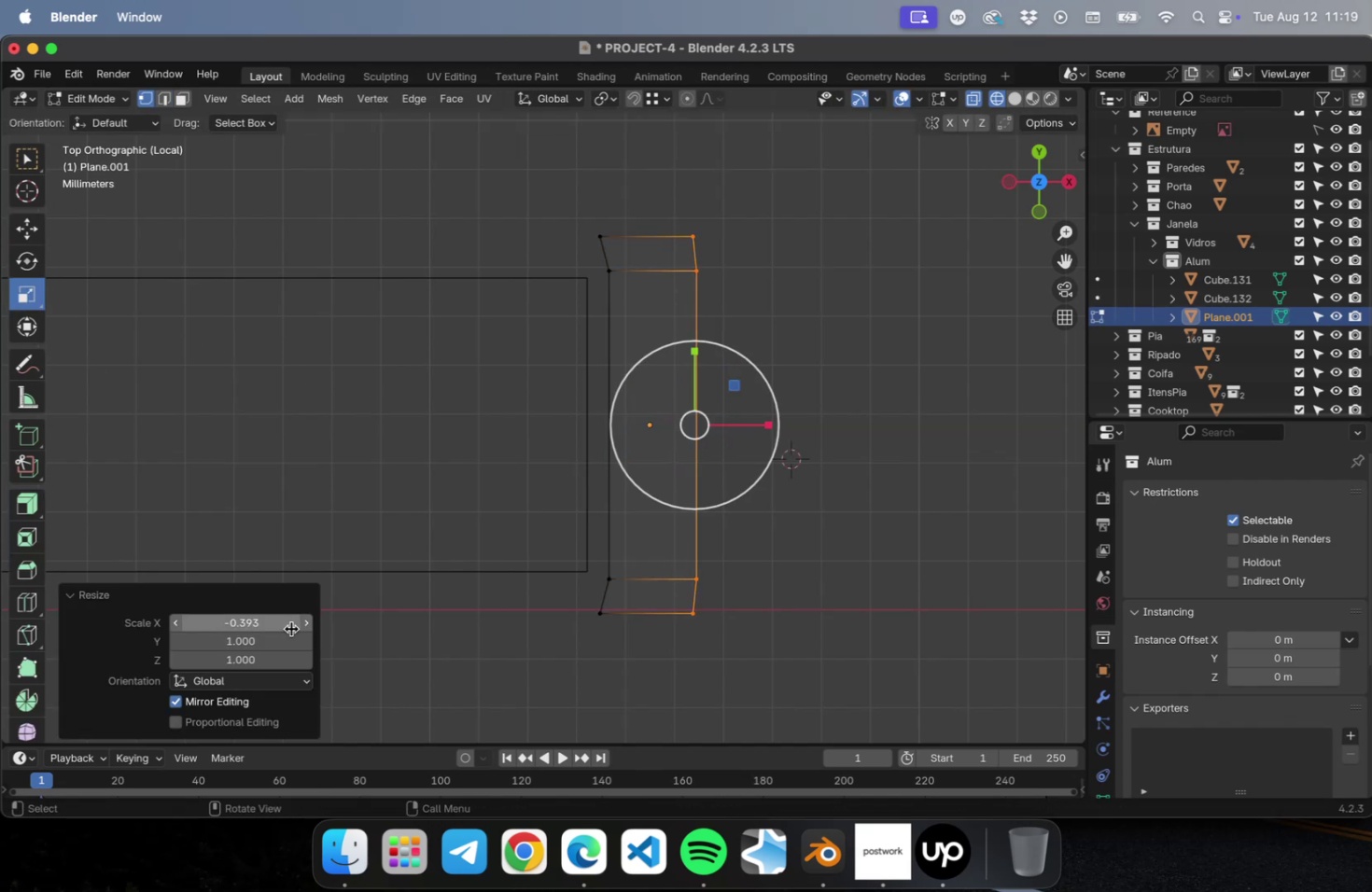 
left_click([287, 626])
 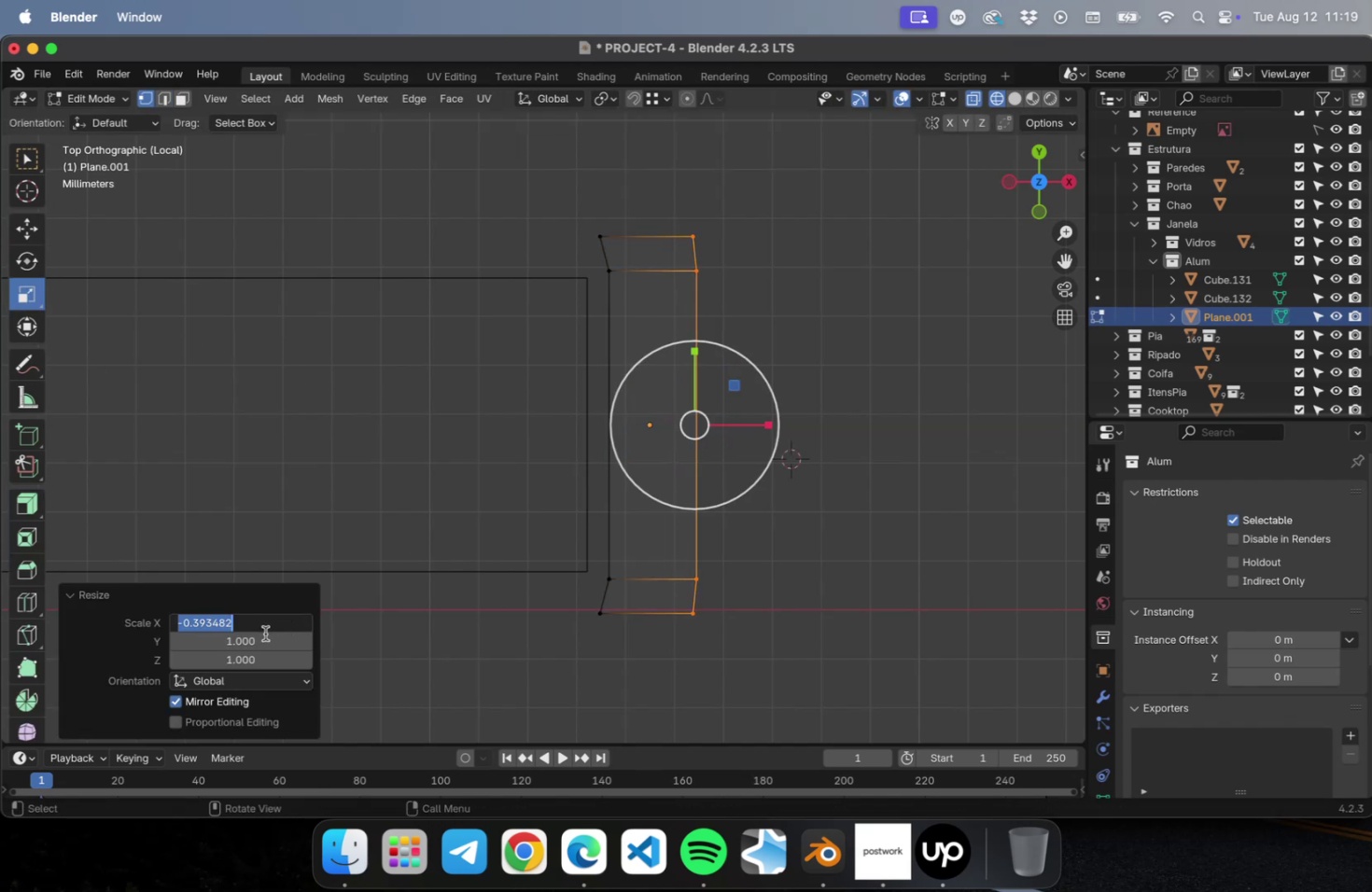 
key(0)
 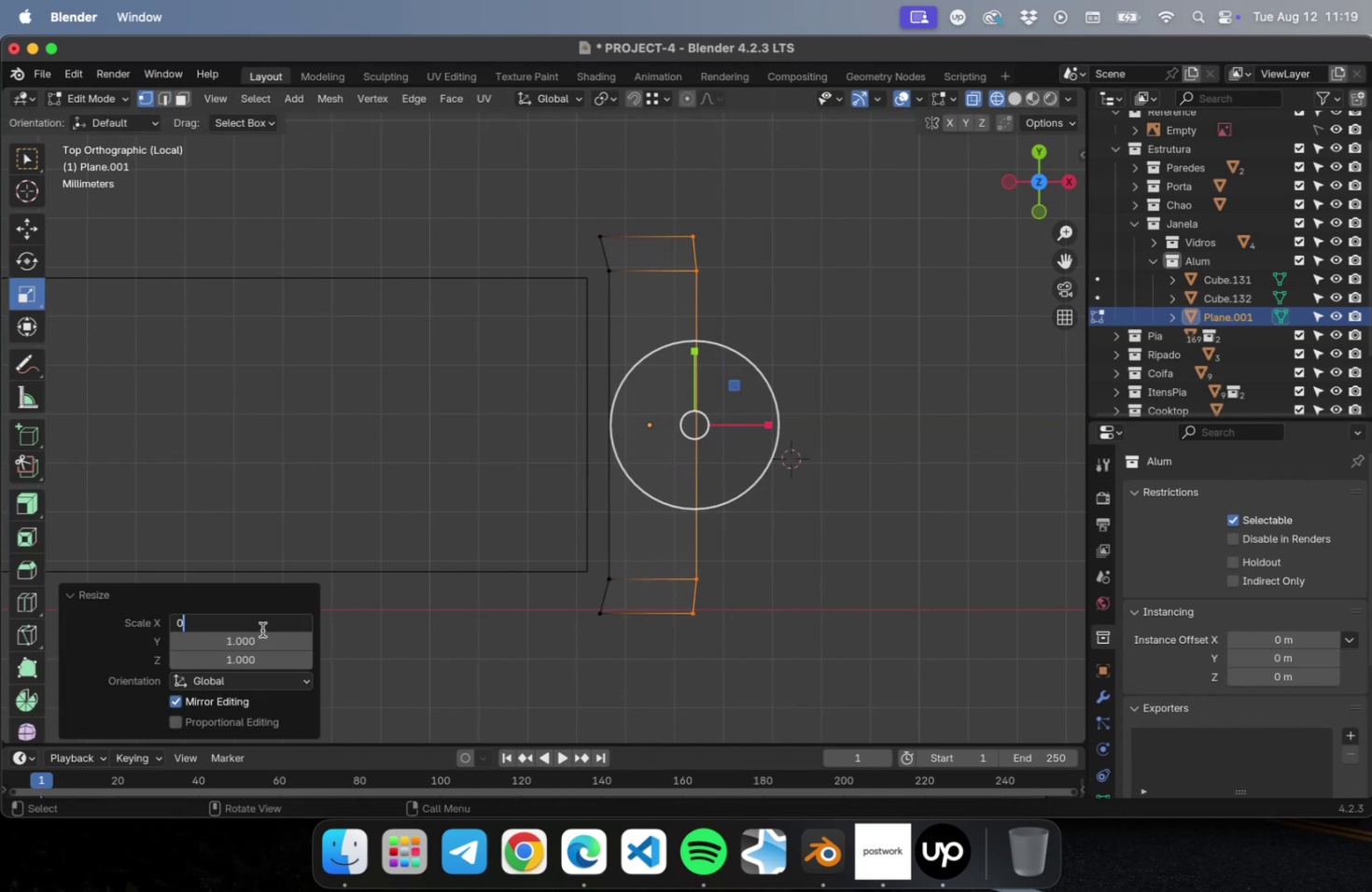 
key(Enter)
 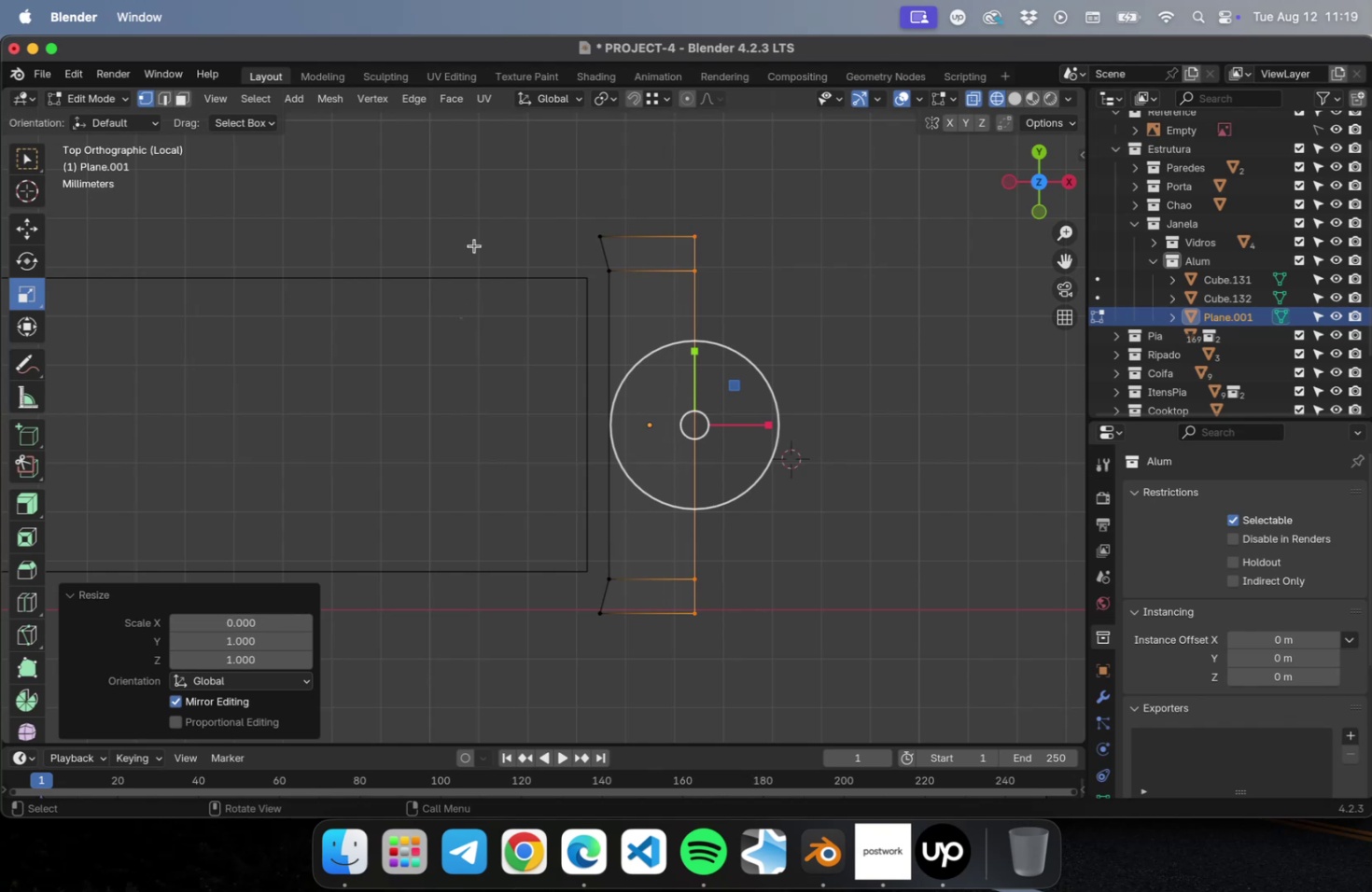 
left_click_drag(start_coordinate=[525, 198], to_coordinate=[643, 687])
 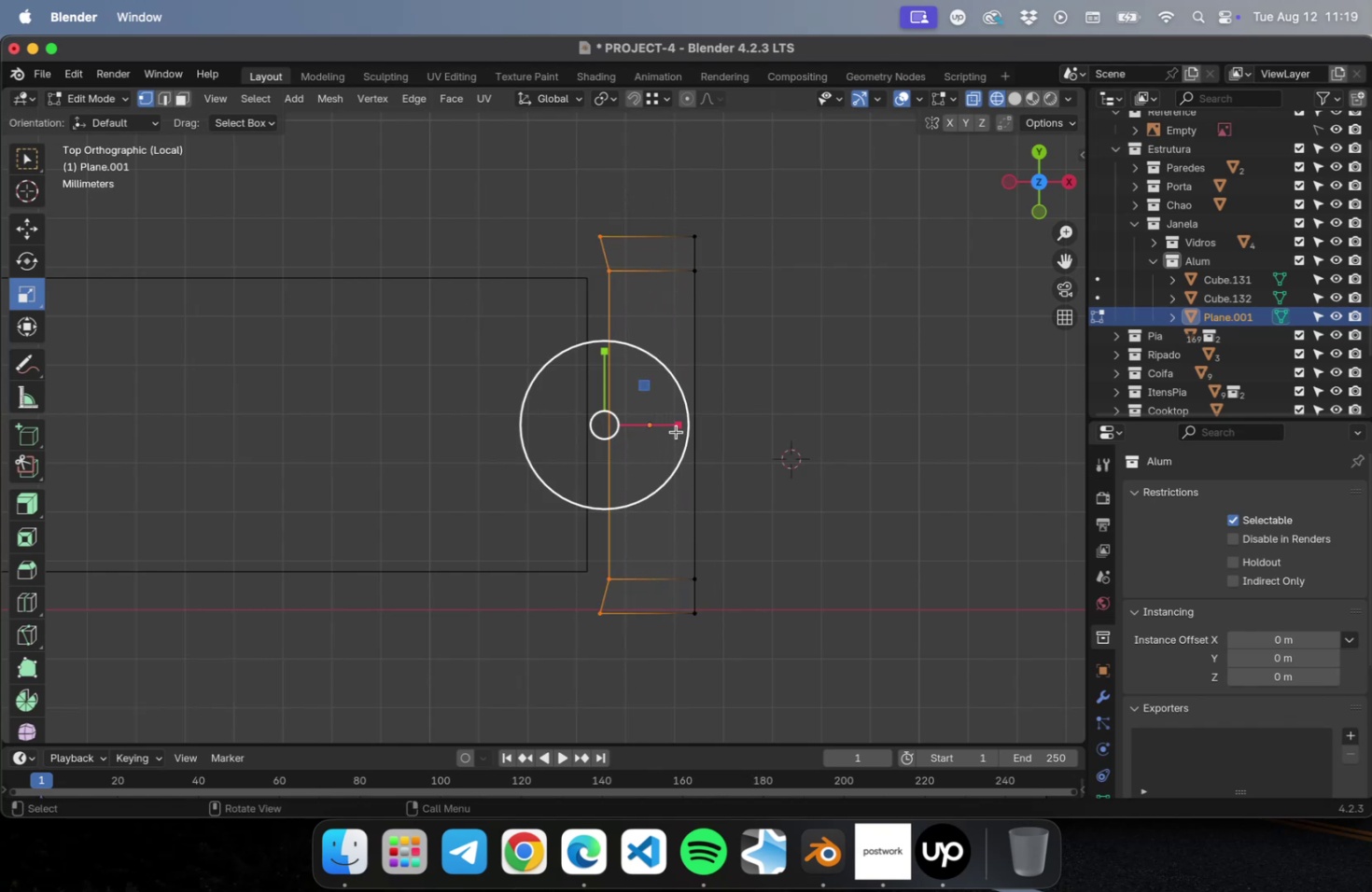 
left_click_drag(start_coordinate=[674, 424], to_coordinate=[591, 420])
 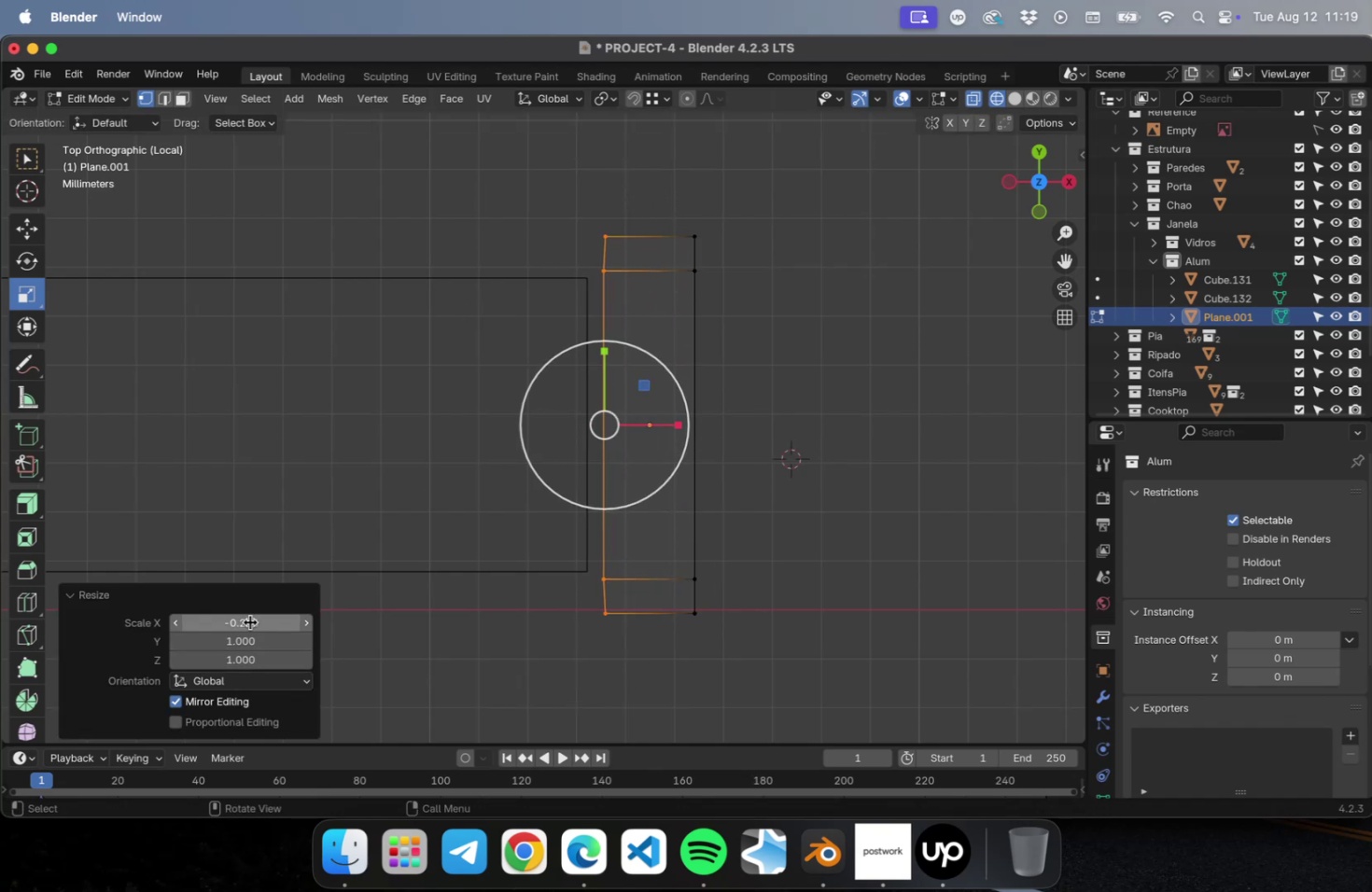 
left_click([249, 619])
 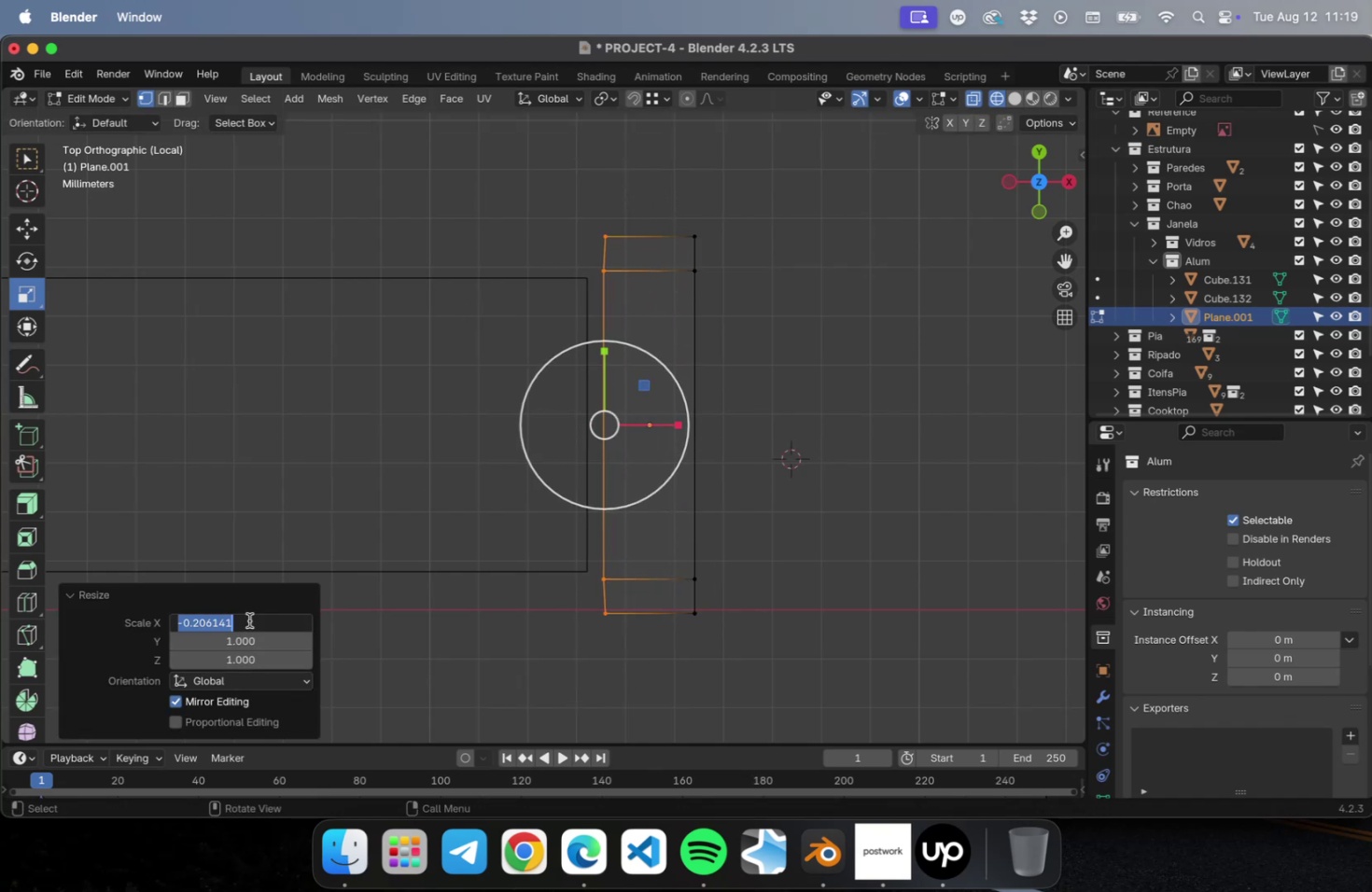 
key(0)
 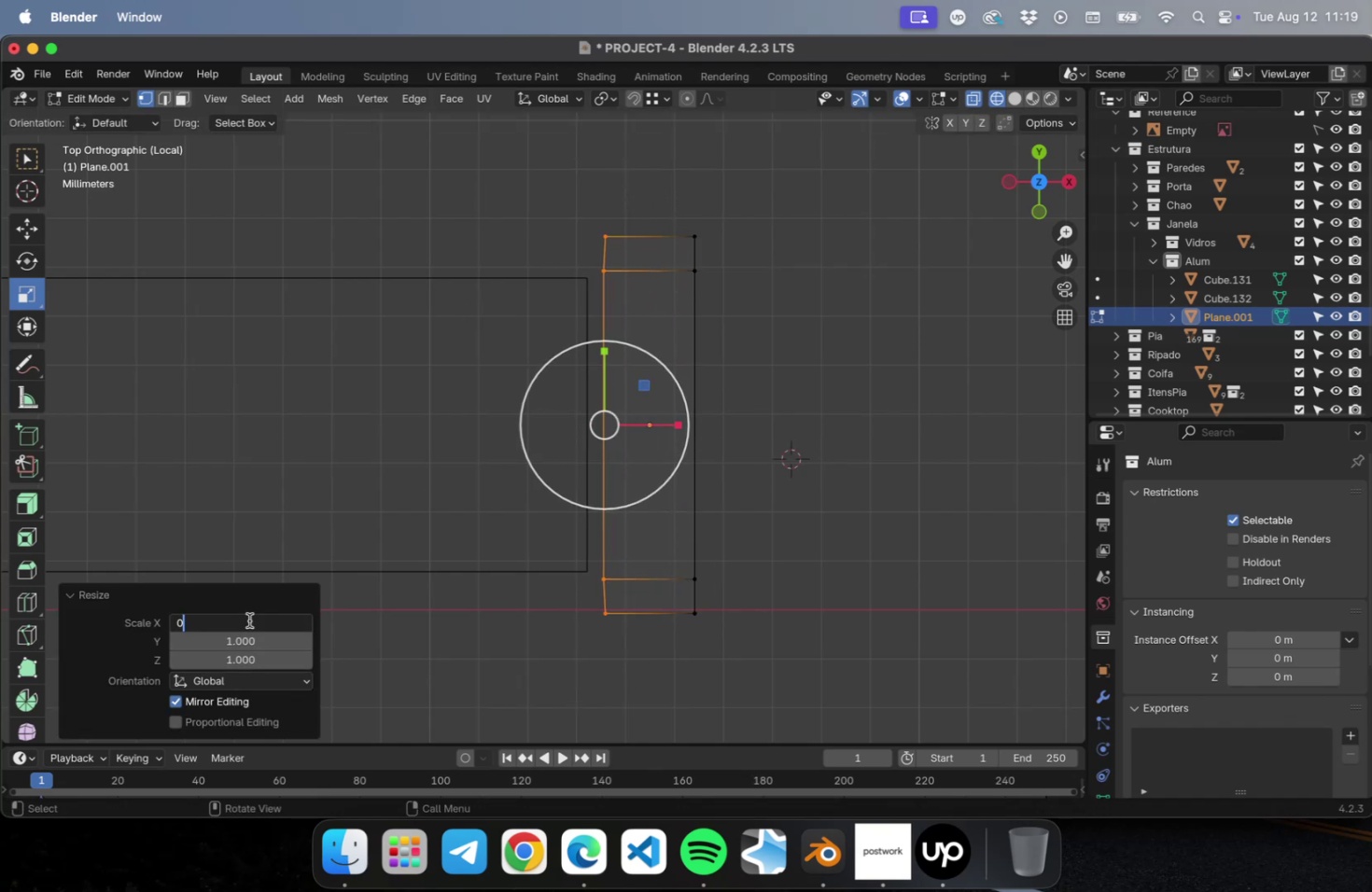 
key(Enter)
 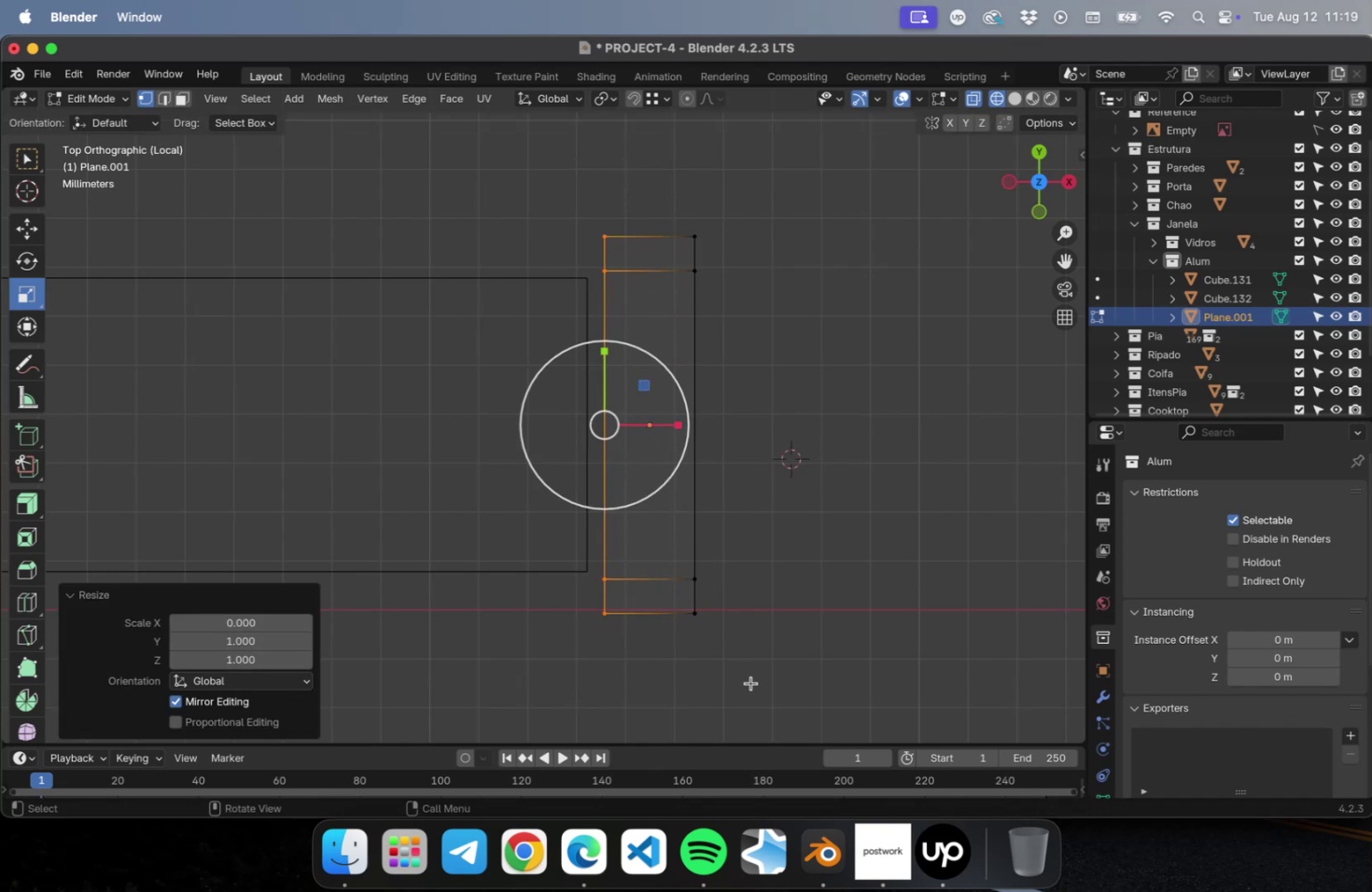 
left_click_drag(start_coordinate=[746, 676], to_coordinate=[665, 204])
 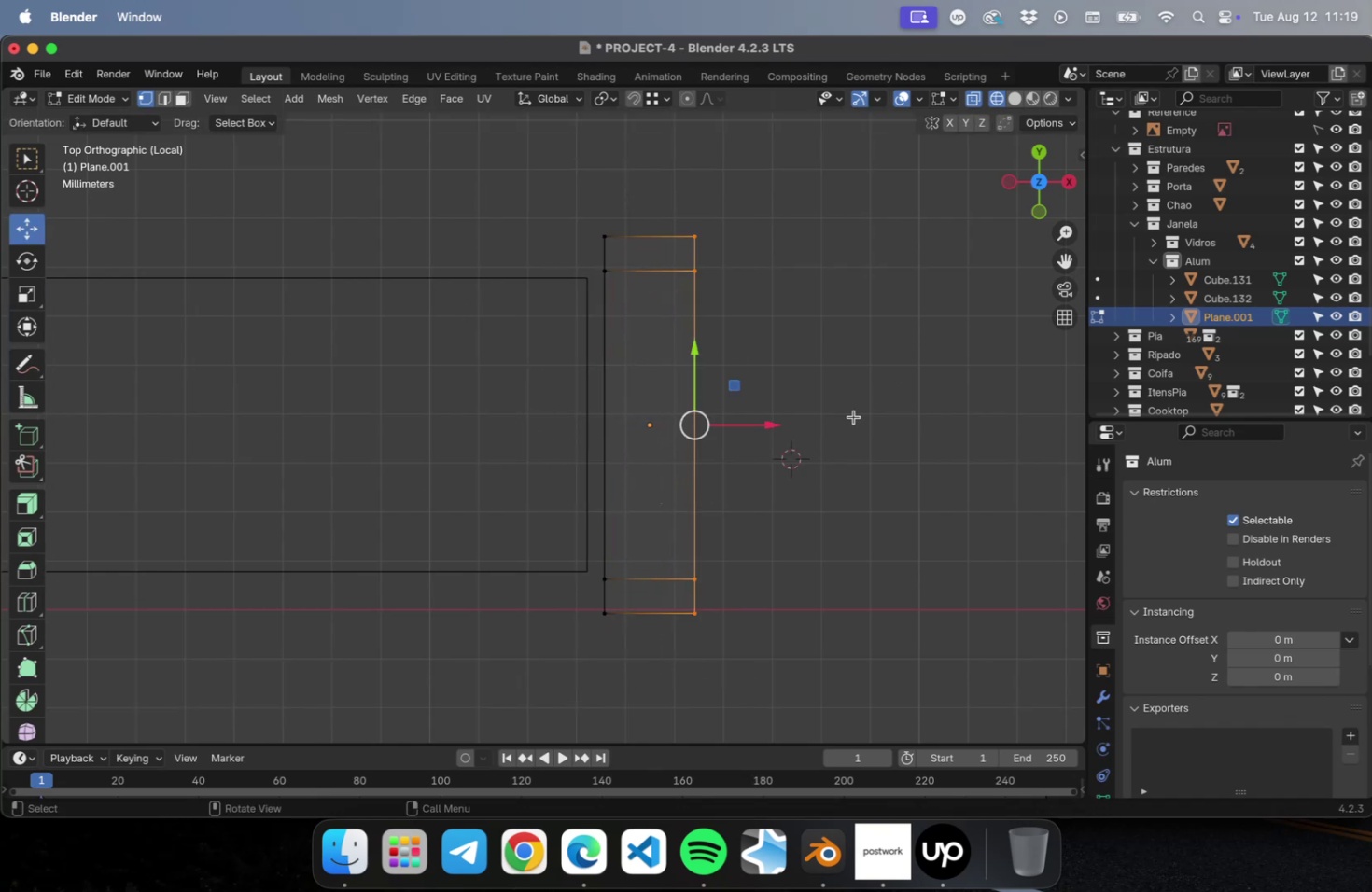 
left_click_drag(start_coordinate=[772, 424], to_coordinate=[745, 434])
 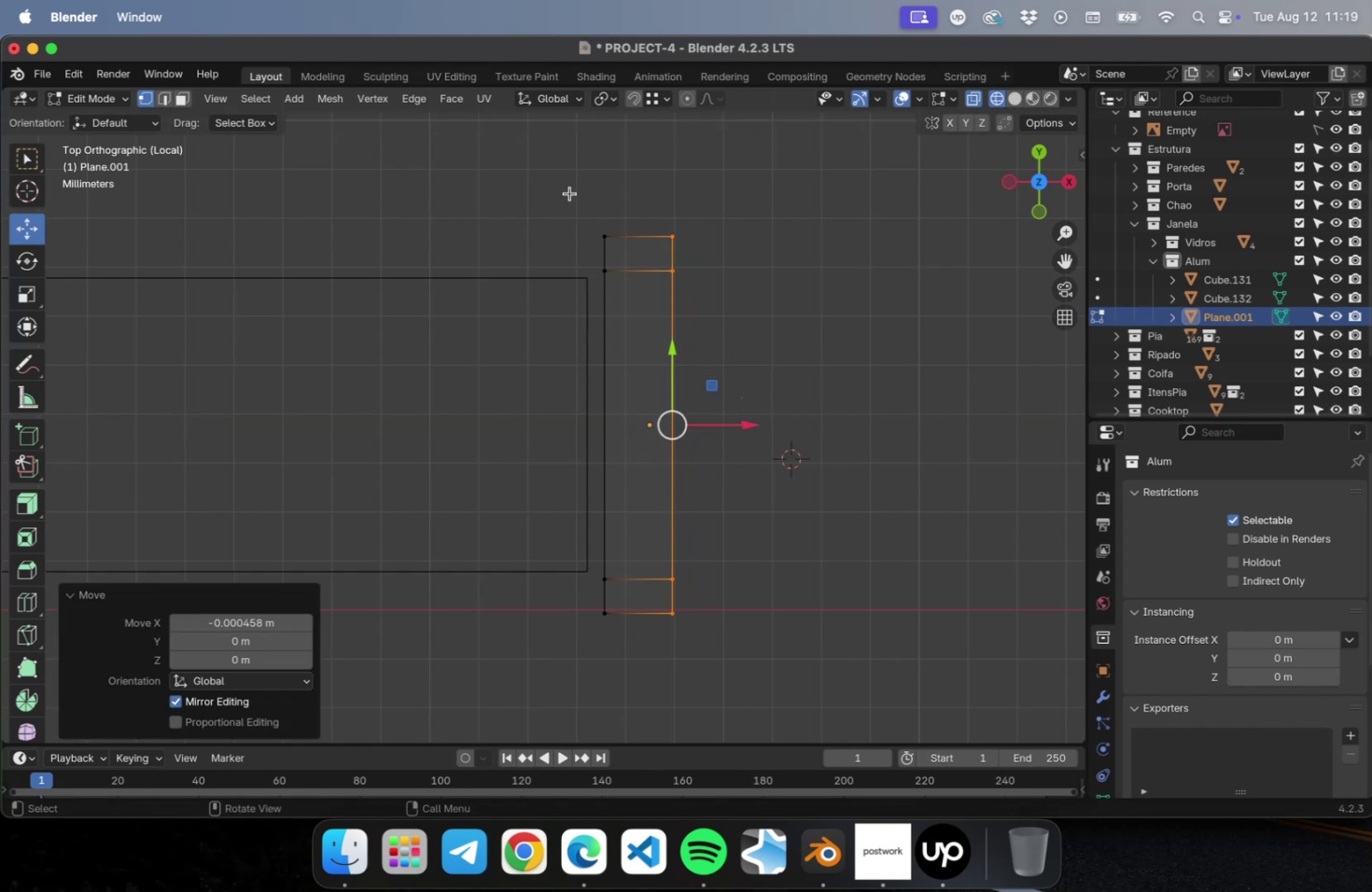 
left_click_drag(start_coordinate=[557, 195], to_coordinate=[763, 233])
 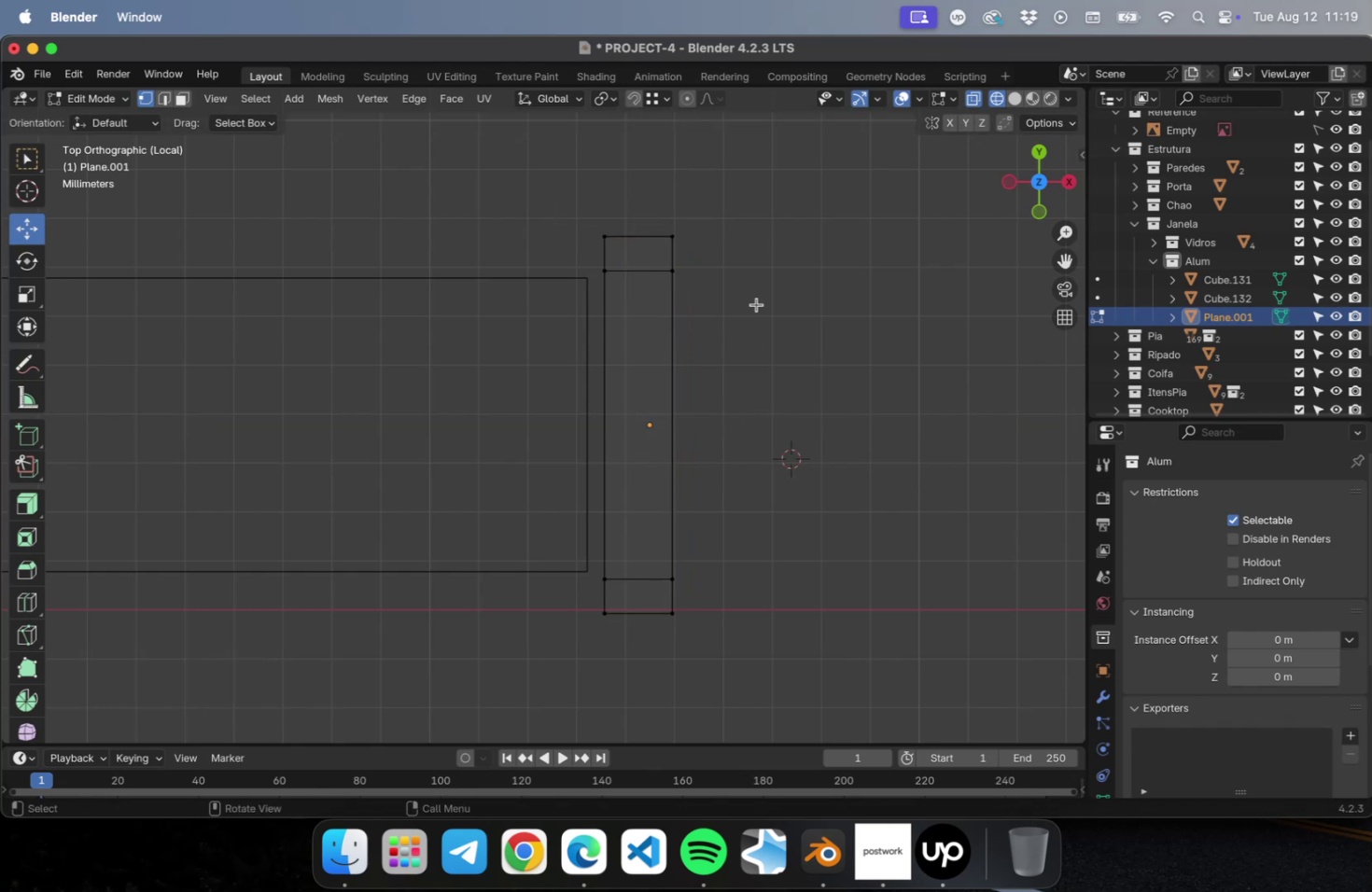 
left_click_drag(start_coordinate=[749, 230], to_coordinate=[473, 194])
 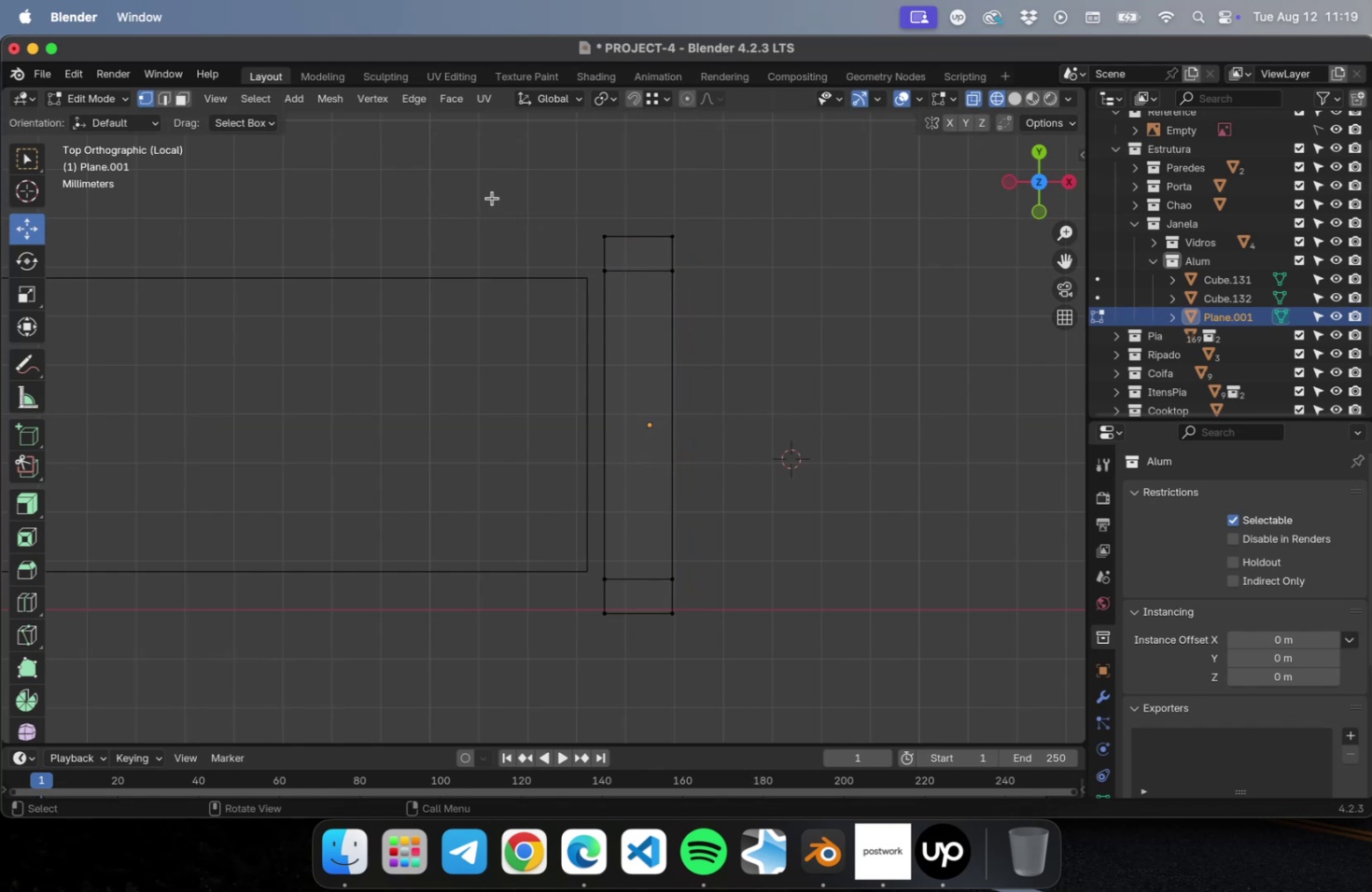 
left_click_drag(start_coordinate=[493, 198], to_coordinate=[779, 255])
 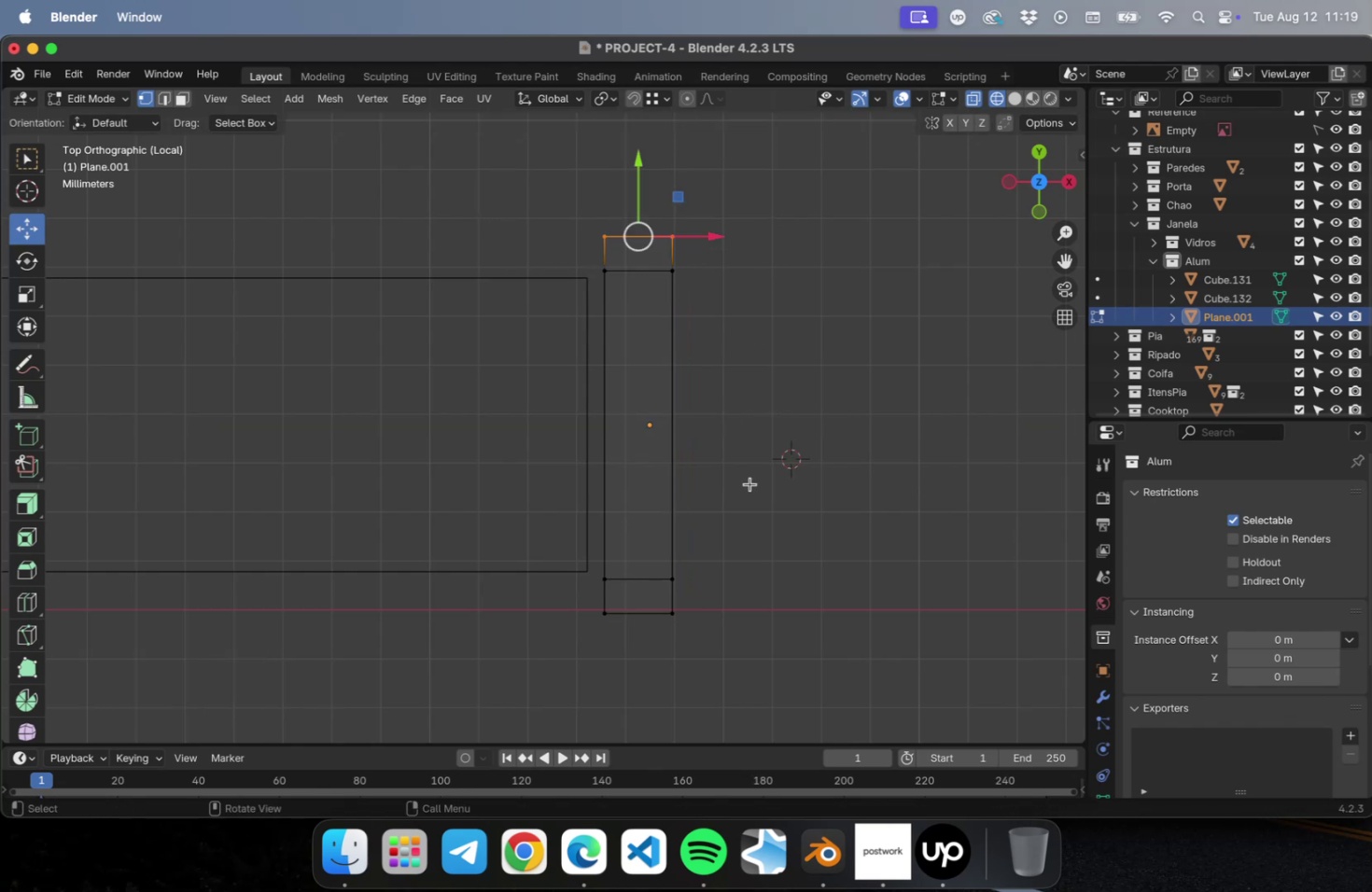 
hold_key(key=ShiftLeft, duration=0.96)
left_click_drag(start_coordinate=[720, 650], to_coordinate=[436, 592])
 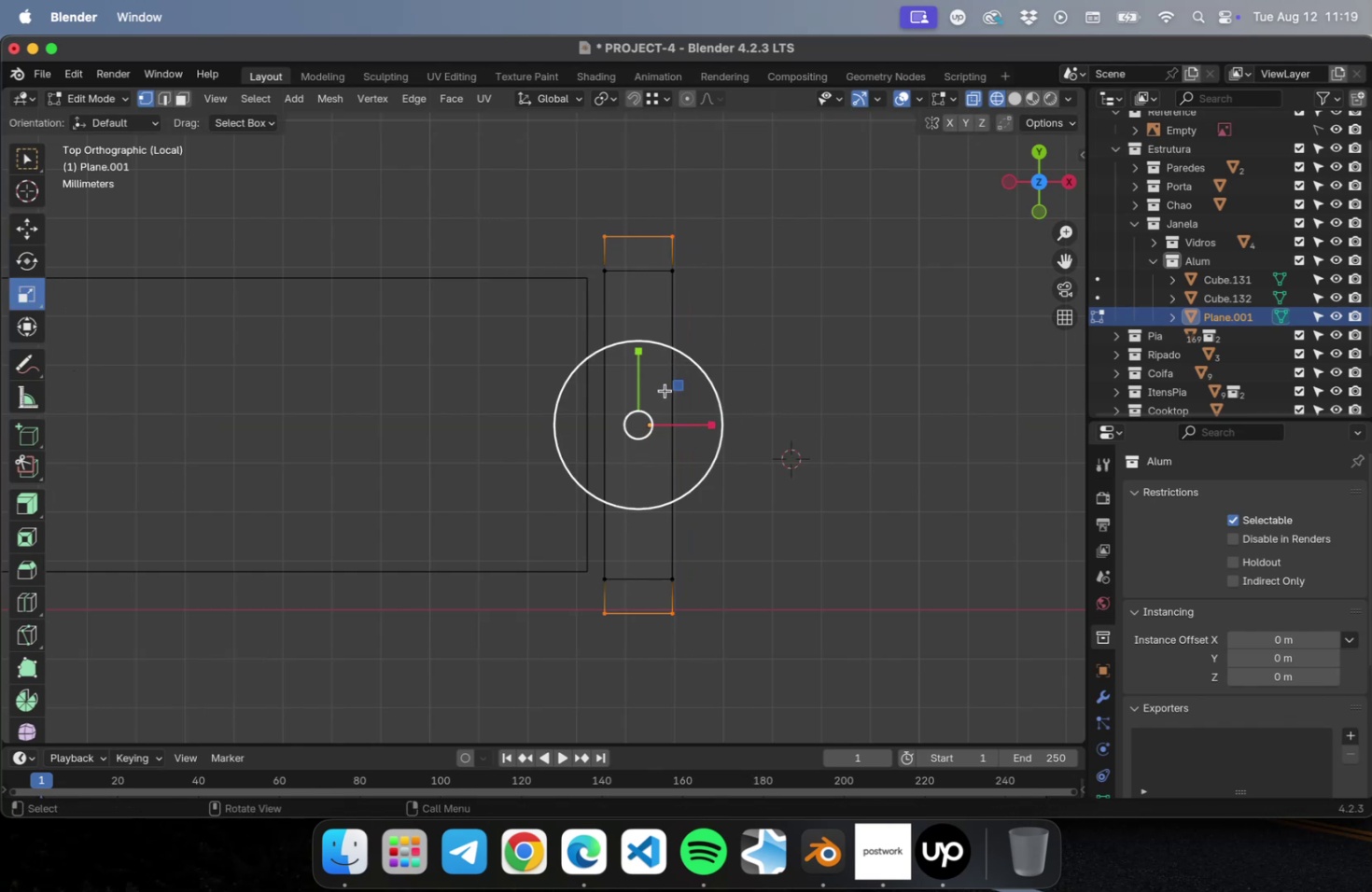 
left_click_drag(start_coordinate=[642, 362], to_coordinate=[639, 344])
 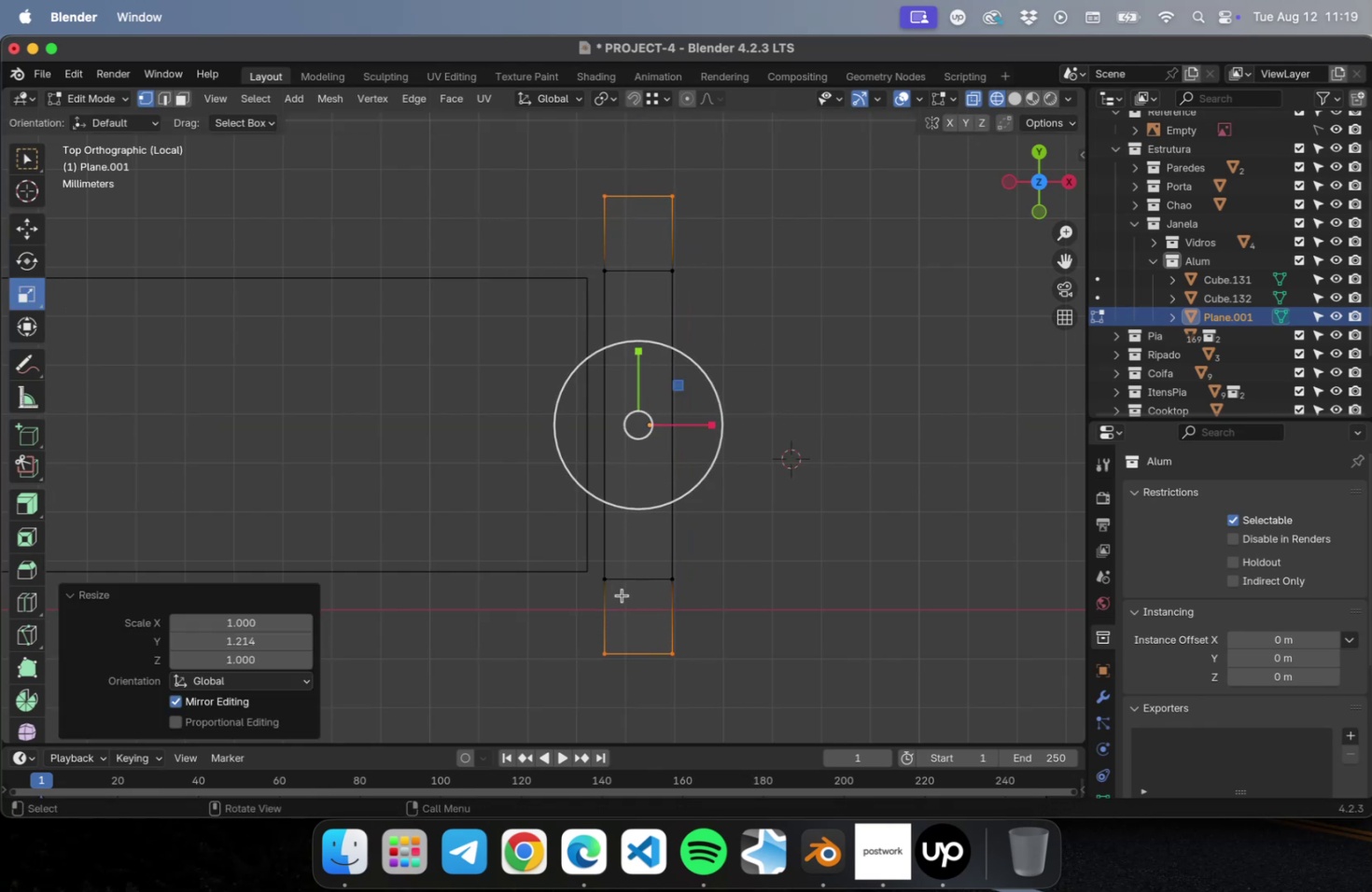 
left_click_drag(start_coordinate=[544, 609], to_coordinate=[656, 628])
 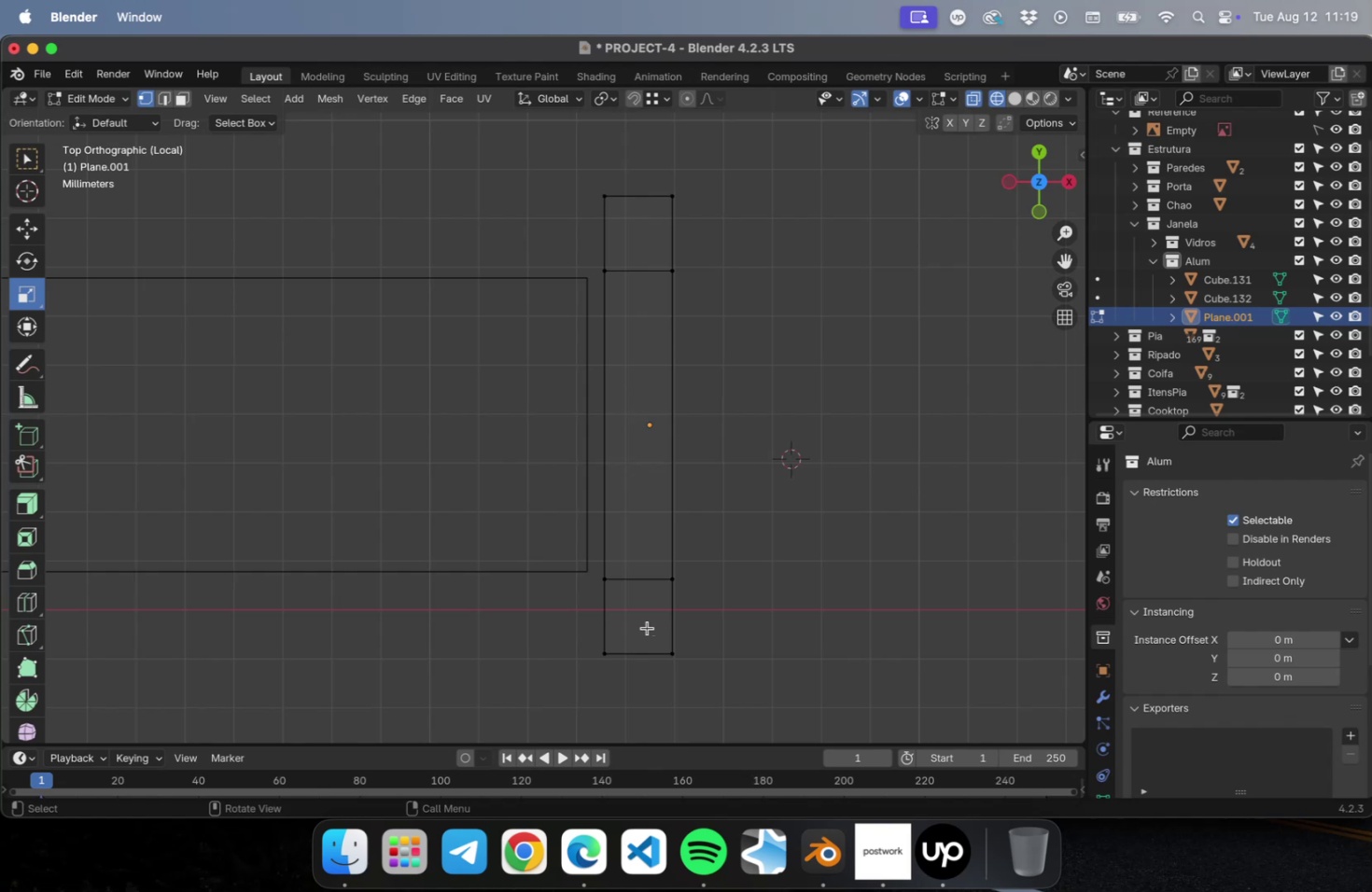 
key(2)
 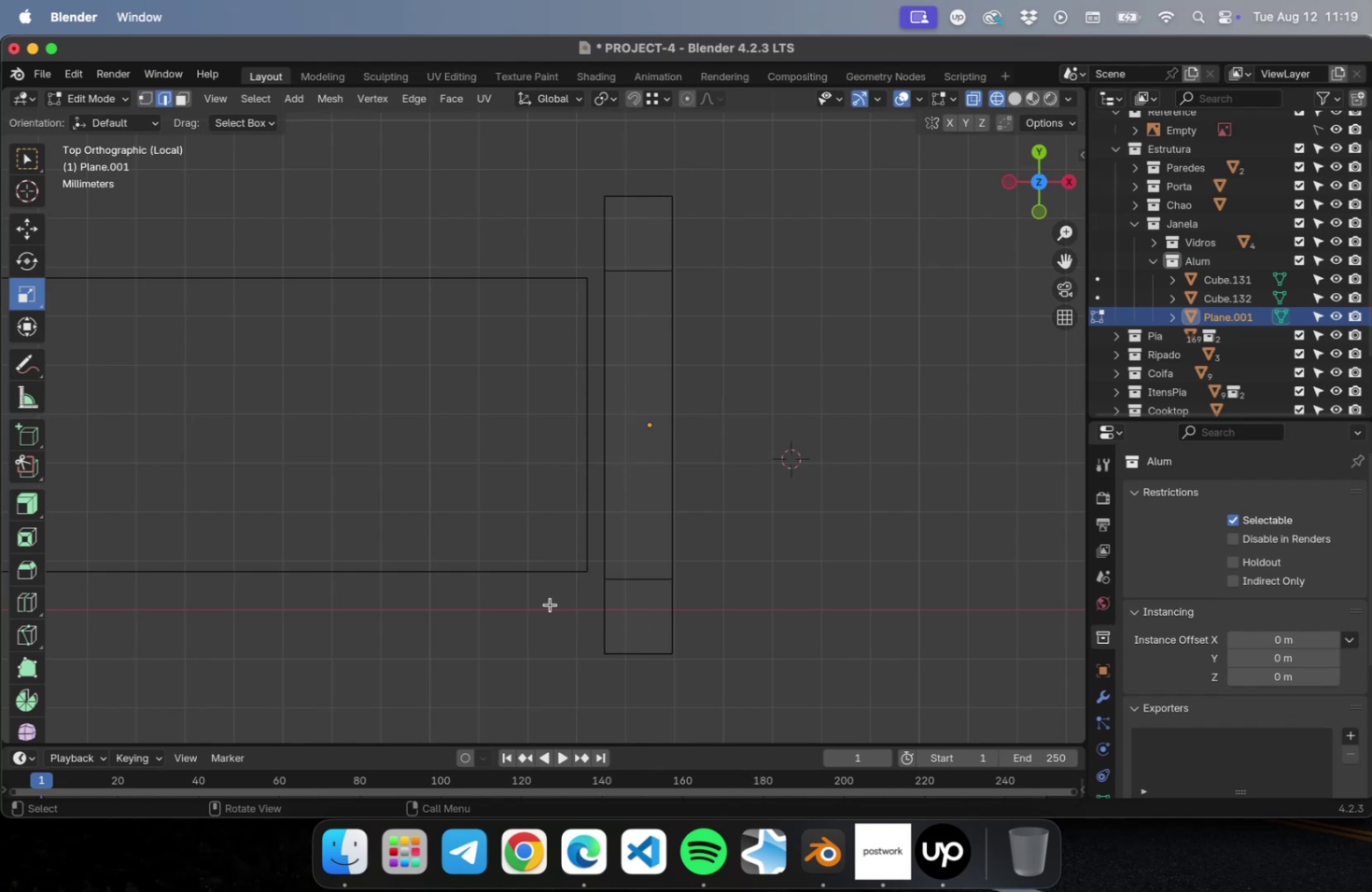 
left_click_drag(start_coordinate=[550, 605], to_coordinate=[664, 620])
 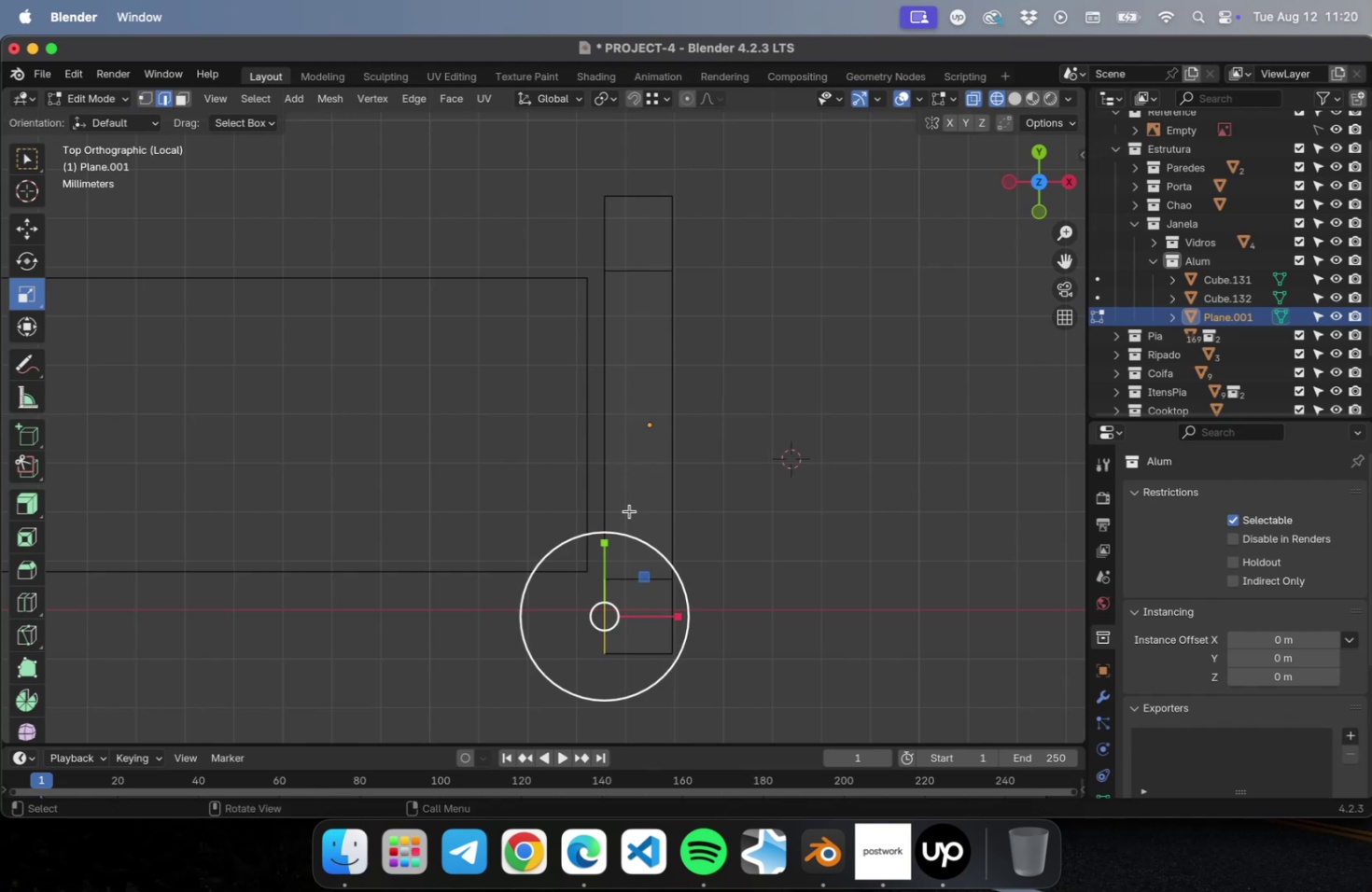 
hold_key(key=ShiftLeft, duration=1.14)
left_click_drag(start_coordinate=[585, 234], to_coordinate=[641, 237])
 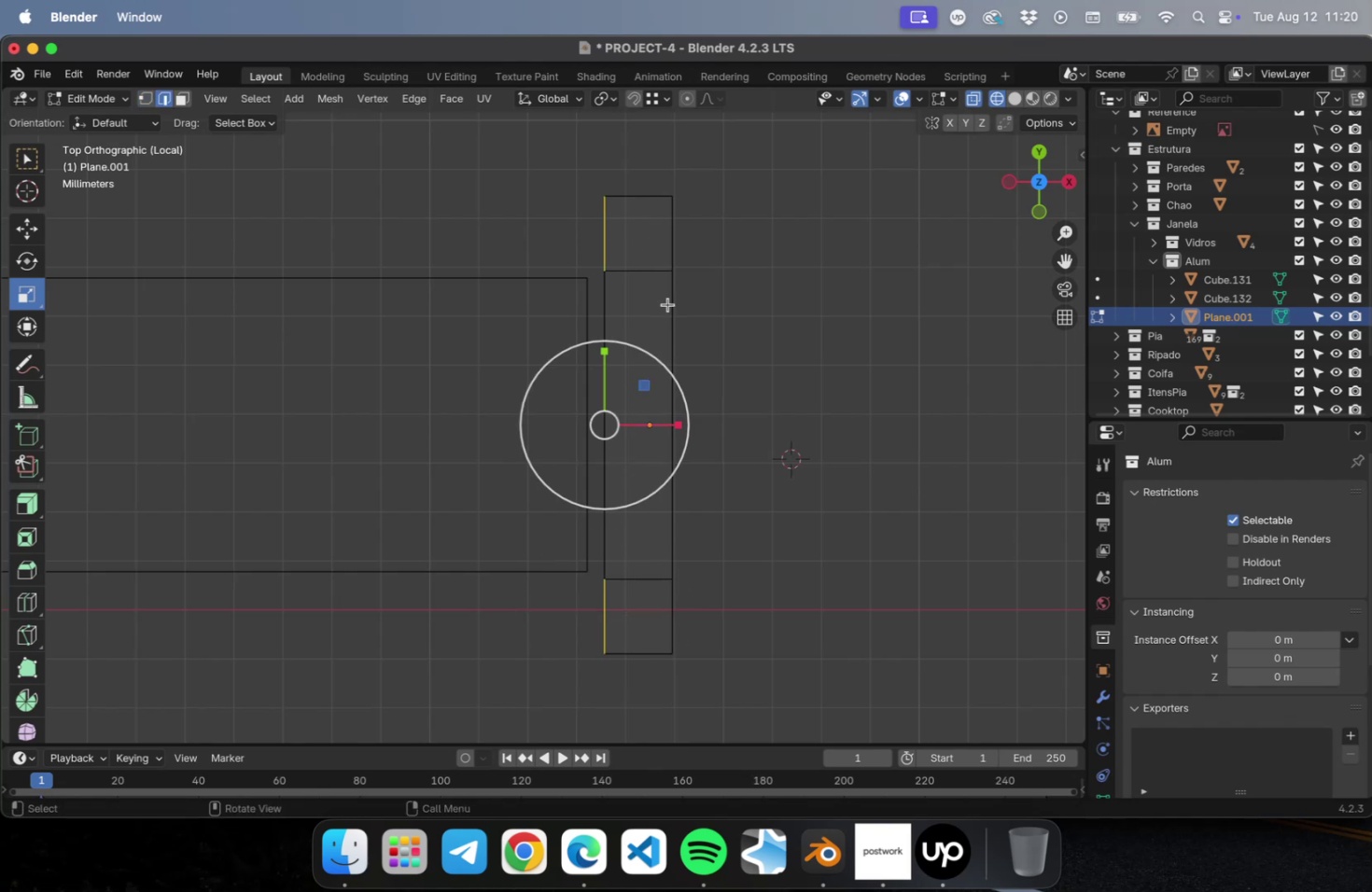 
type(ex)
 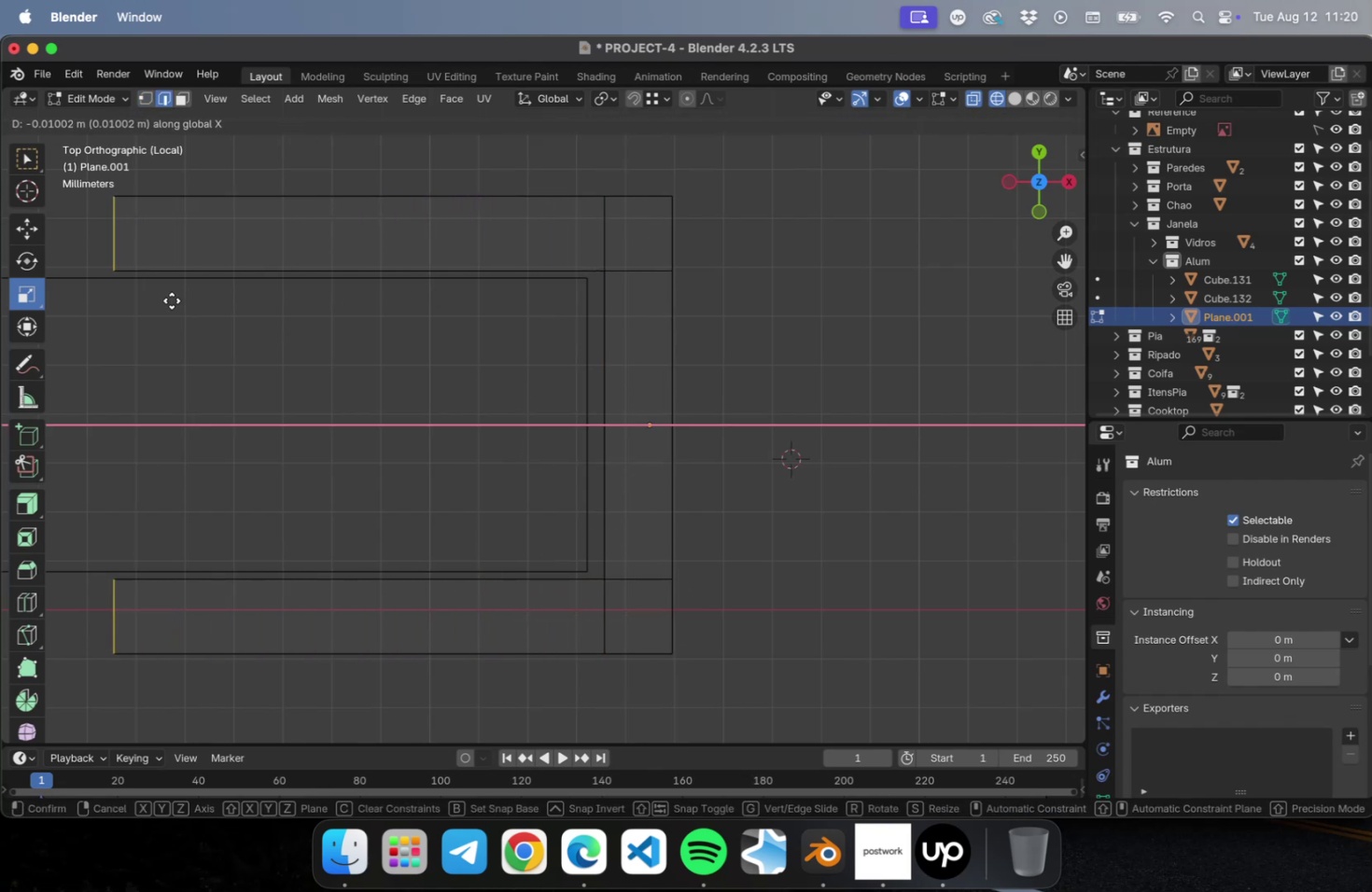 
left_click([125, 303])
 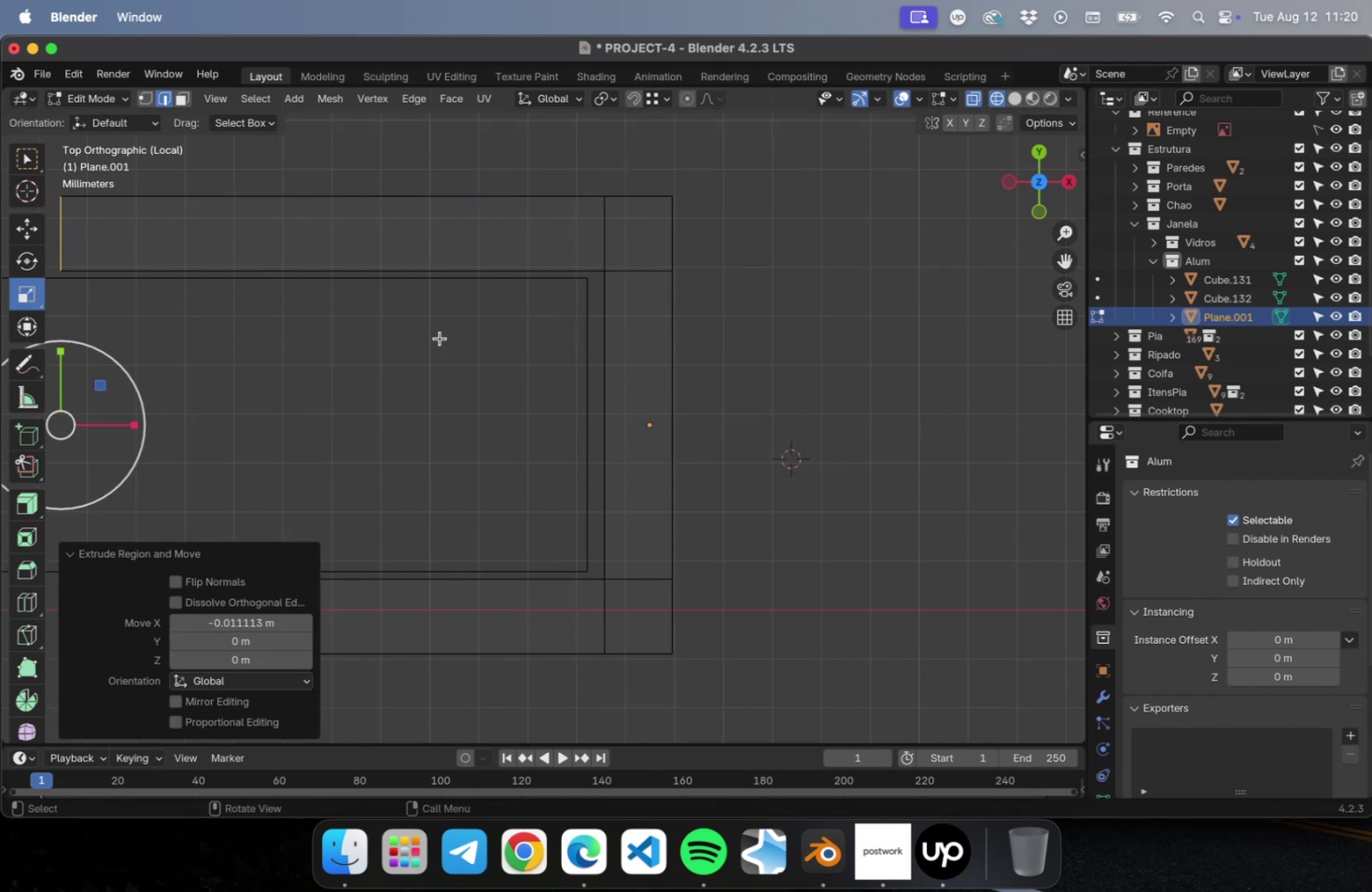 
scroll: coordinate [588, 401], scroll_direction: down, amount: 16.0
 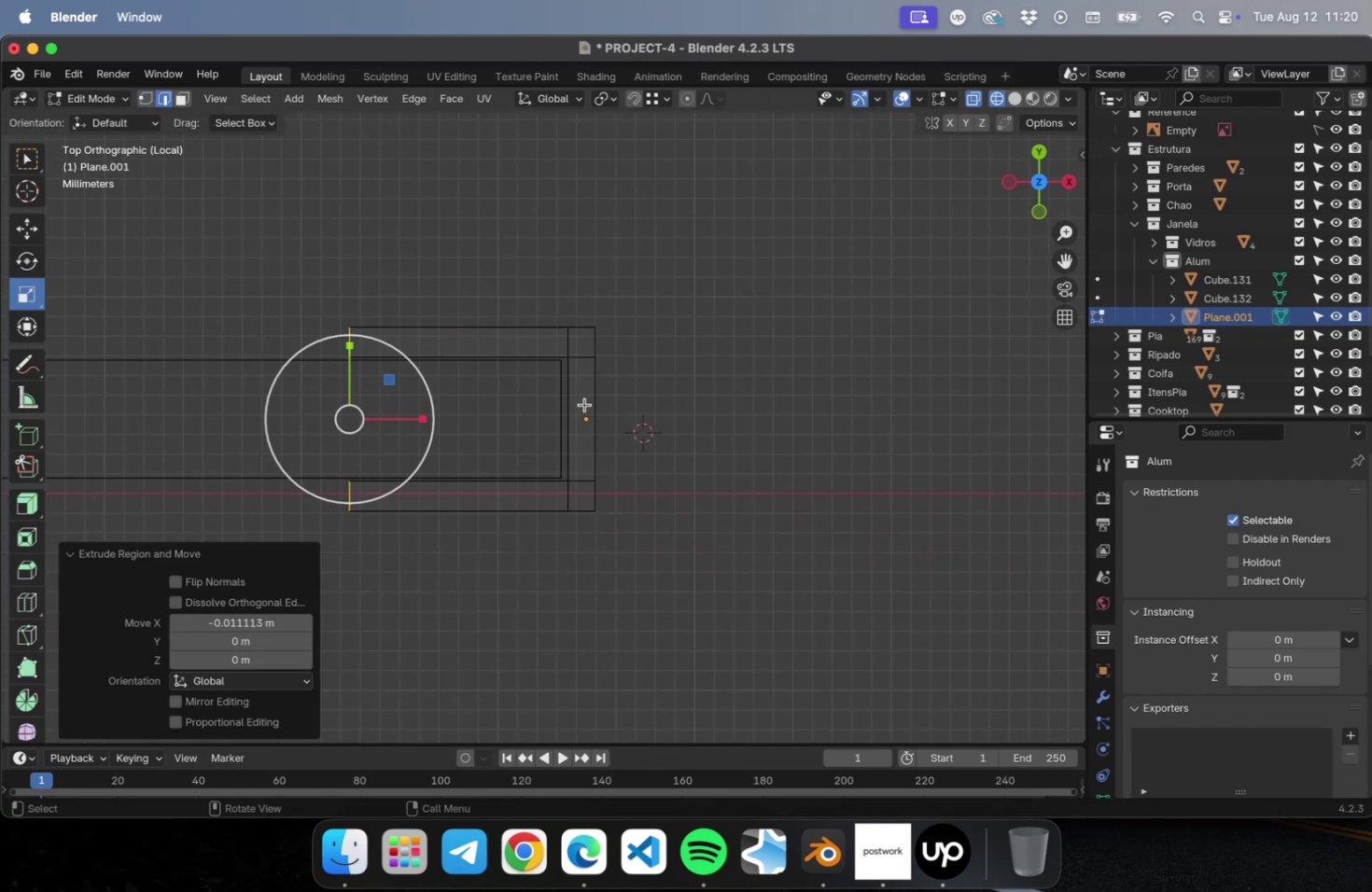 
hold_key(key=ShiftLeft, duration=0.5)
 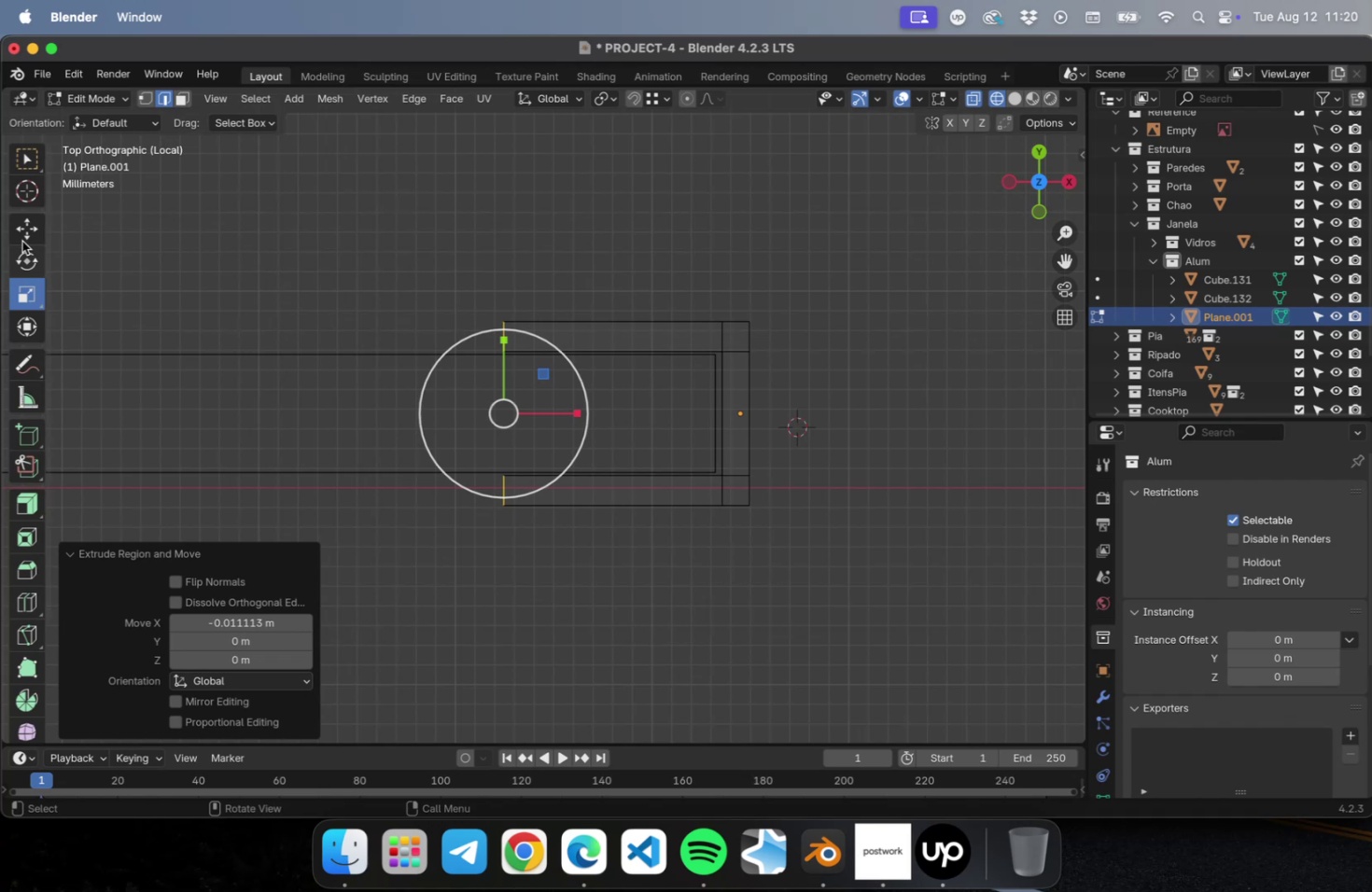 
left_click([19, 235])
 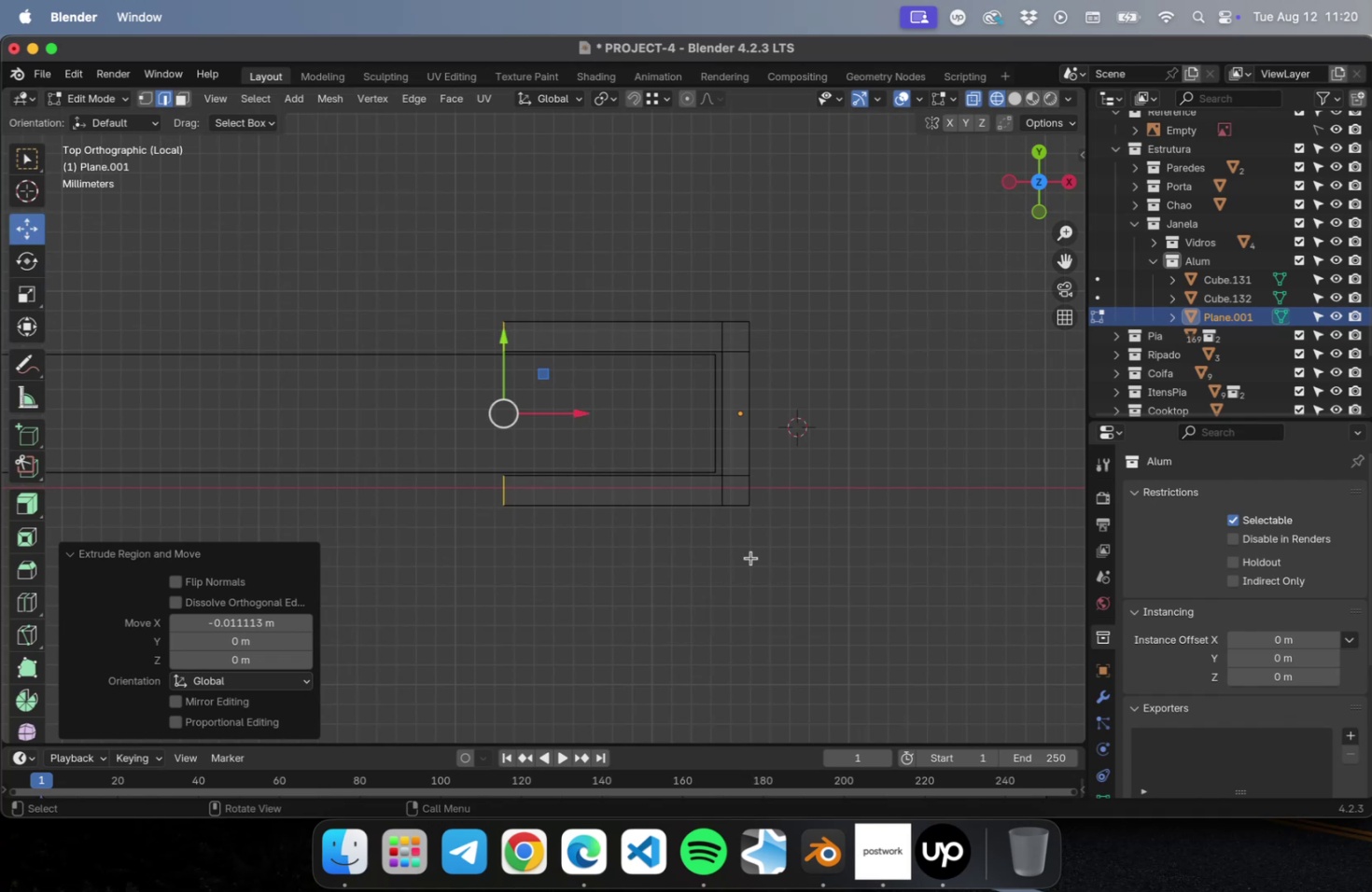 
key(Tab)
 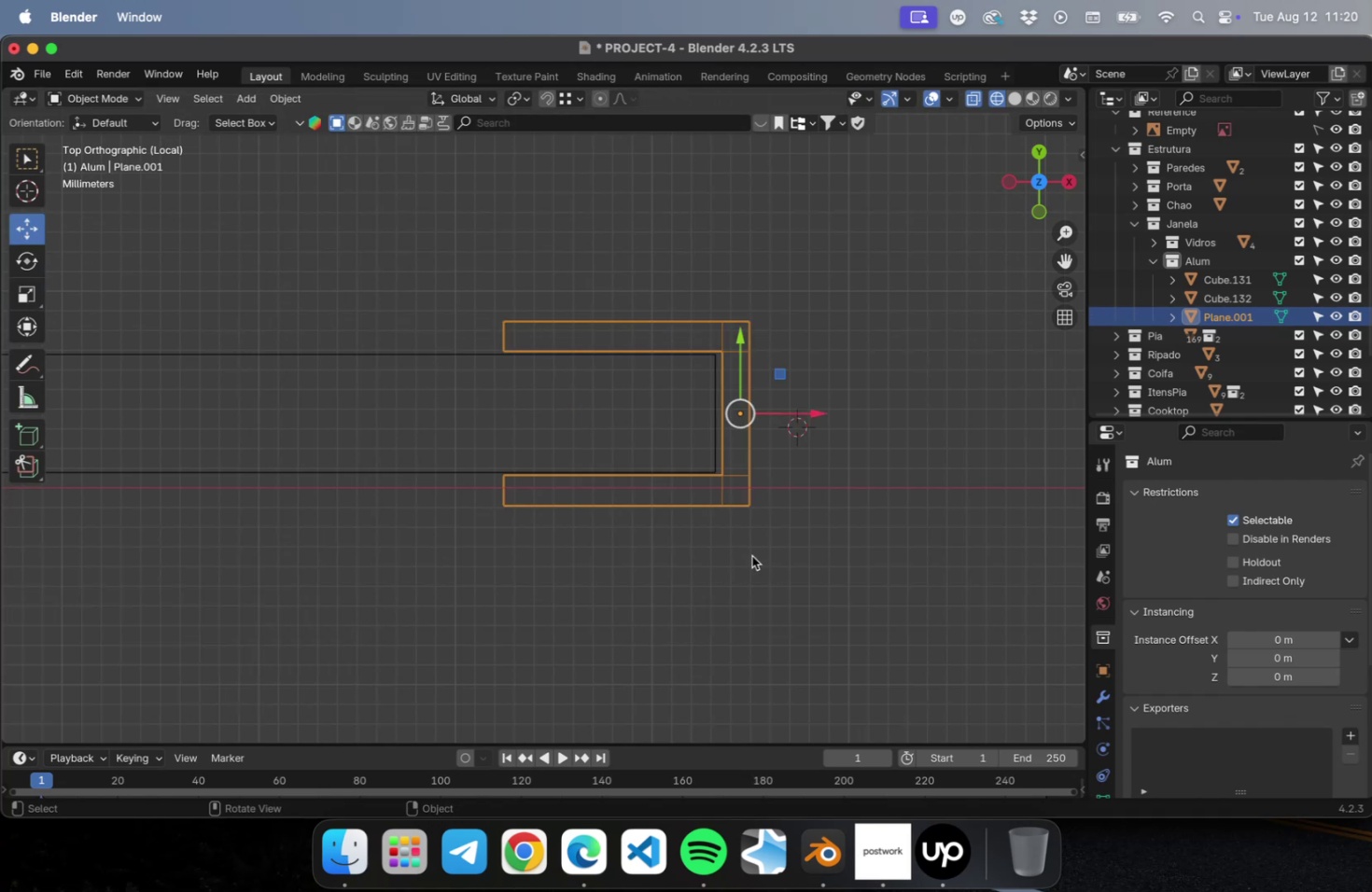 
hold_key(key=CommandLeft, duration=0.39)
 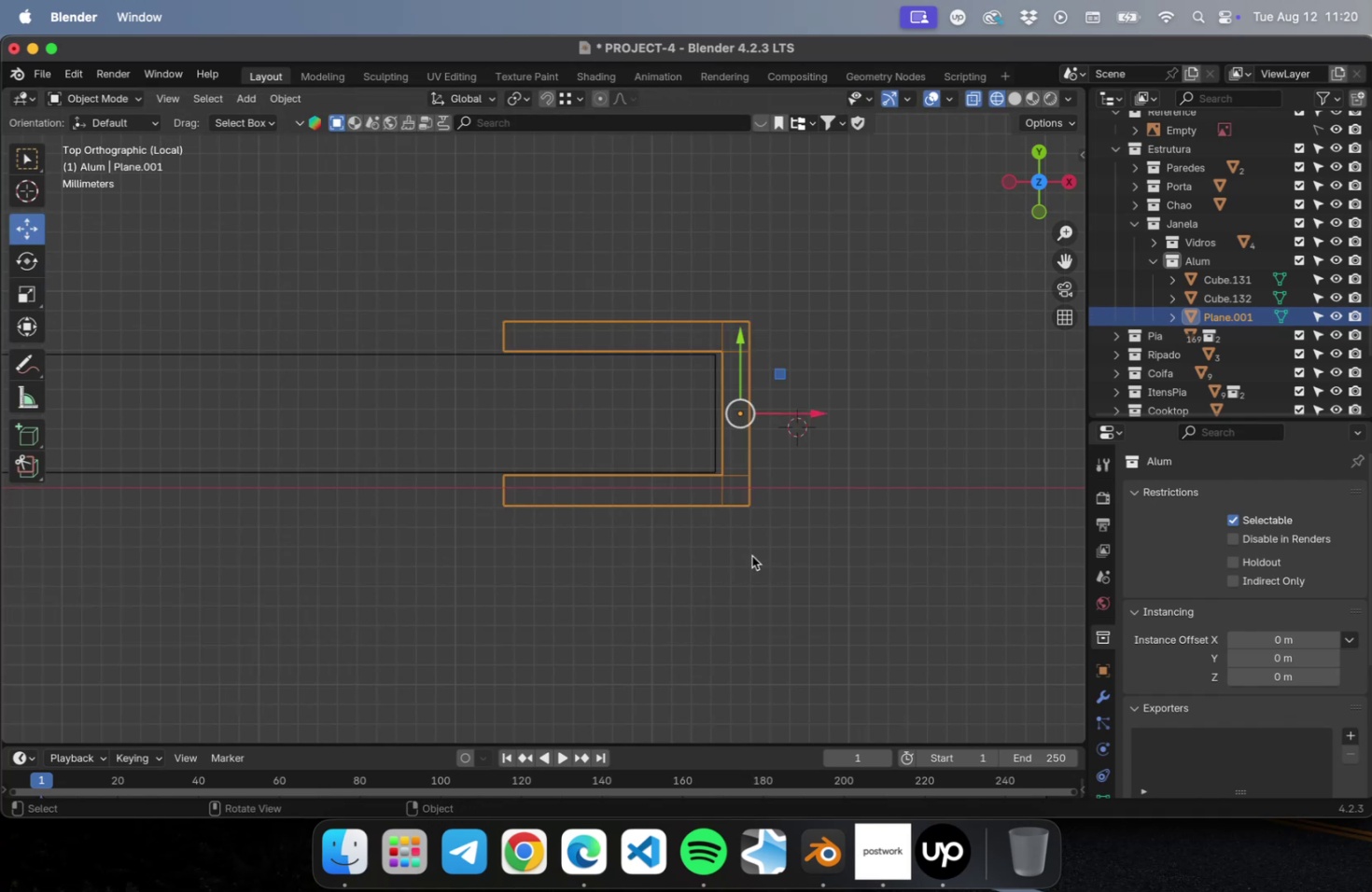 
key(Meta+CommandLeft)
 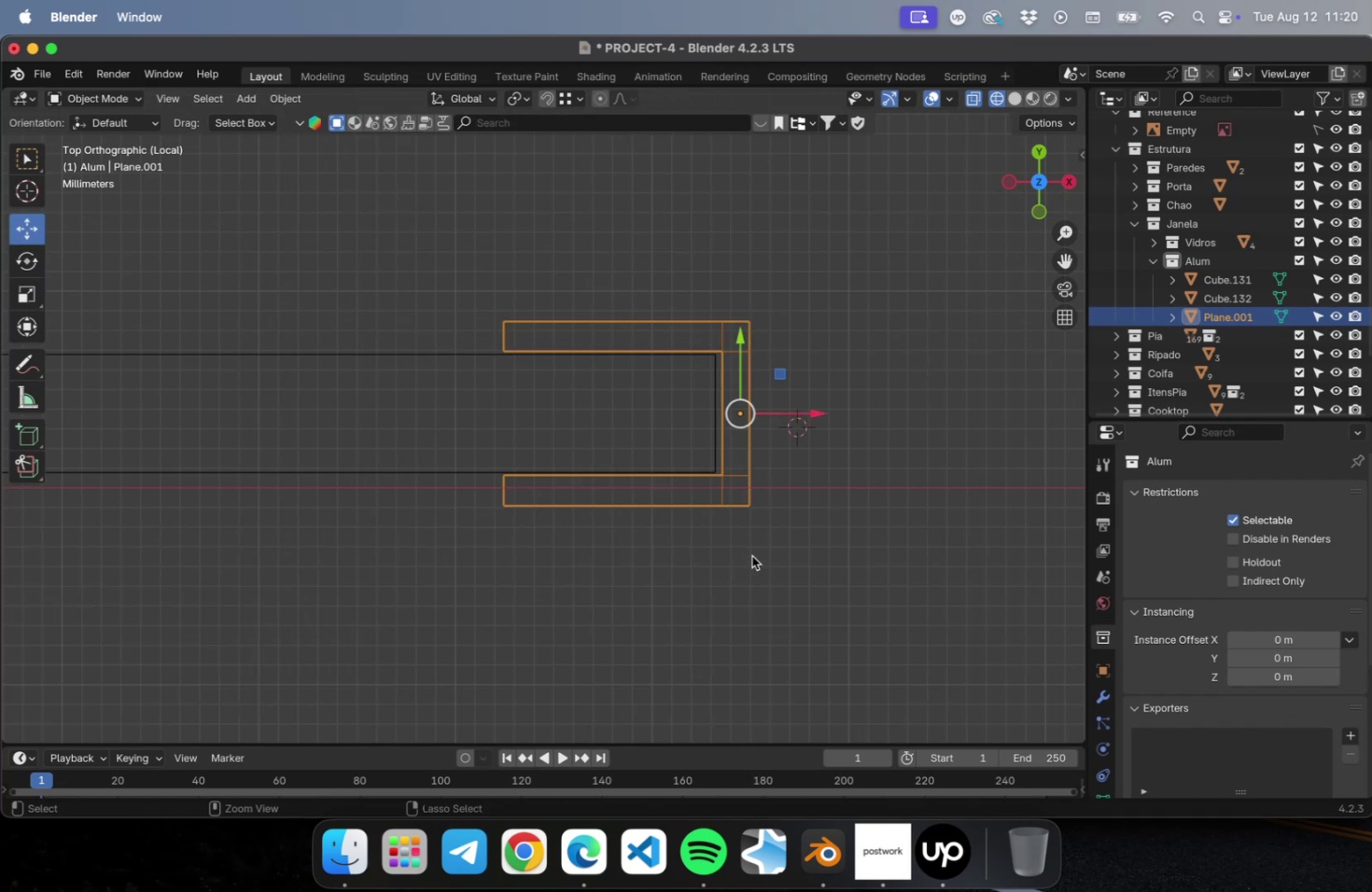 
key(Meta+S)
 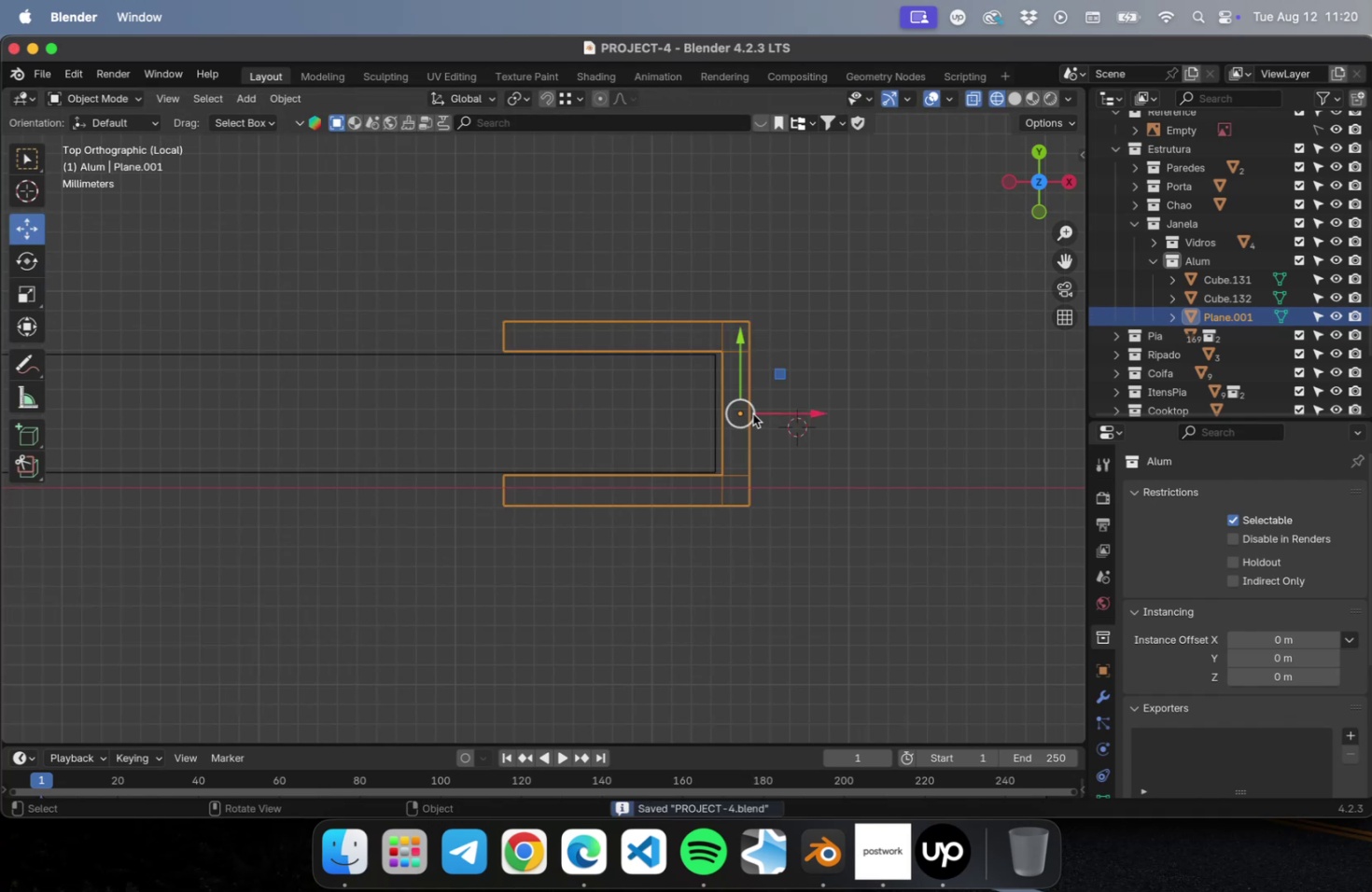 
scroll: coordinate [759, 404], scroll_direction: up, amount: 16.0
 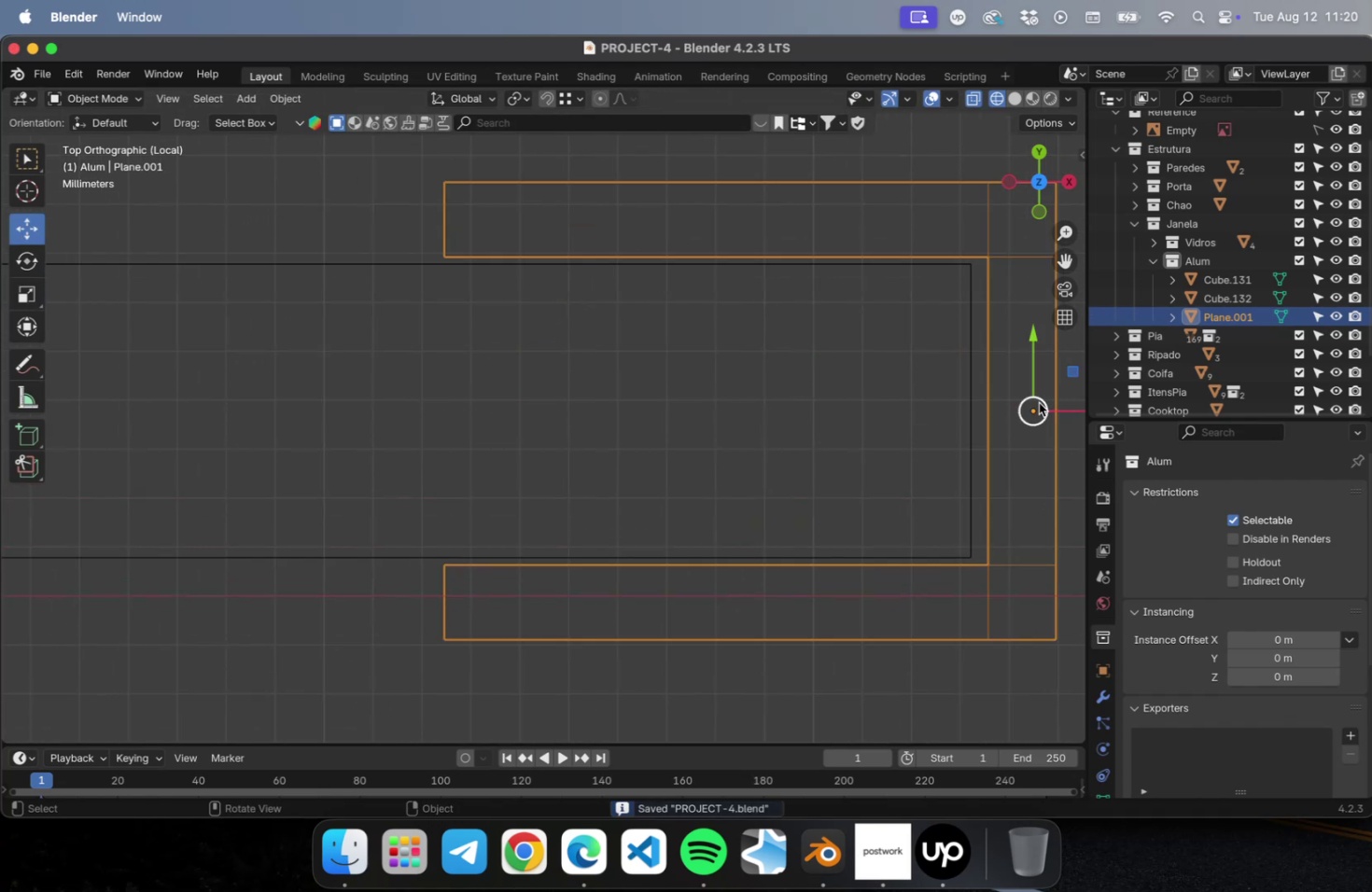 
hold_key(key=ShiftLeft, duration=0.41)
 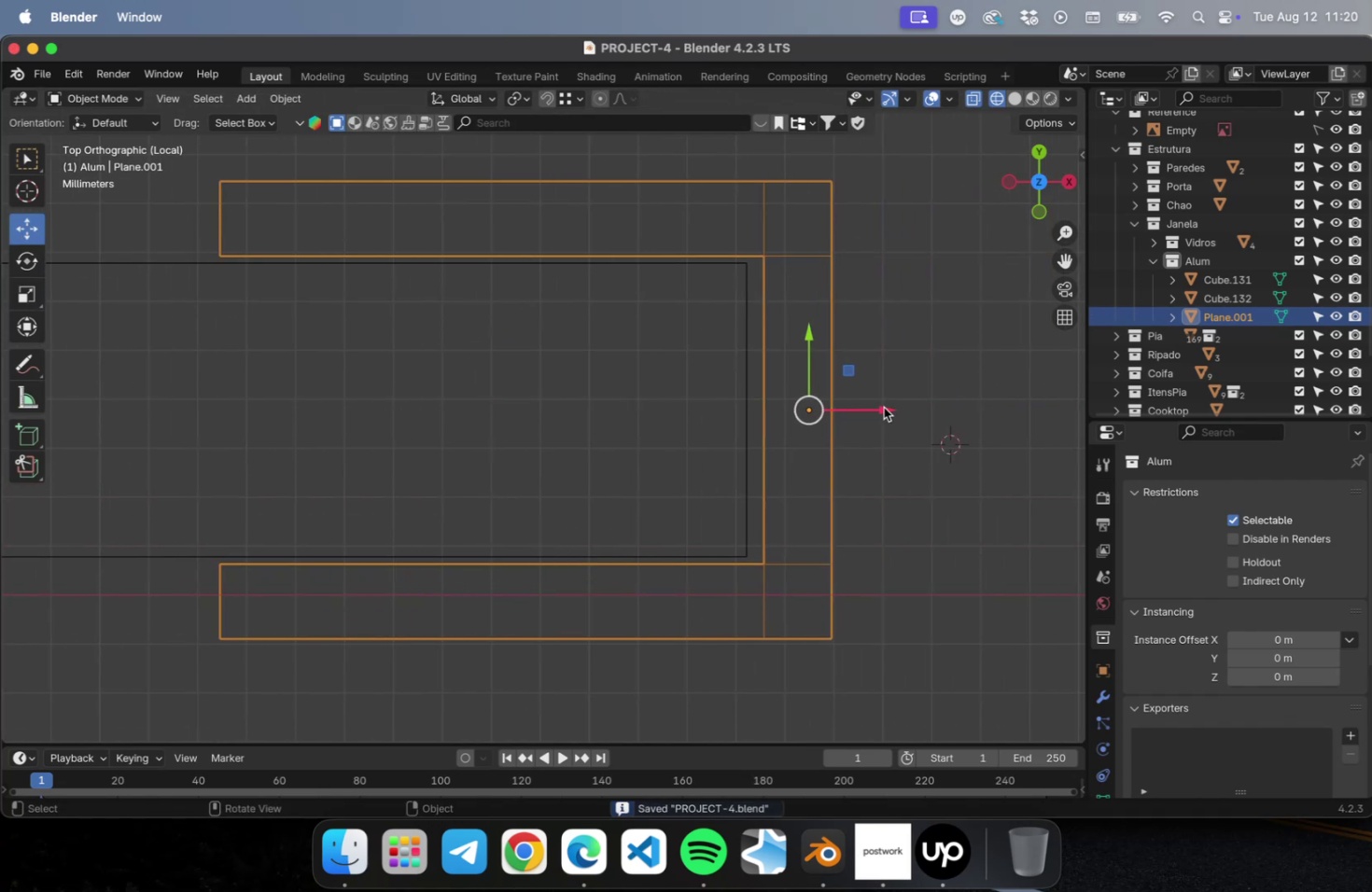 
left_click_drag(start_coordinate=[882, 411], to_coordinate=[875, 411])
 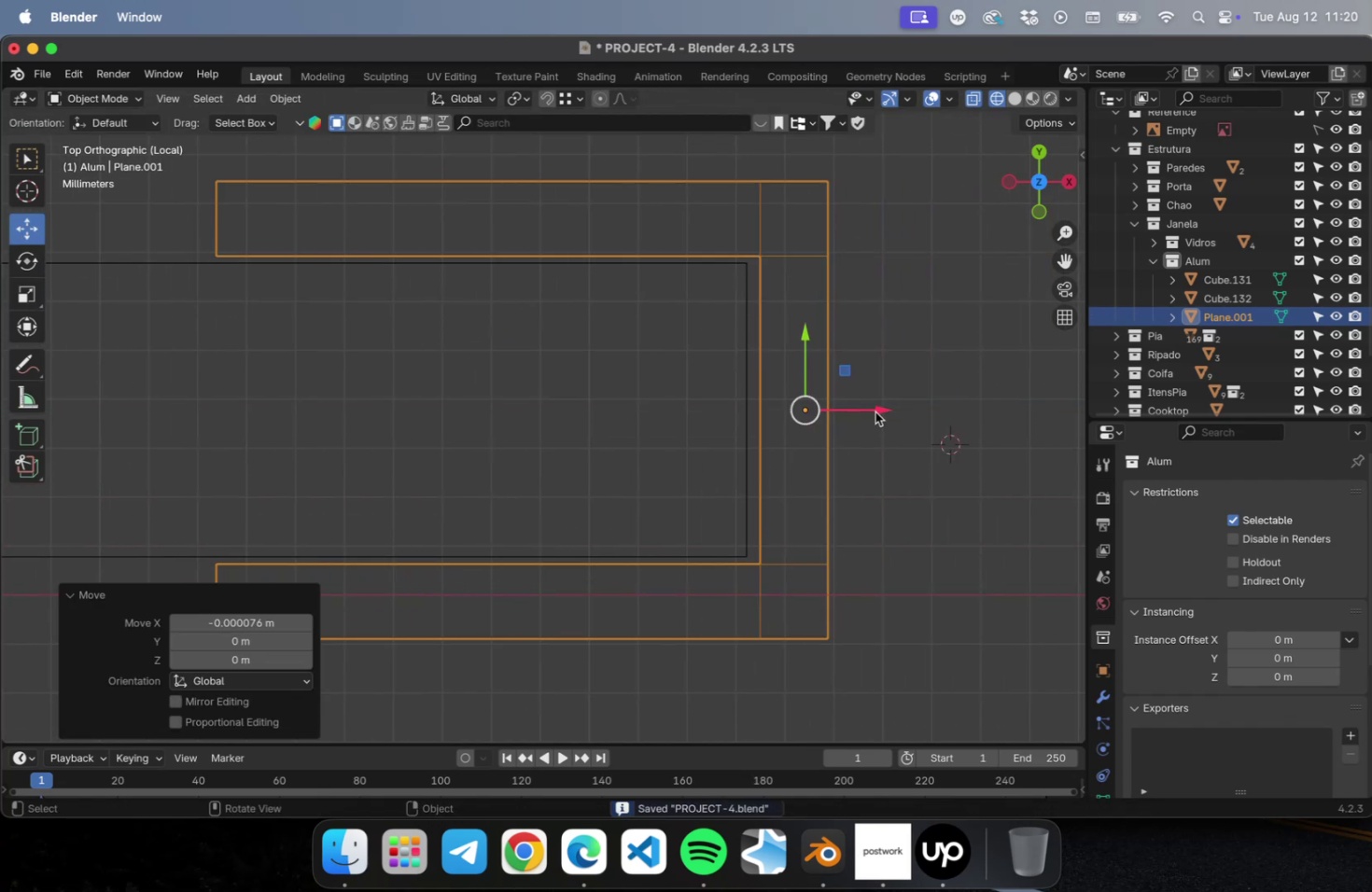 
key(Meta+S)
 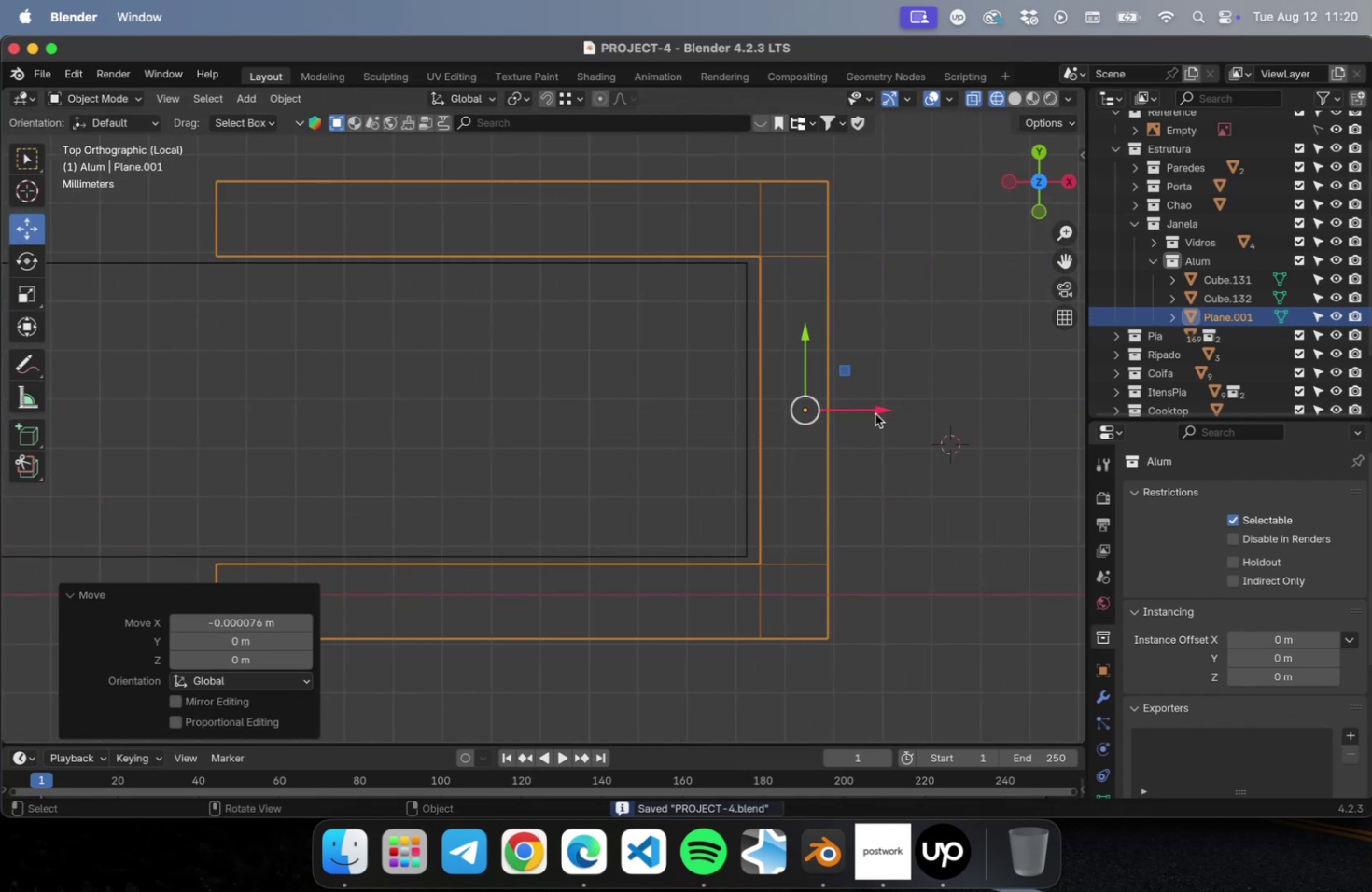 
key(NumLock)
 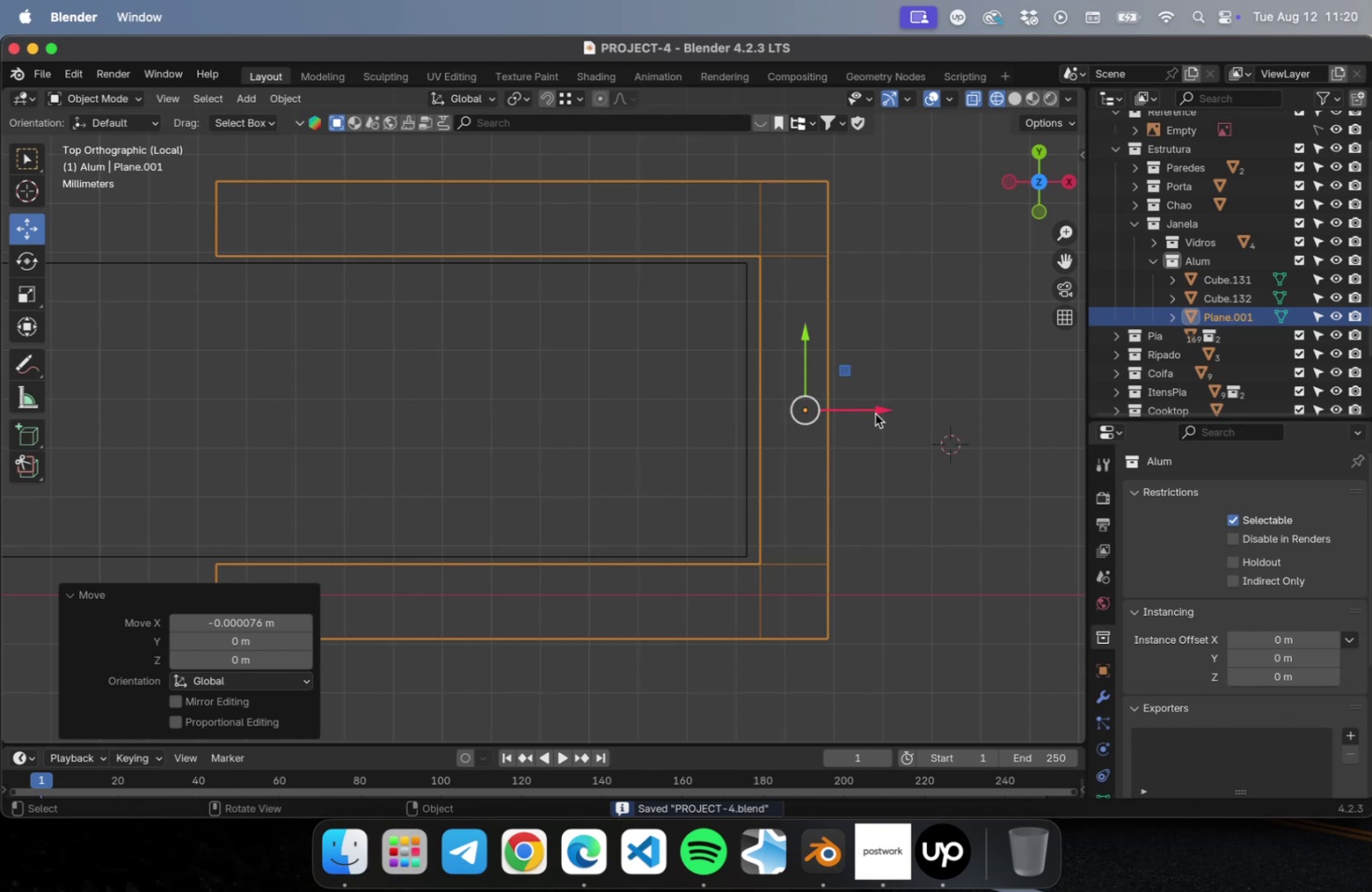 
key(Numpad1)
 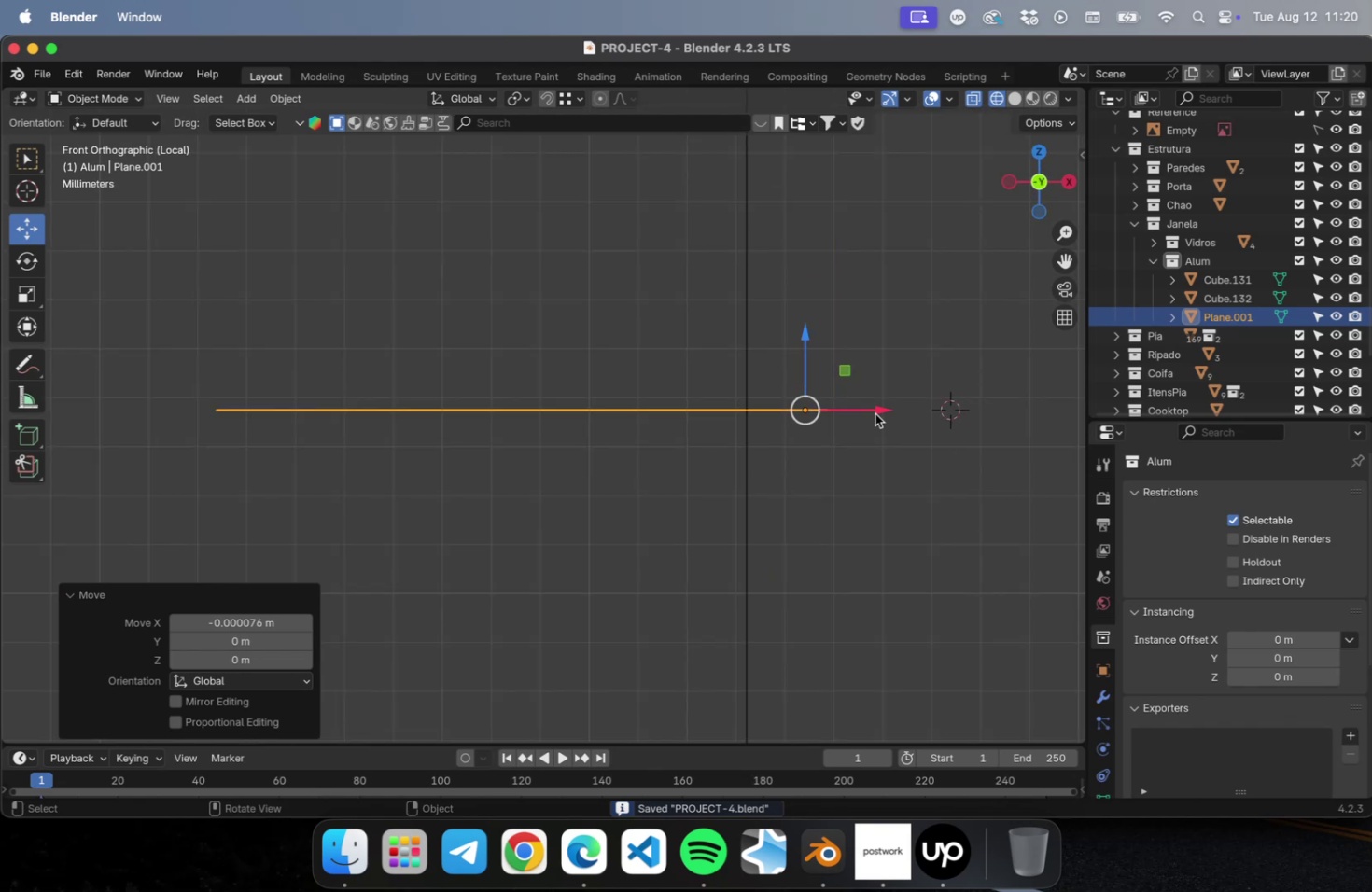 
scroll: coordinate [868, 440], scroll_direction: down, amount: 46.0
 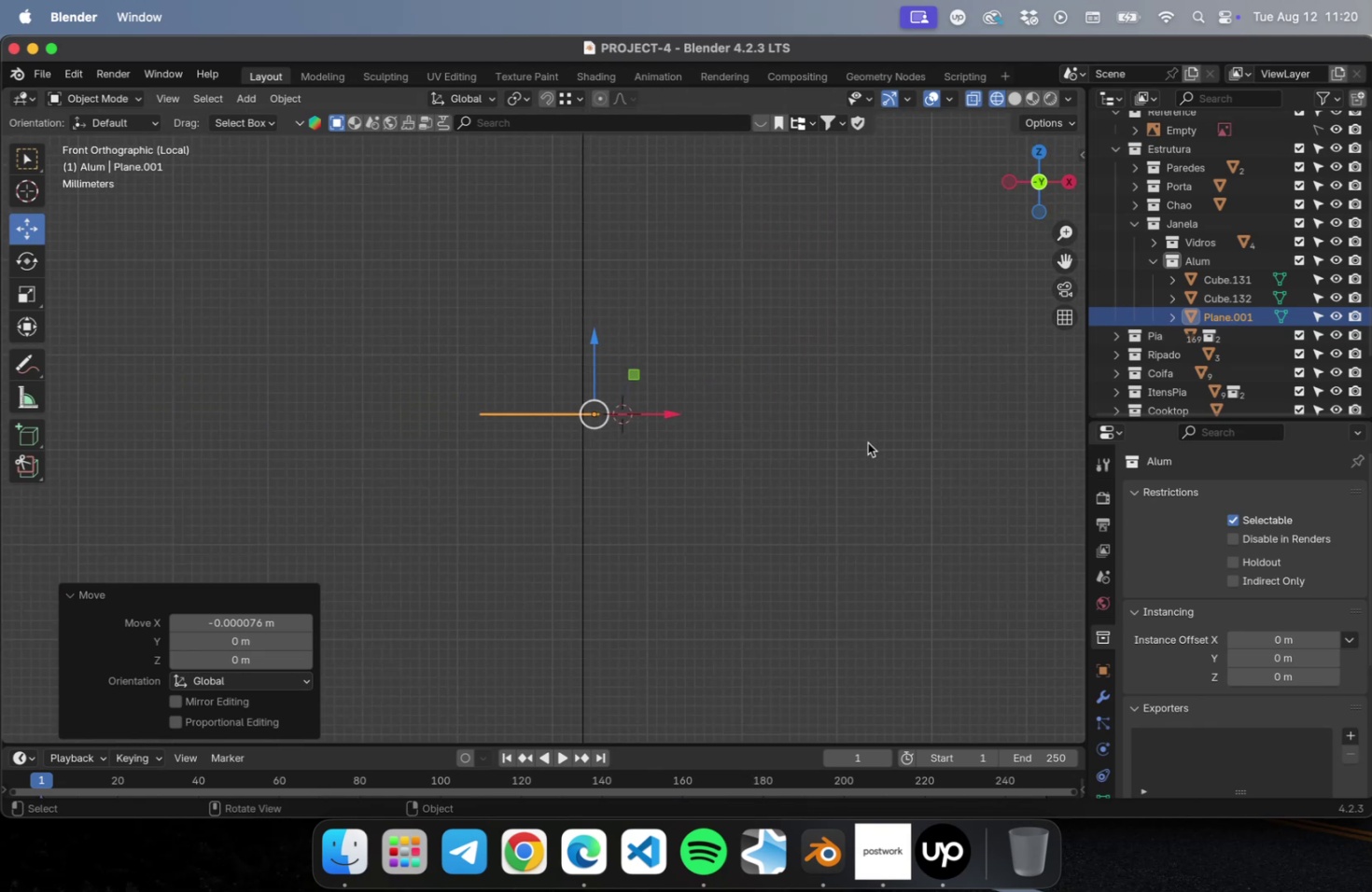 
key(NumLock)
 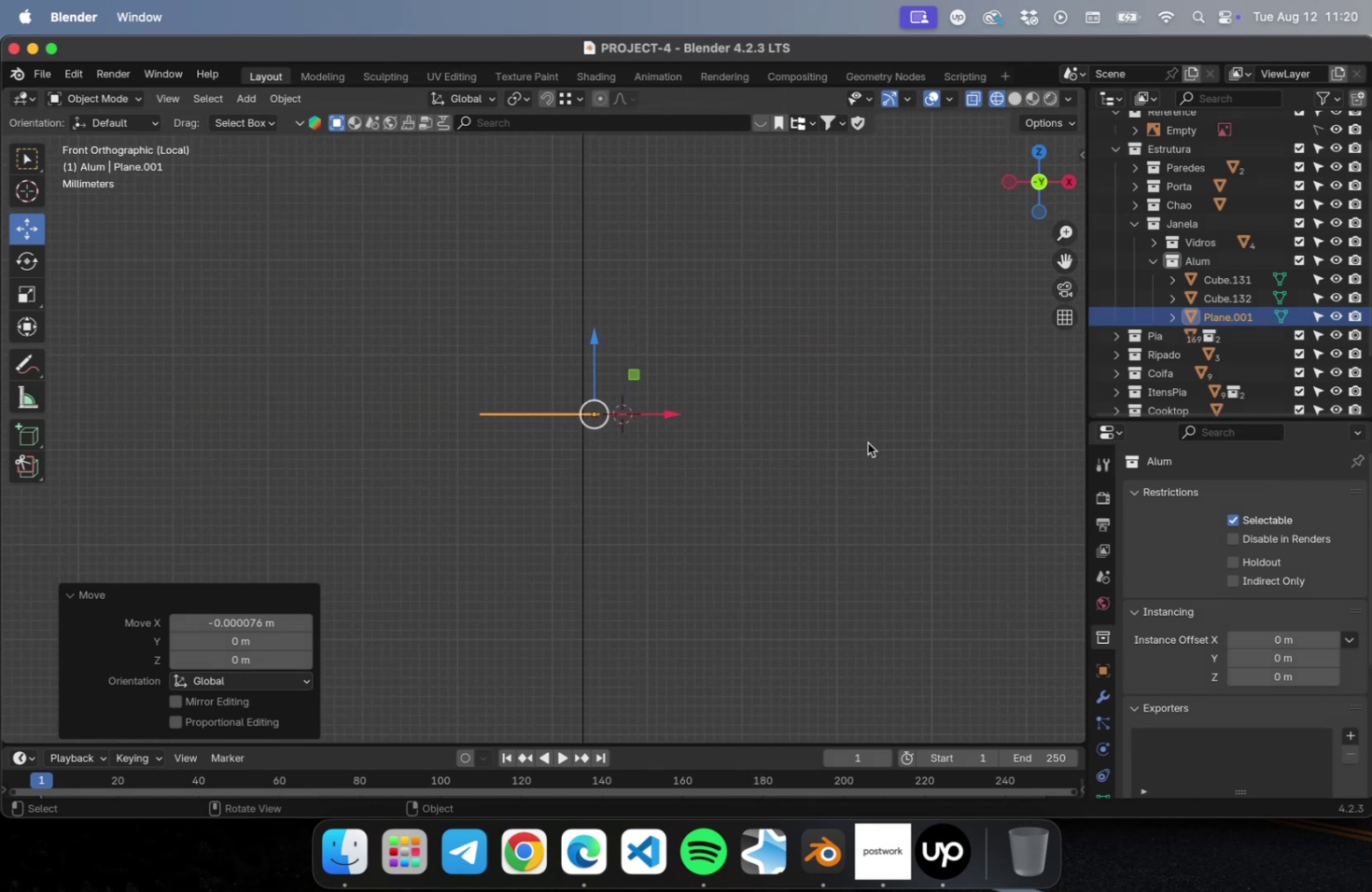 
key(NumpadDivide)
 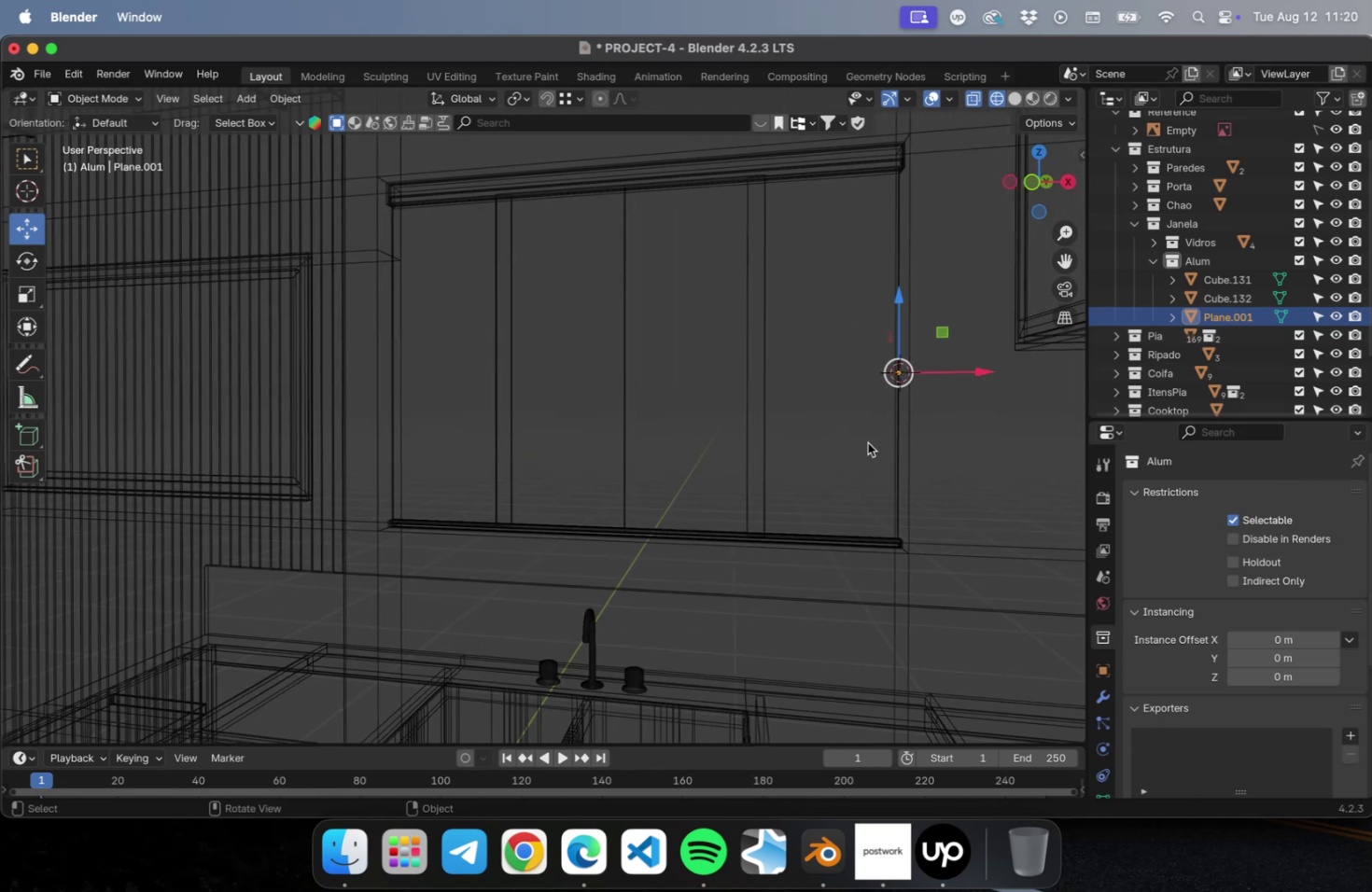 
key(NumLock)
 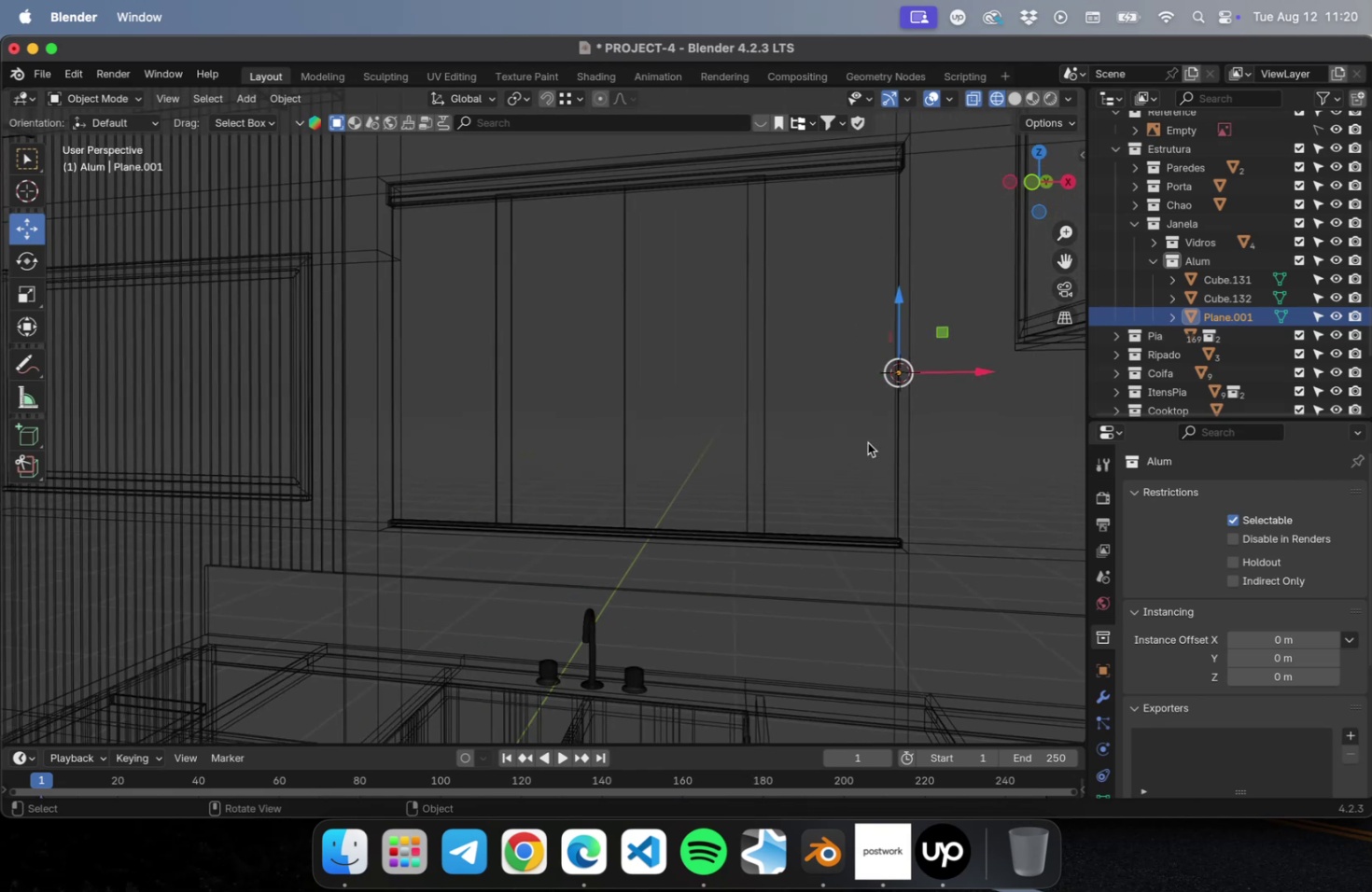 
key(NumpadDecimal)
 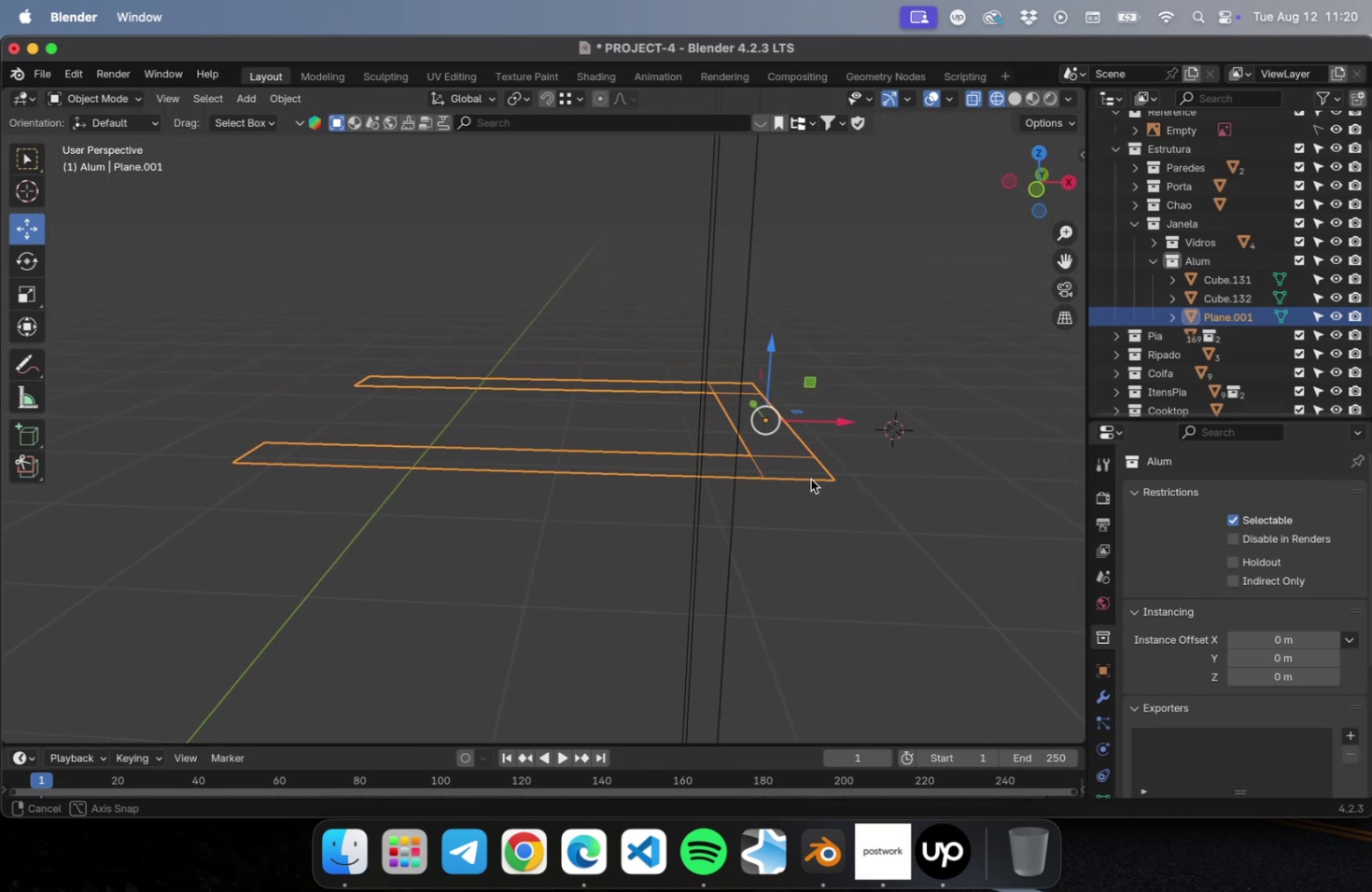 
scroll: coordinate [809, 471], scroll_direction: up, amount: 9.0
 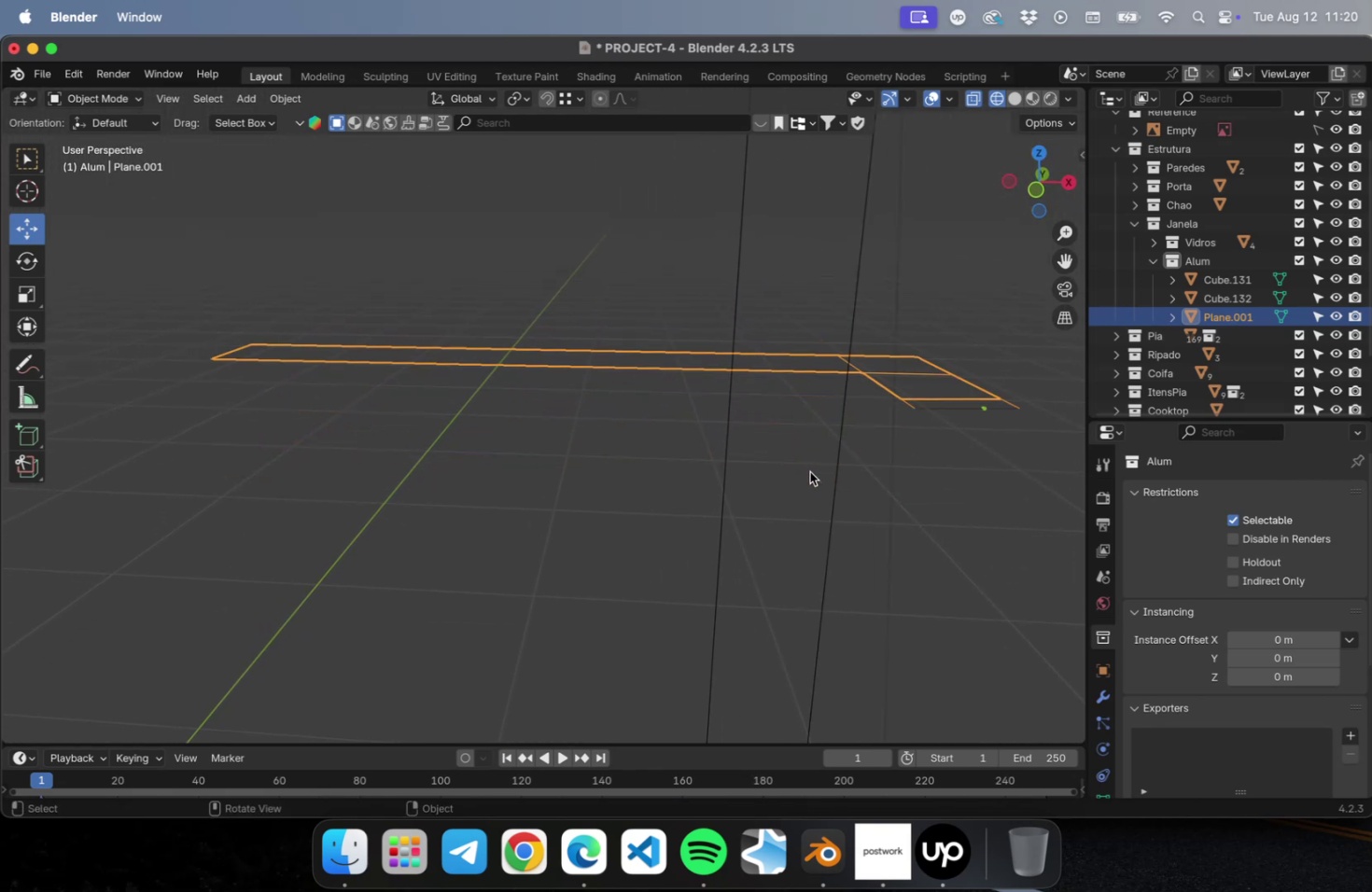 
scroll: coordinate [809, 471], scroll_direction: down, amount: 35.0
 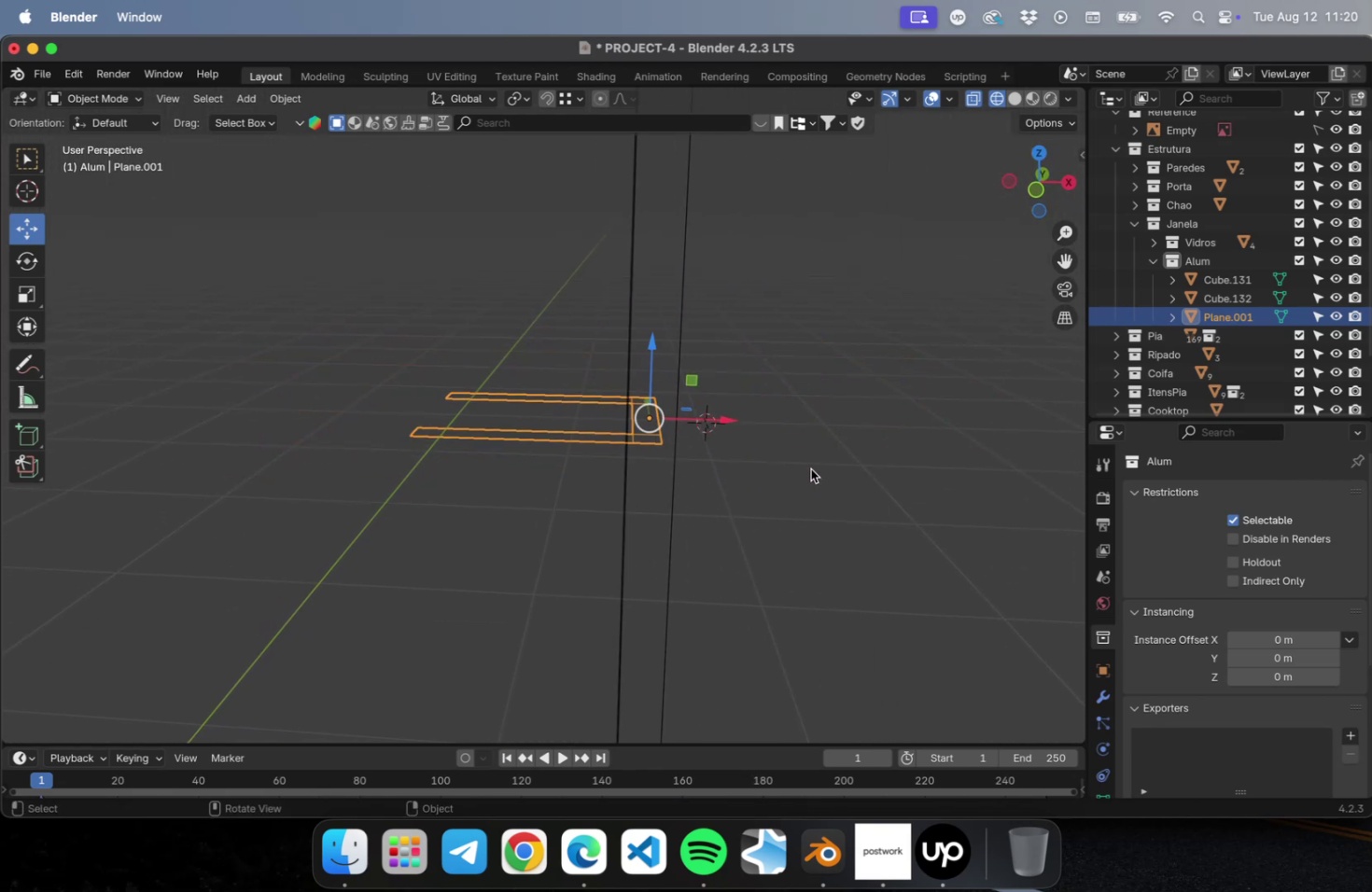 
key(NumLock)
 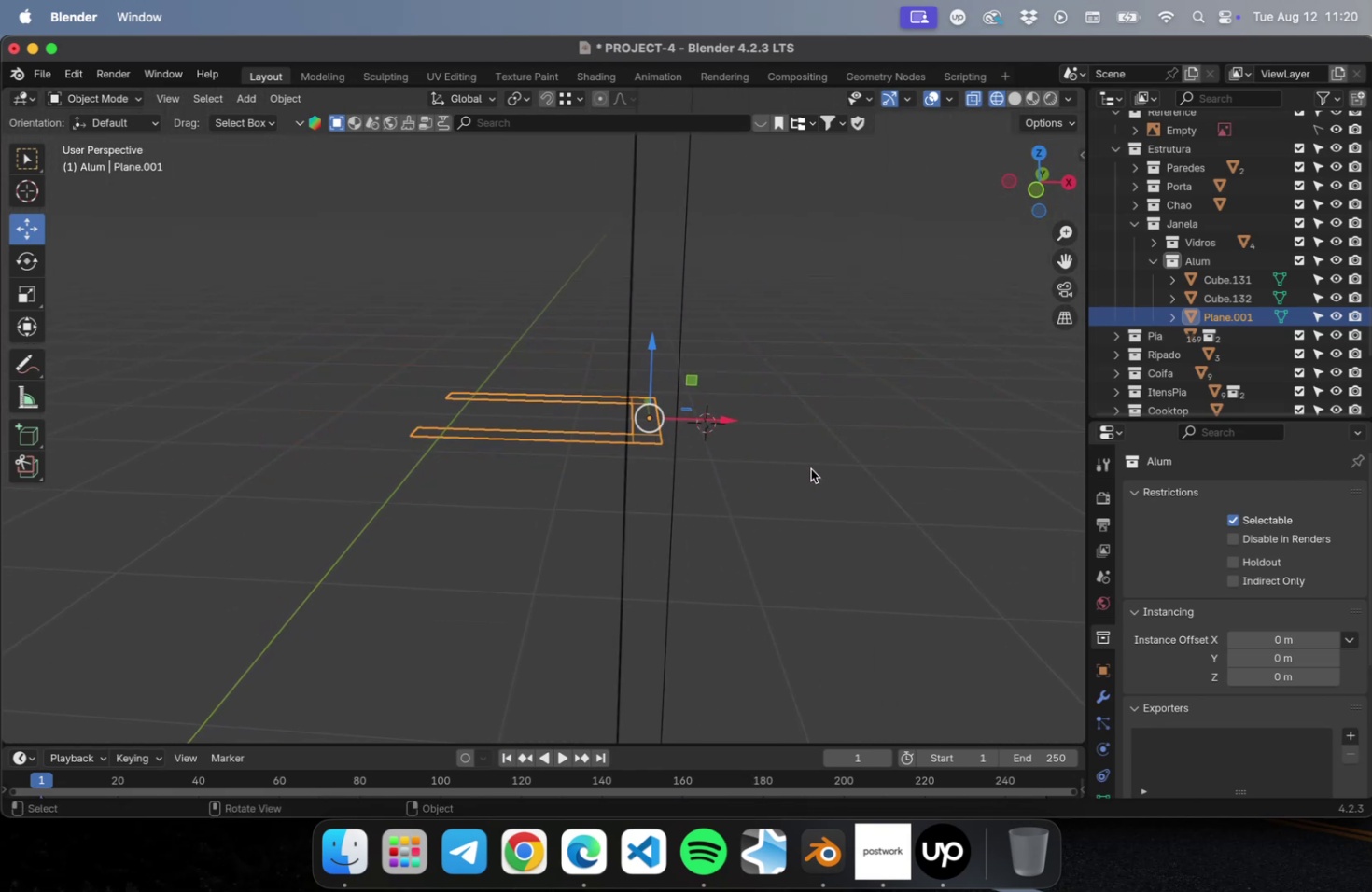 
key(Numpad1)
 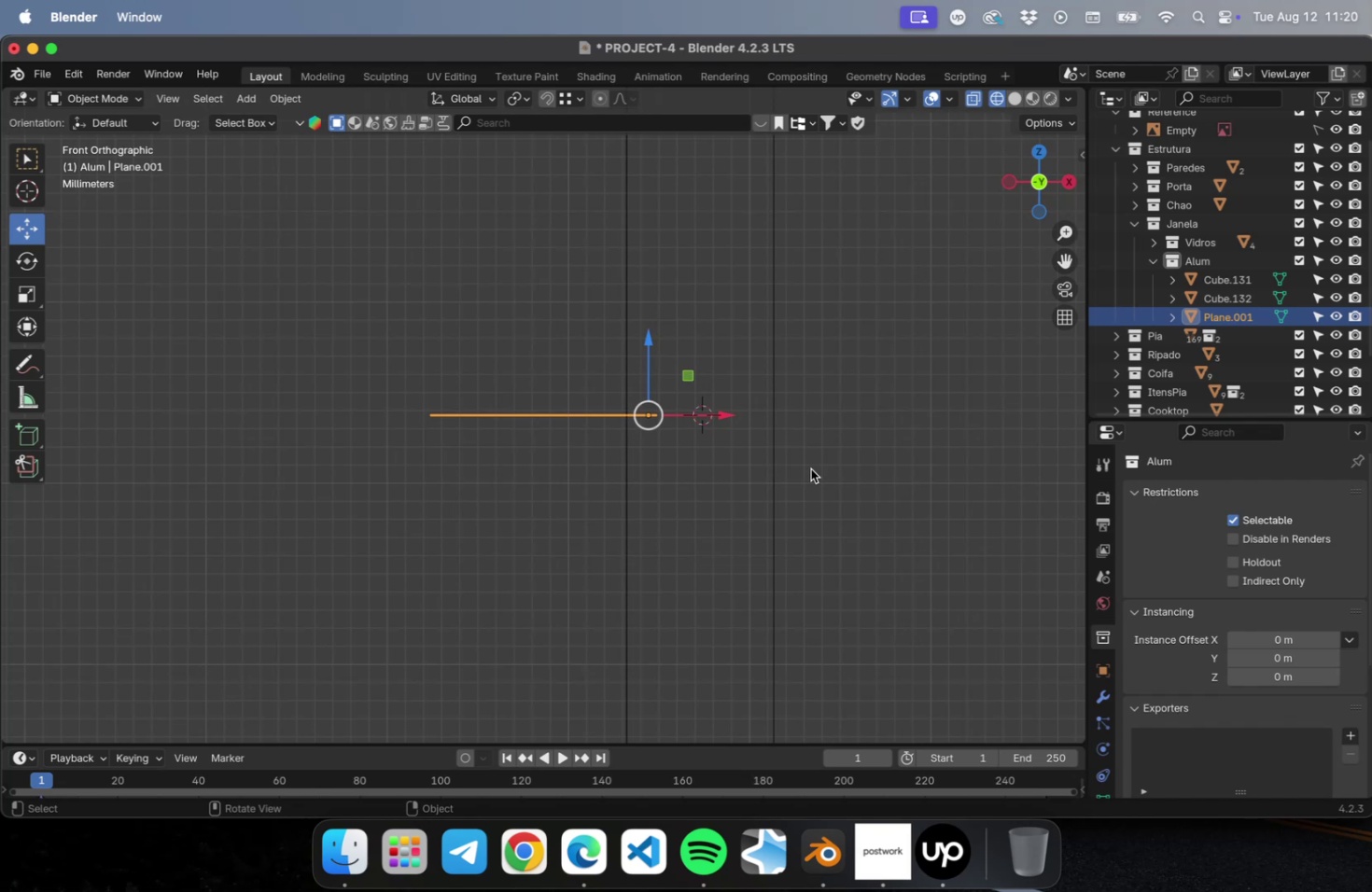 
scroll: coordinate [773, 490], scroll_direction: down, amount: 97.0
 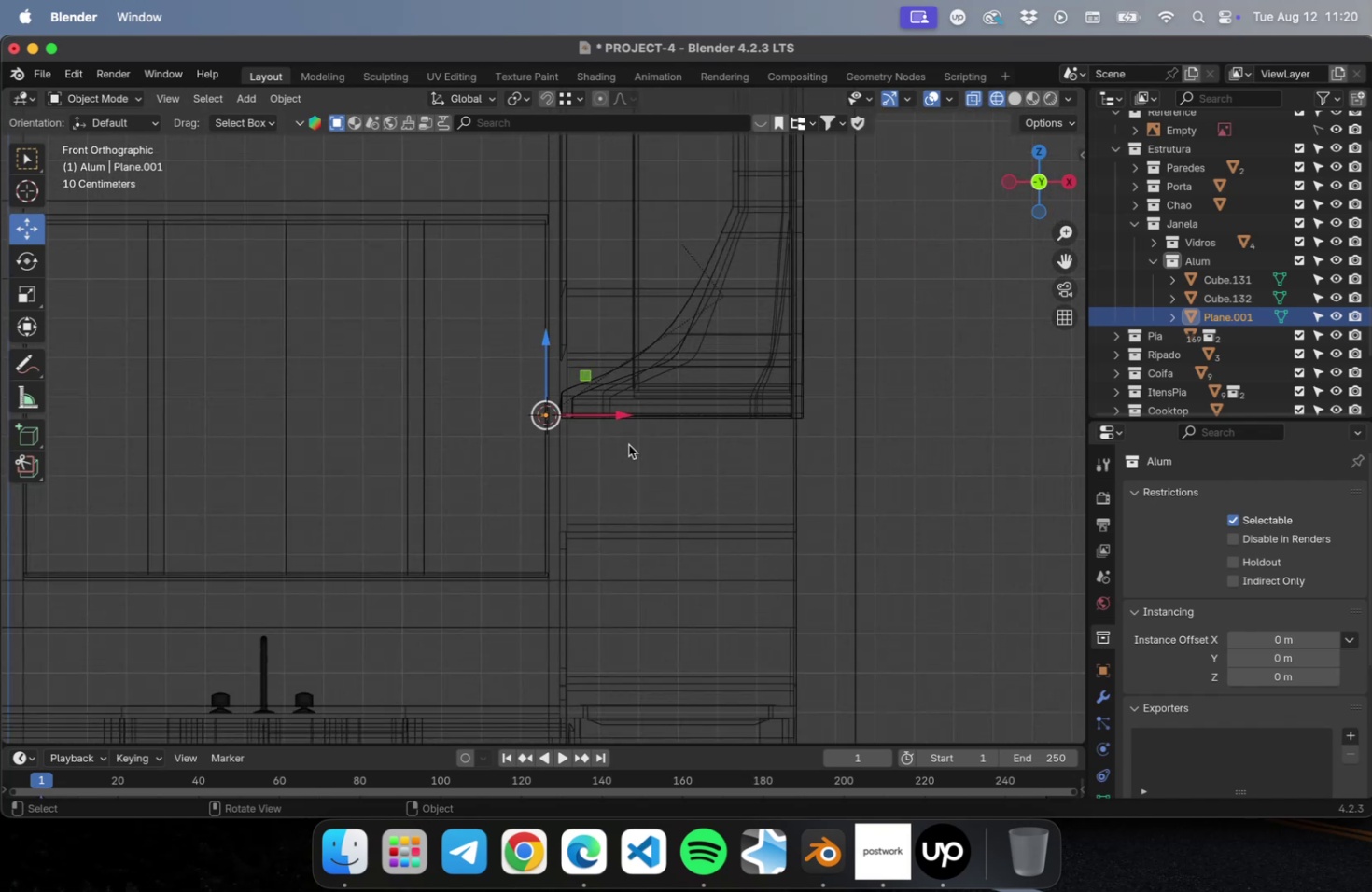 
scroll: coordinate [727, 446], scroll_direction: up, amount: 78.0
 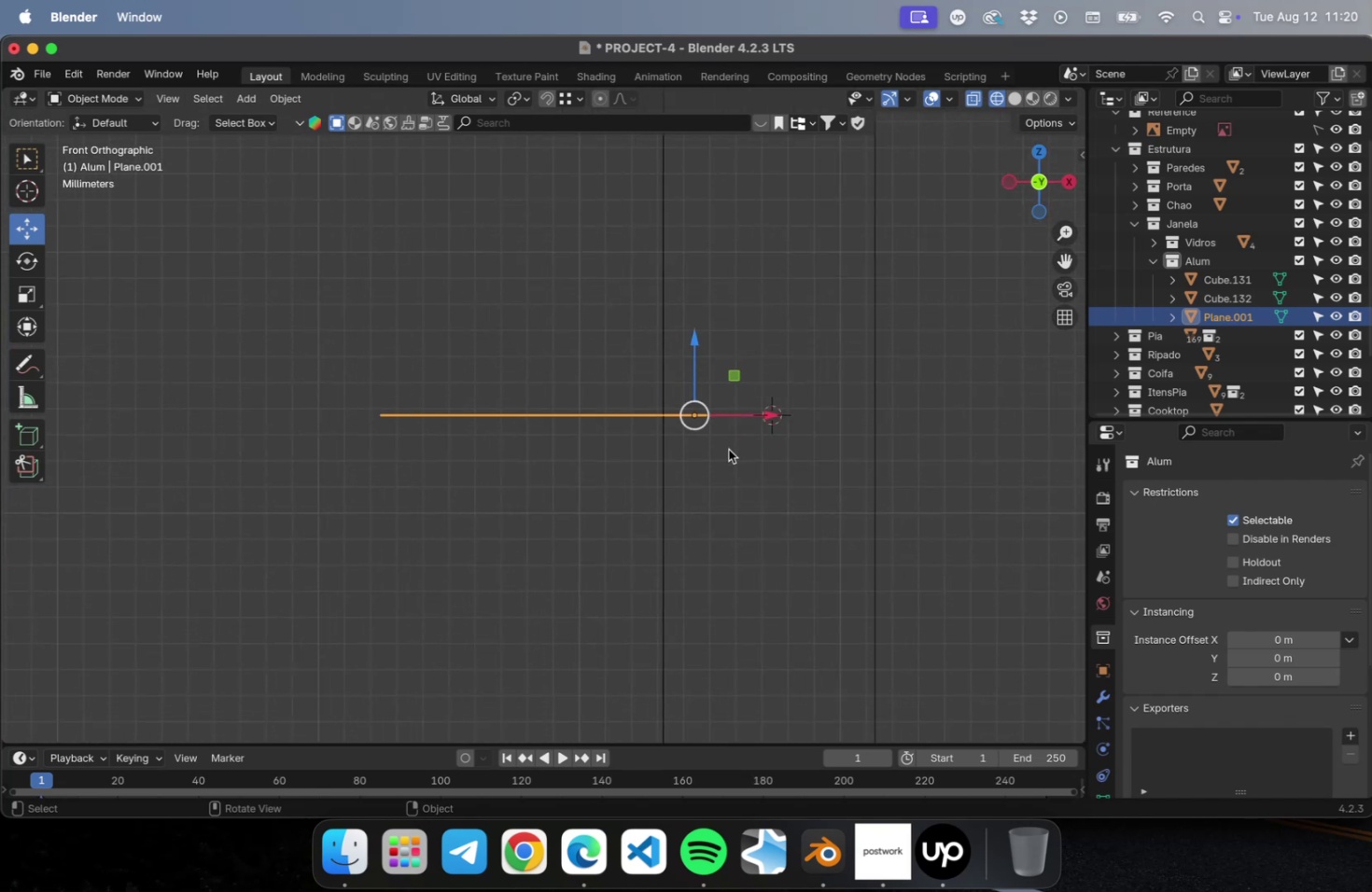 
hold_key(key=ShiftLeft, duration=0.48)
 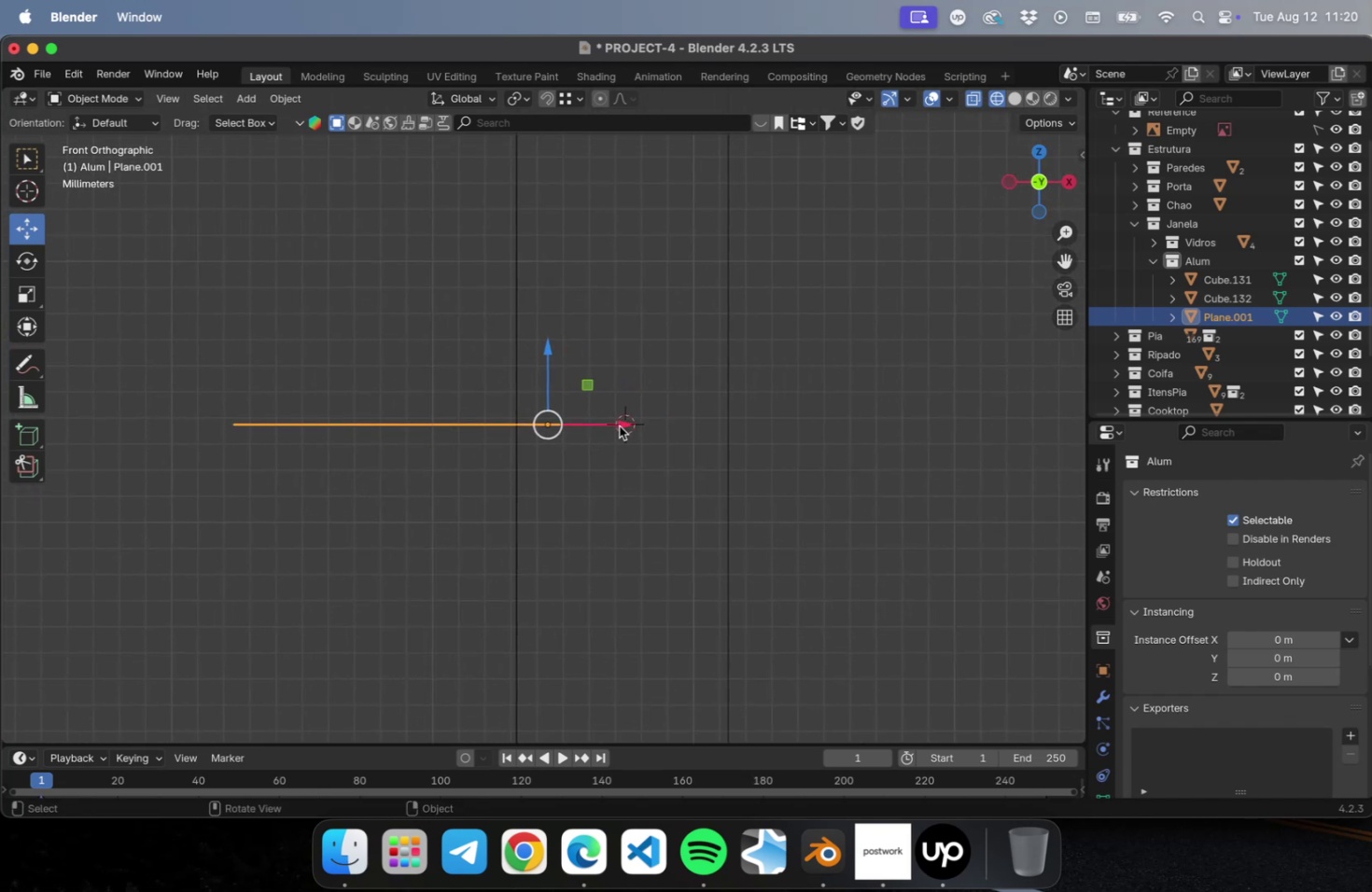 
left_click_drag(start_coordinate=[620, 425], to_coordinate=[746, 429])
 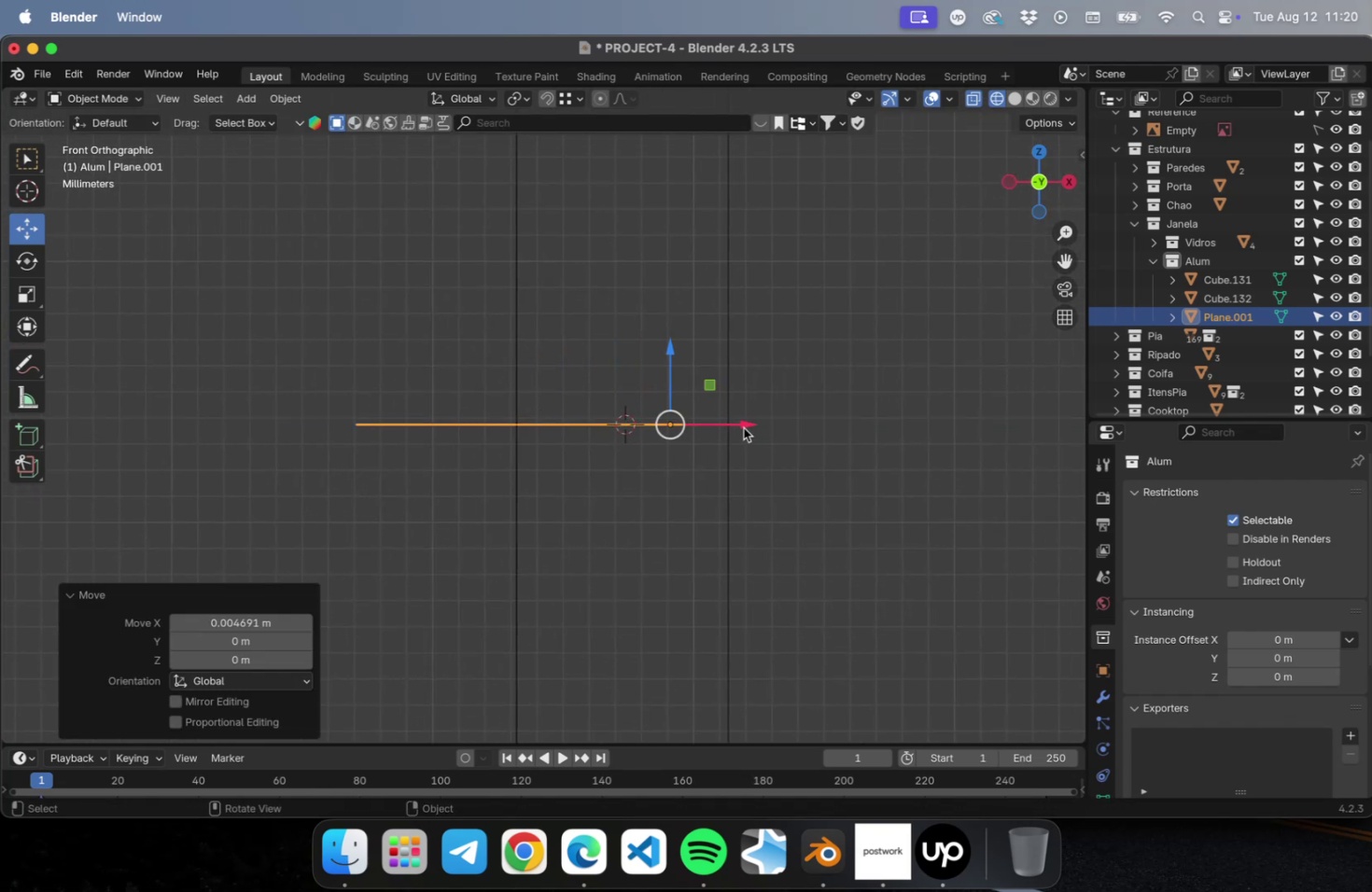 
left_click_drag(start_coordinate=[743, 425], to_coordinate=[752, 423])
 